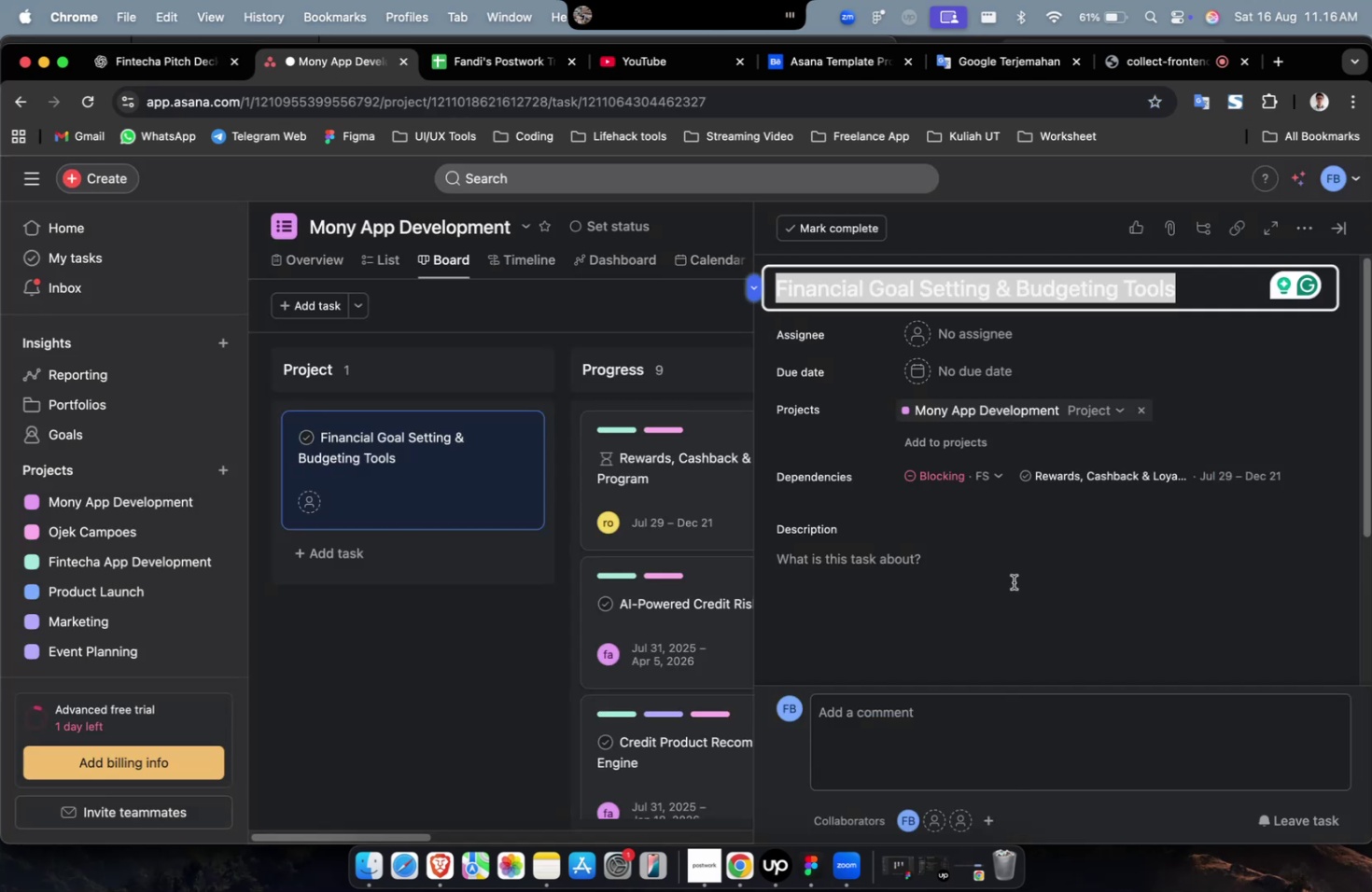 
double_click([1012, 581])
 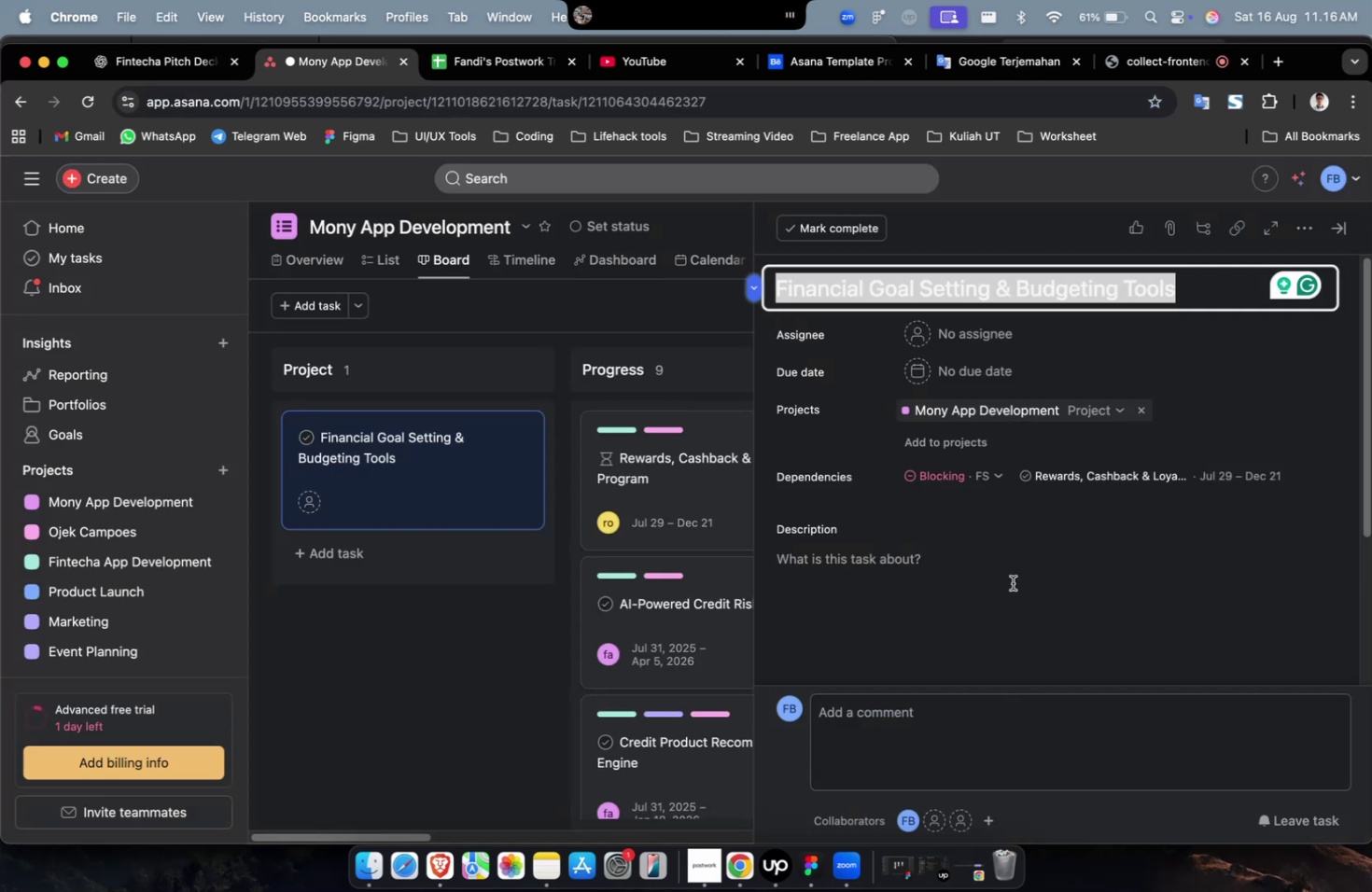 
key(Meta+CommandLeft)
 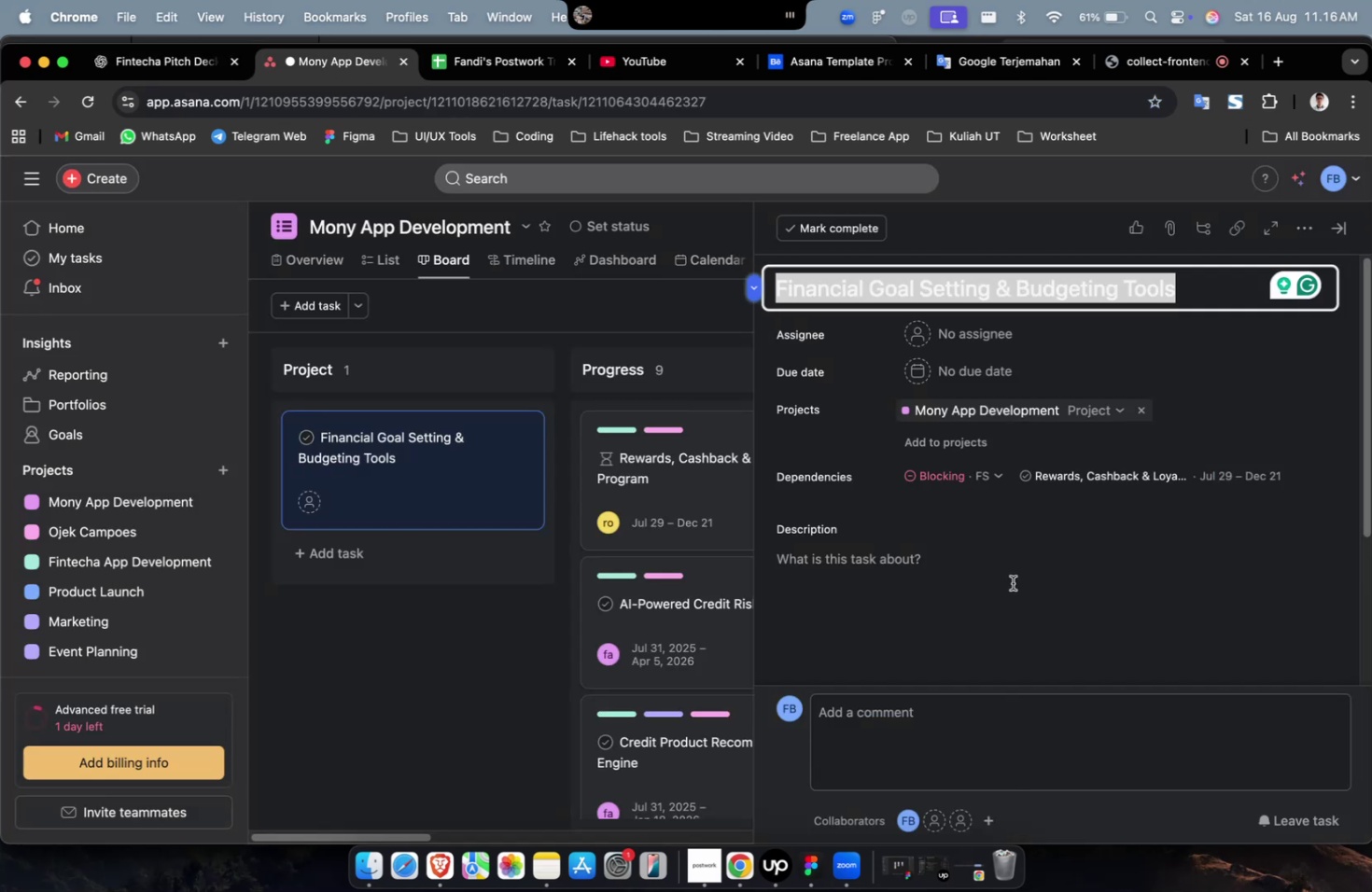 
key(Meta+V)
 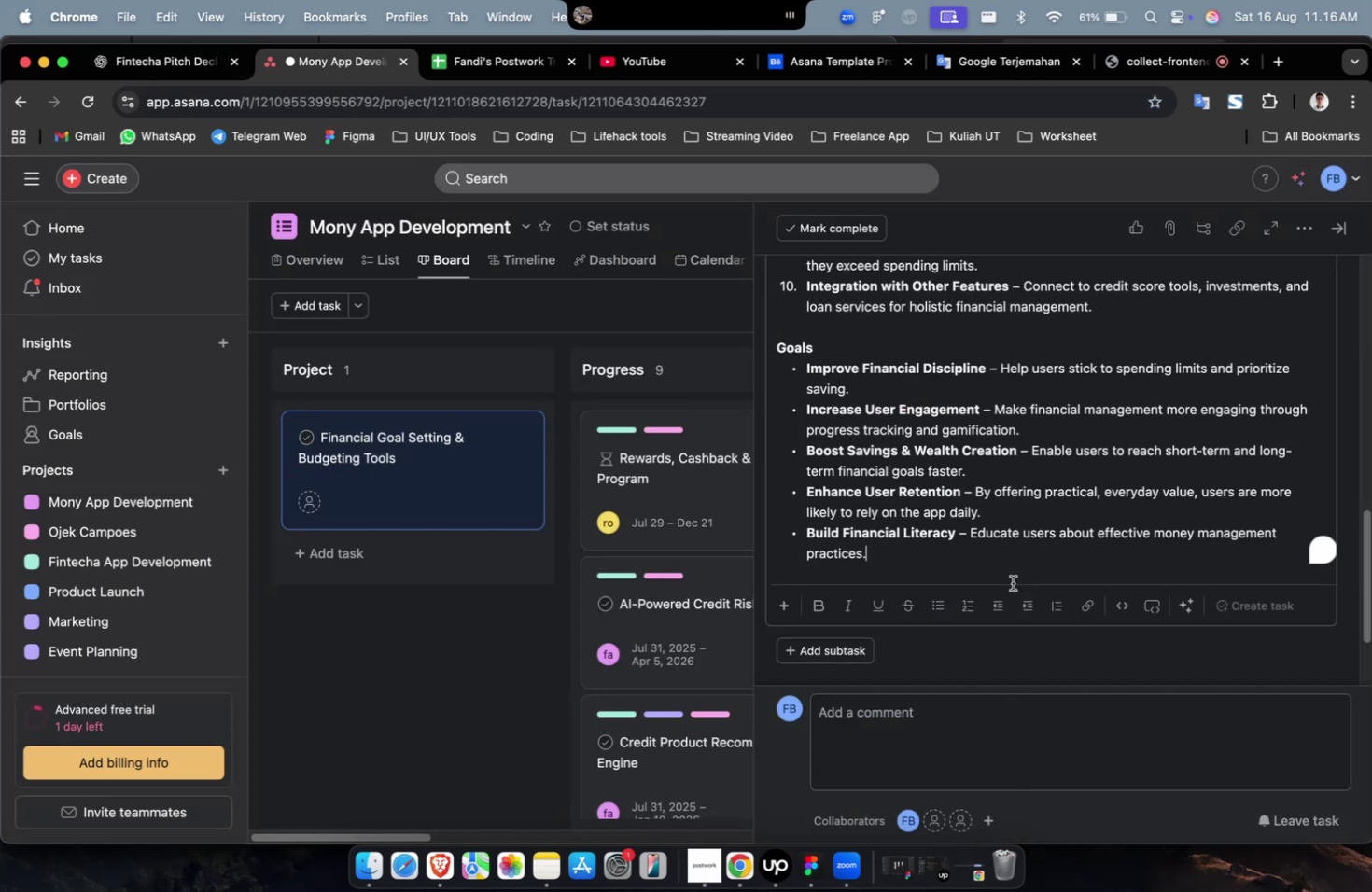 
scroll: coordinate [1012, 582], scroll_direction: up, amount: 44.0
 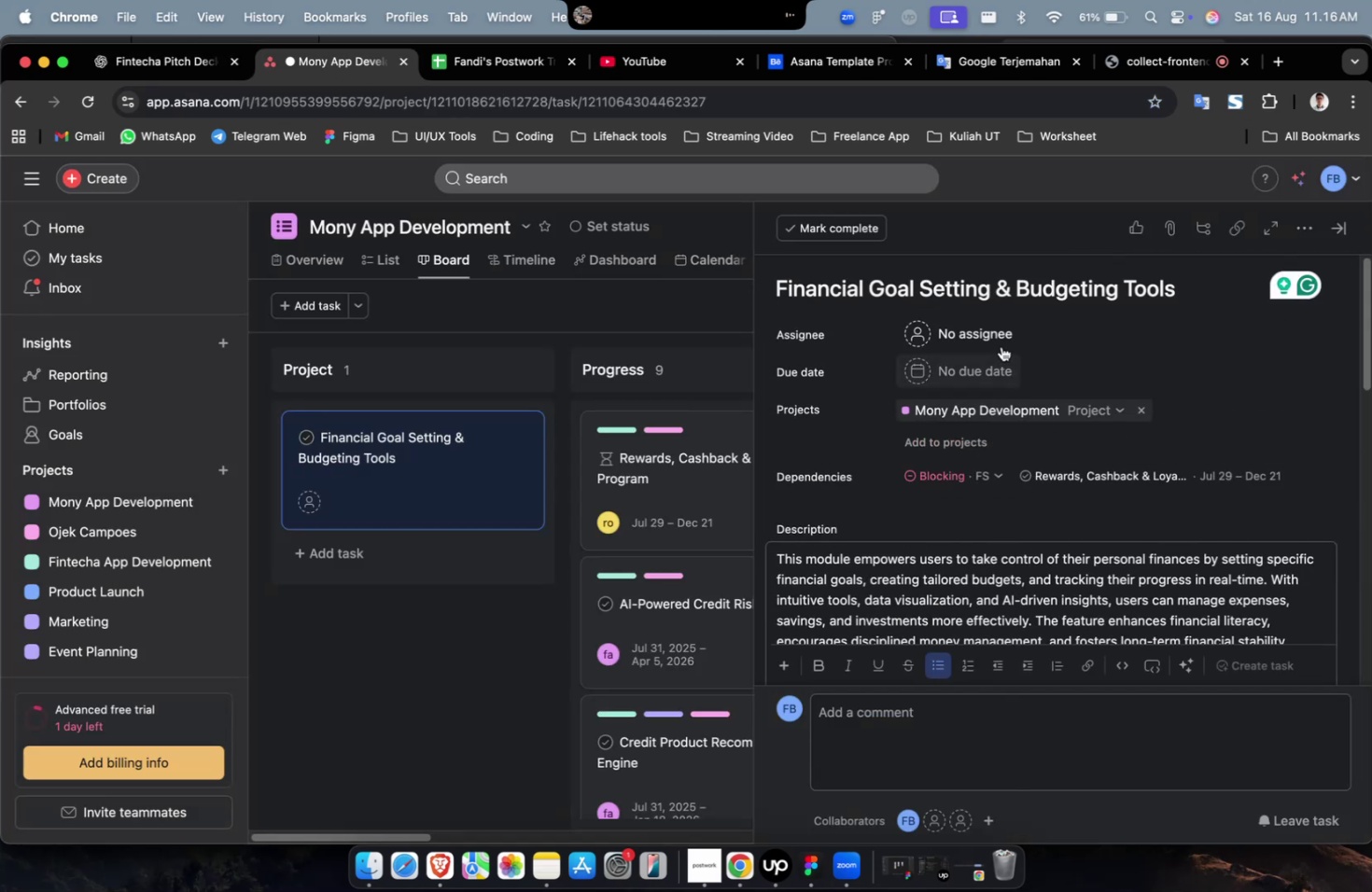 
left_click([1000, 344])
 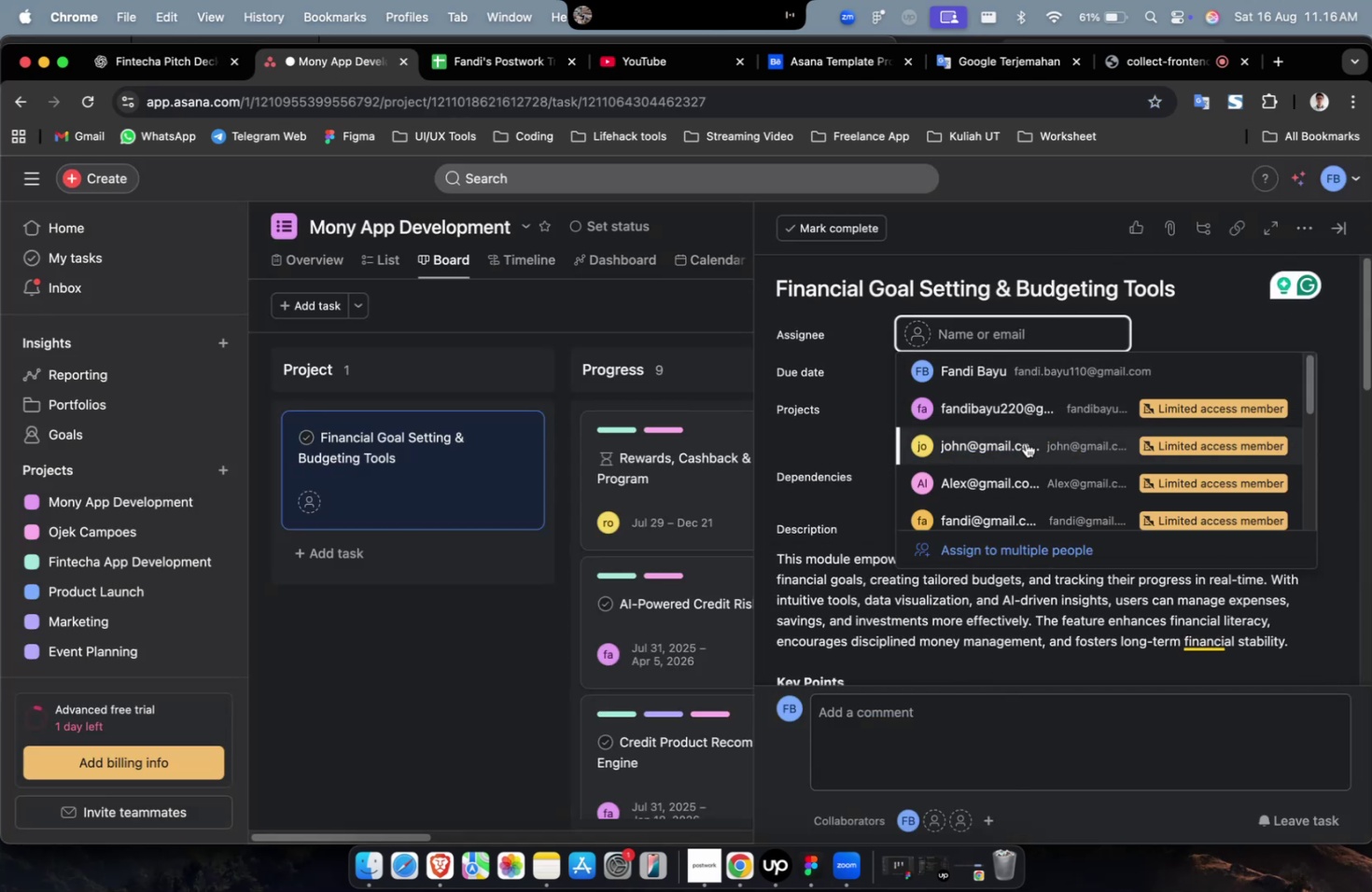 
left_click([1025, 442])
 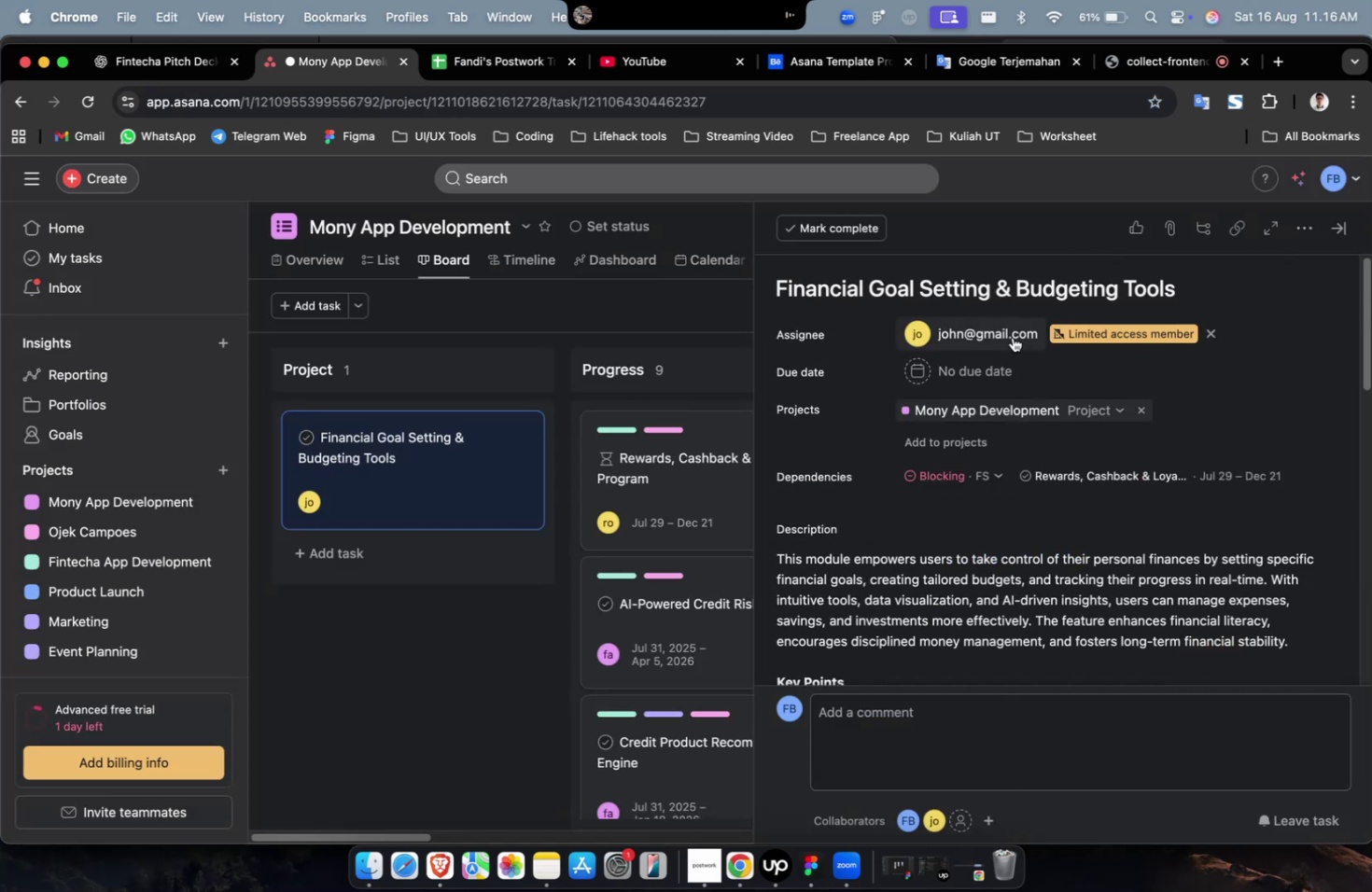 
double_click([1012, 337])
 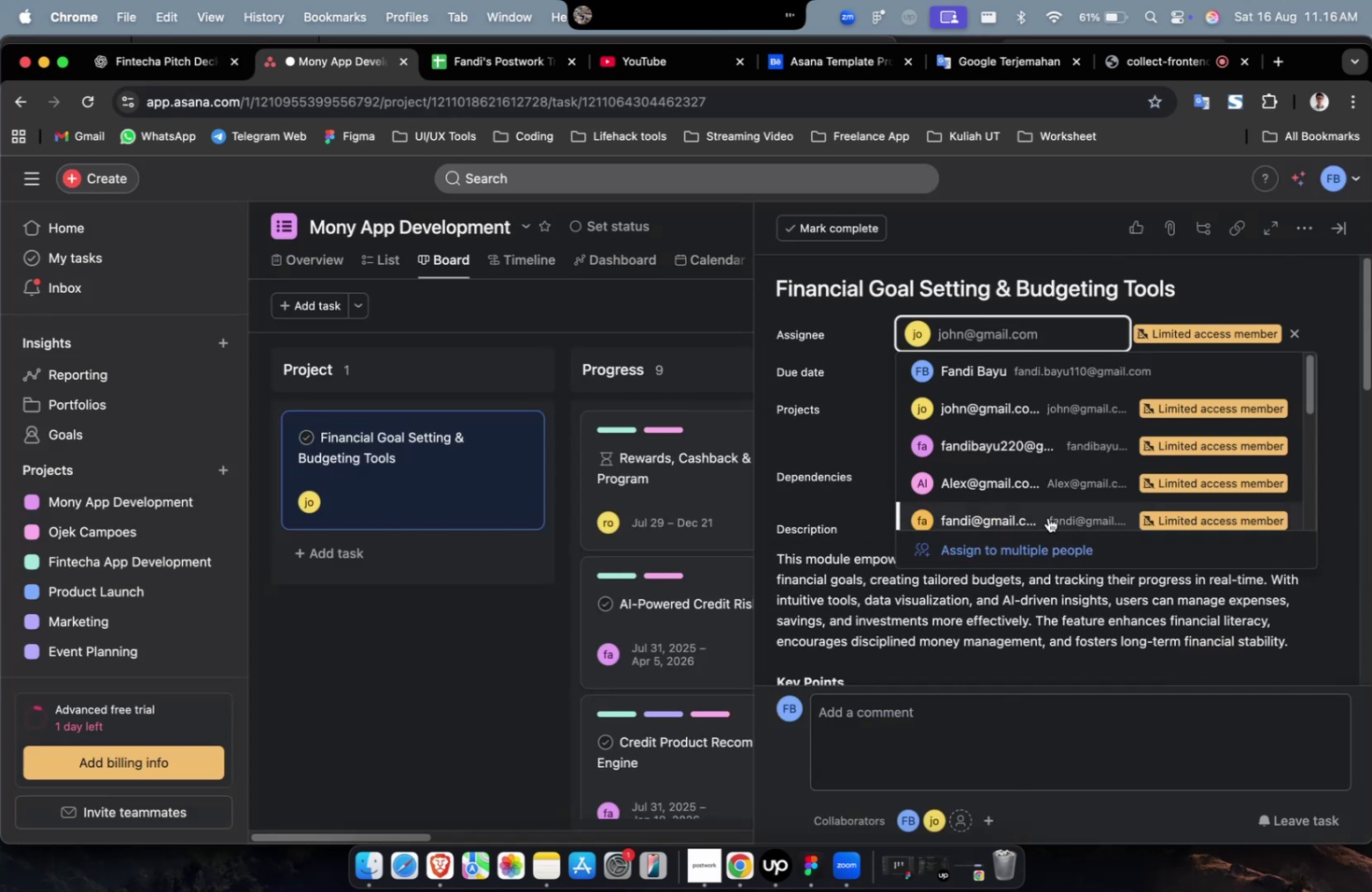 
triple_click([1047, 510])
 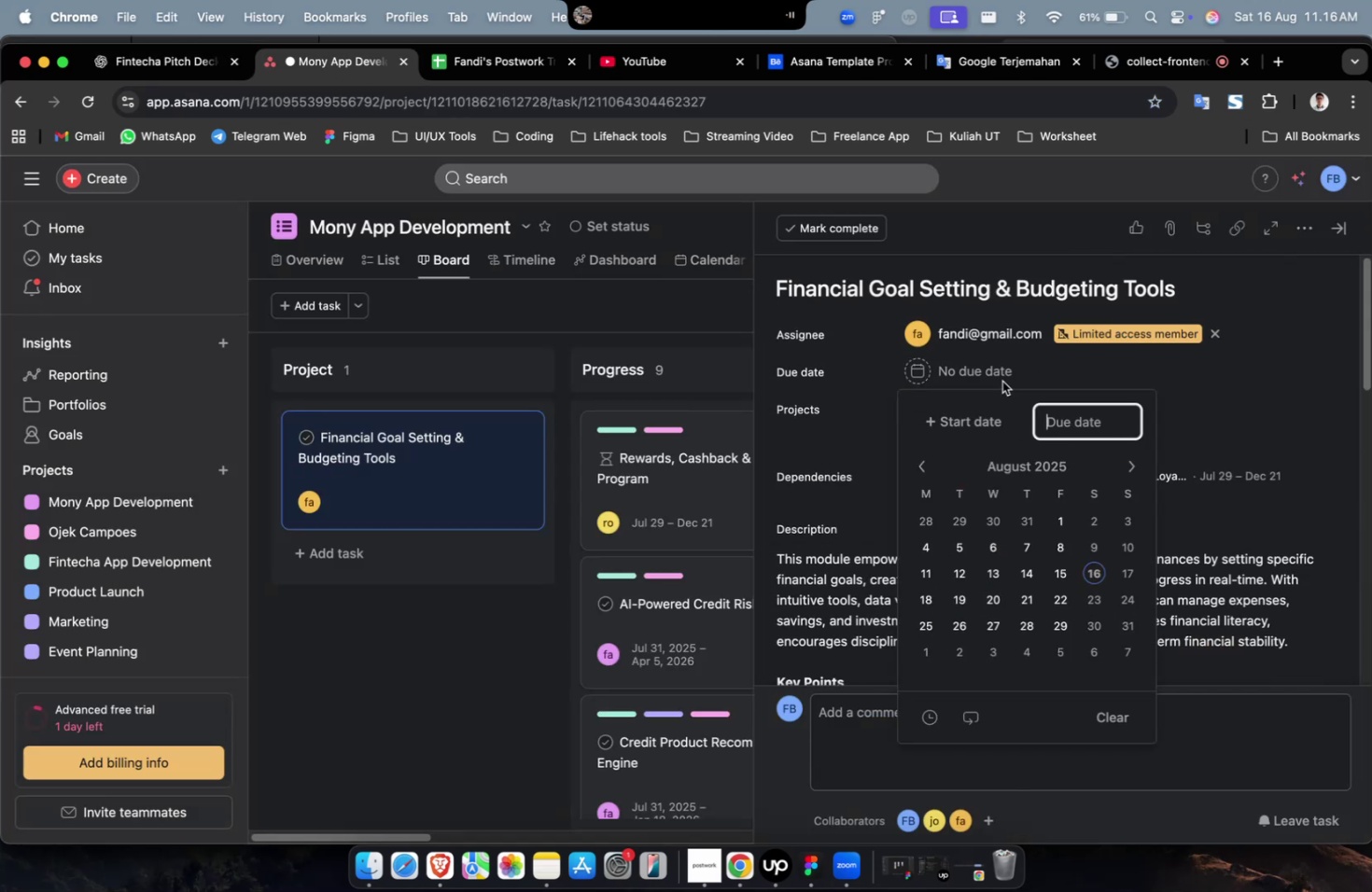 
triple_click([993, 410])
 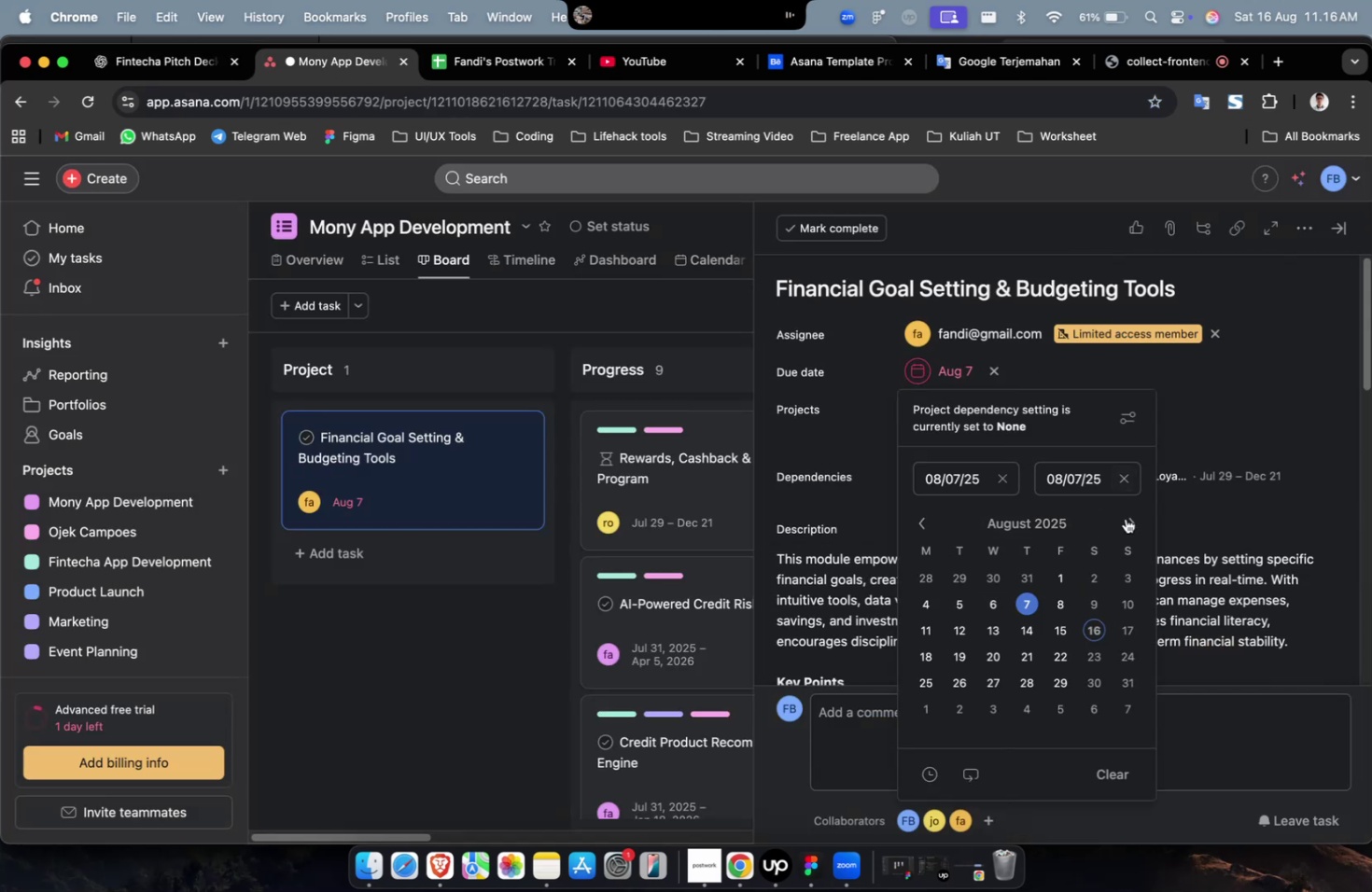 
triple_click([1126, 519])
 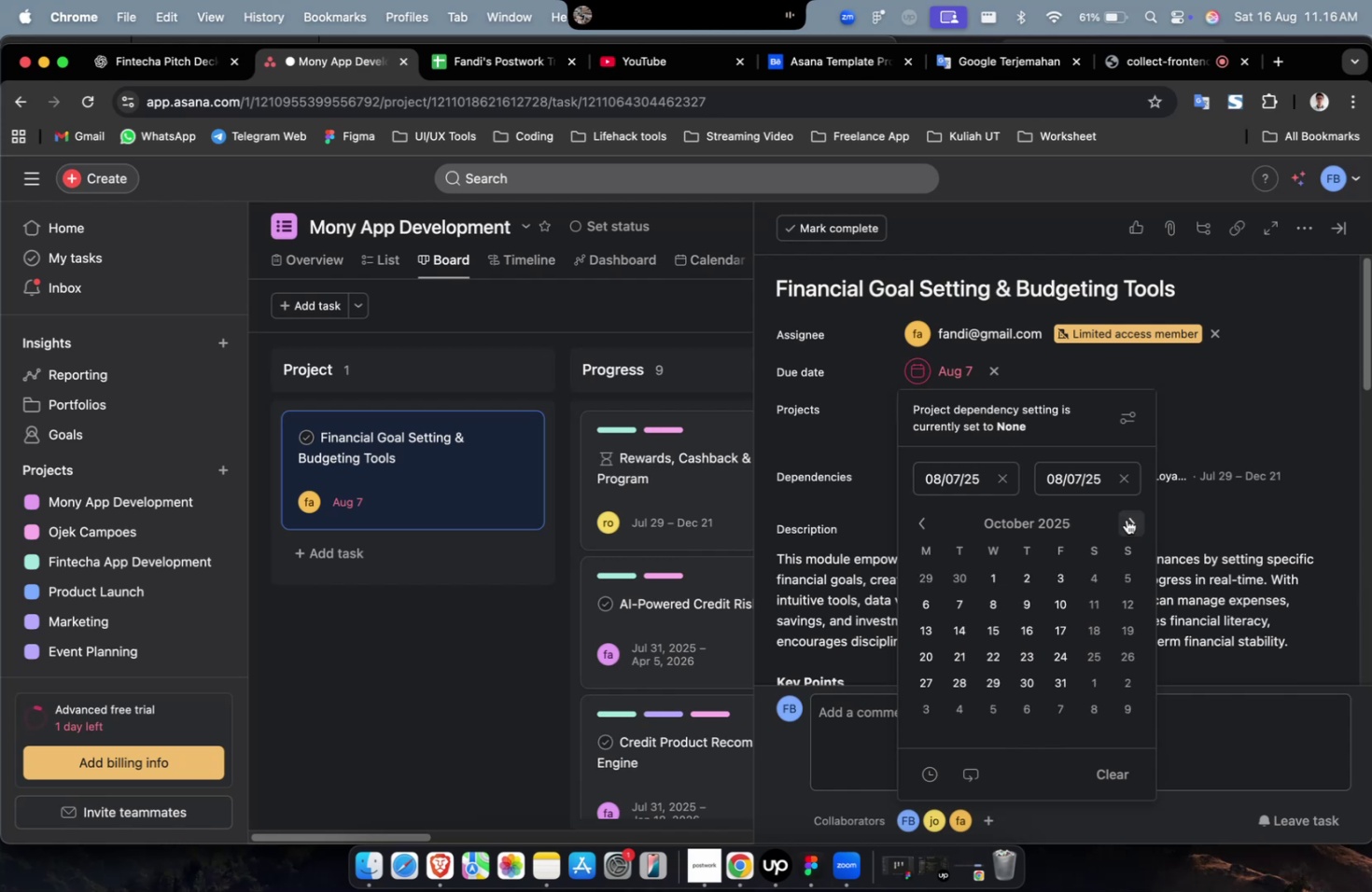 
triple_click([1126, 519])
 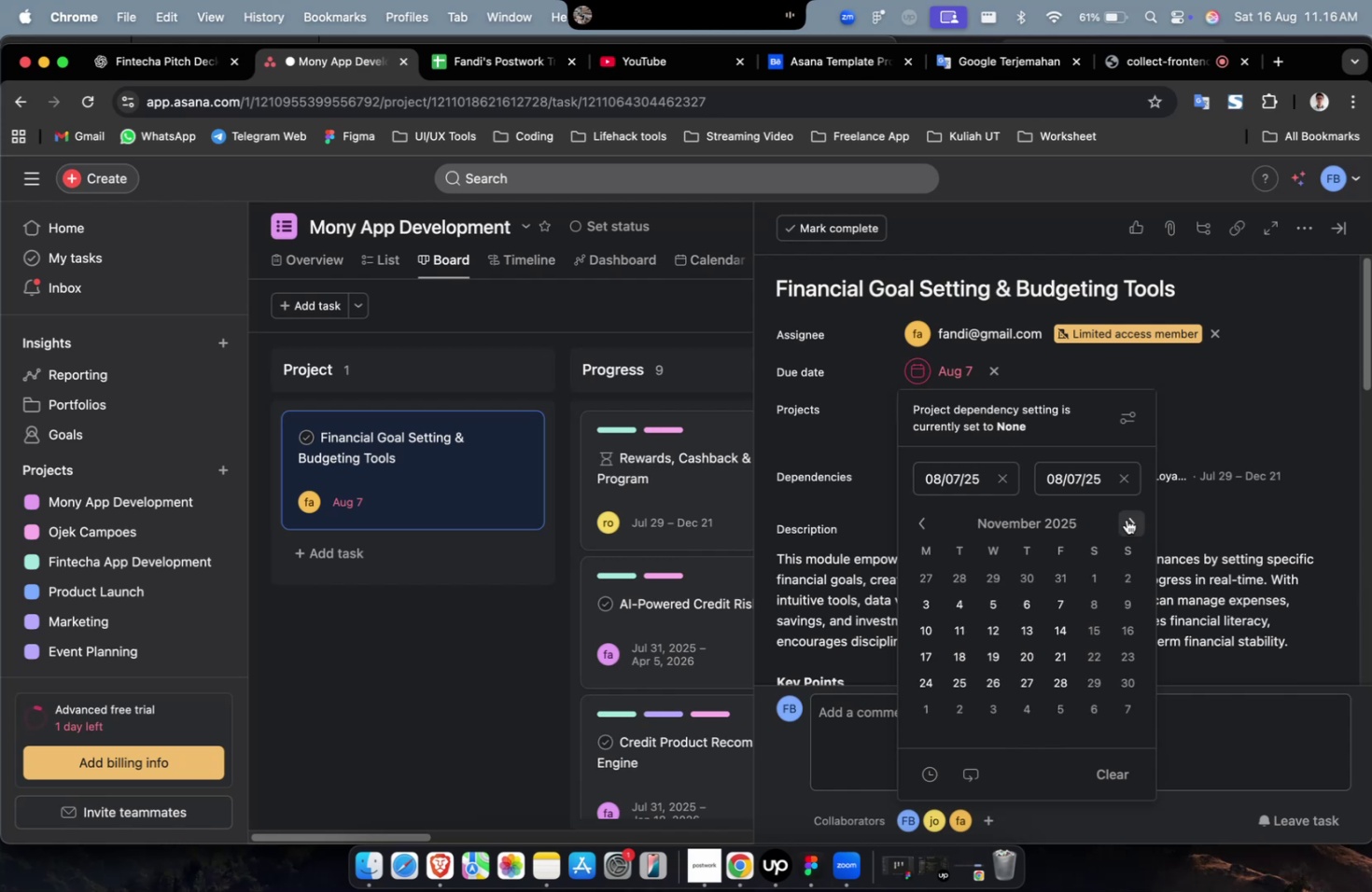 
triple_click([1126, 519])
 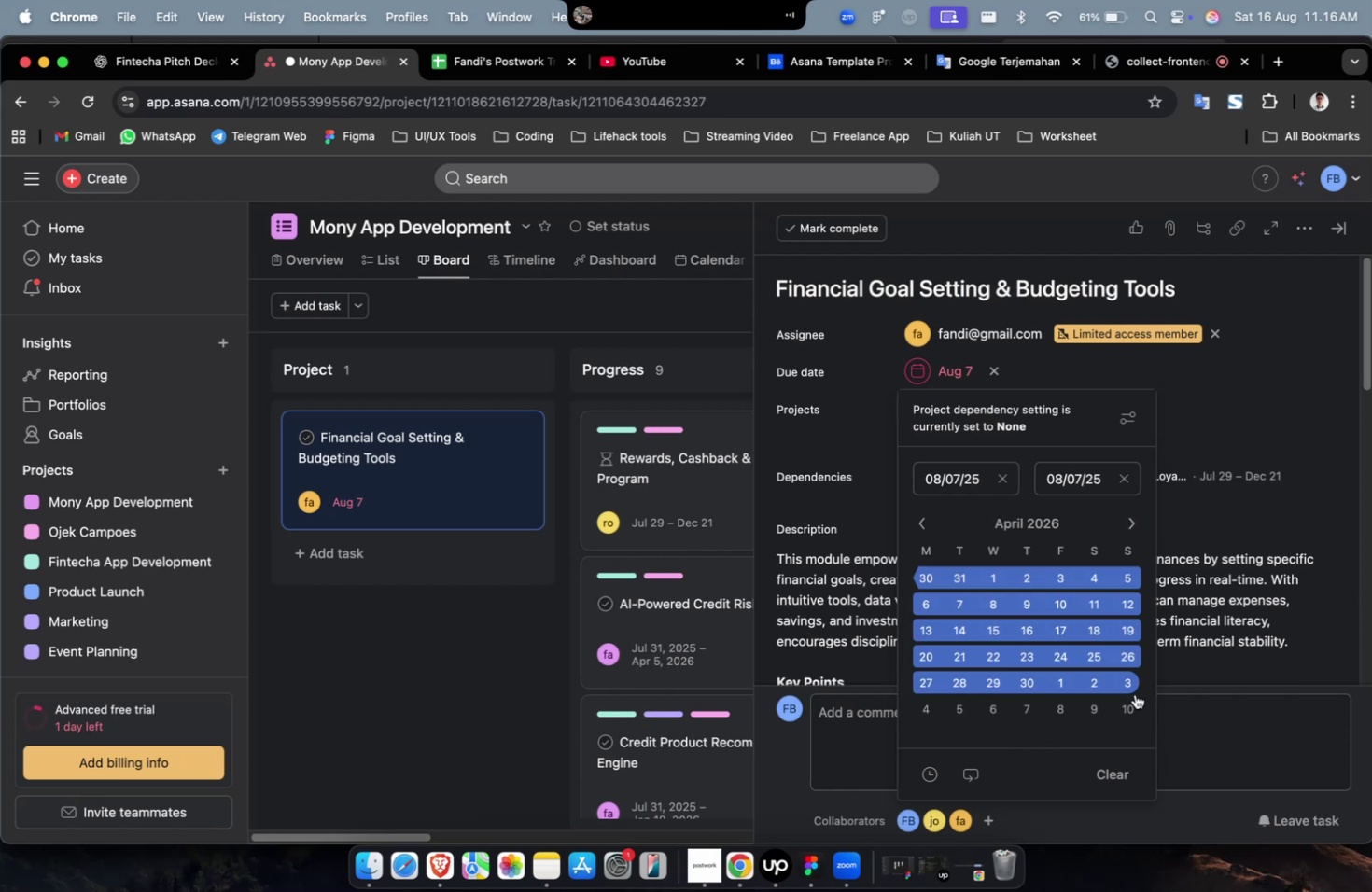 
triple_click([1128, 703])
 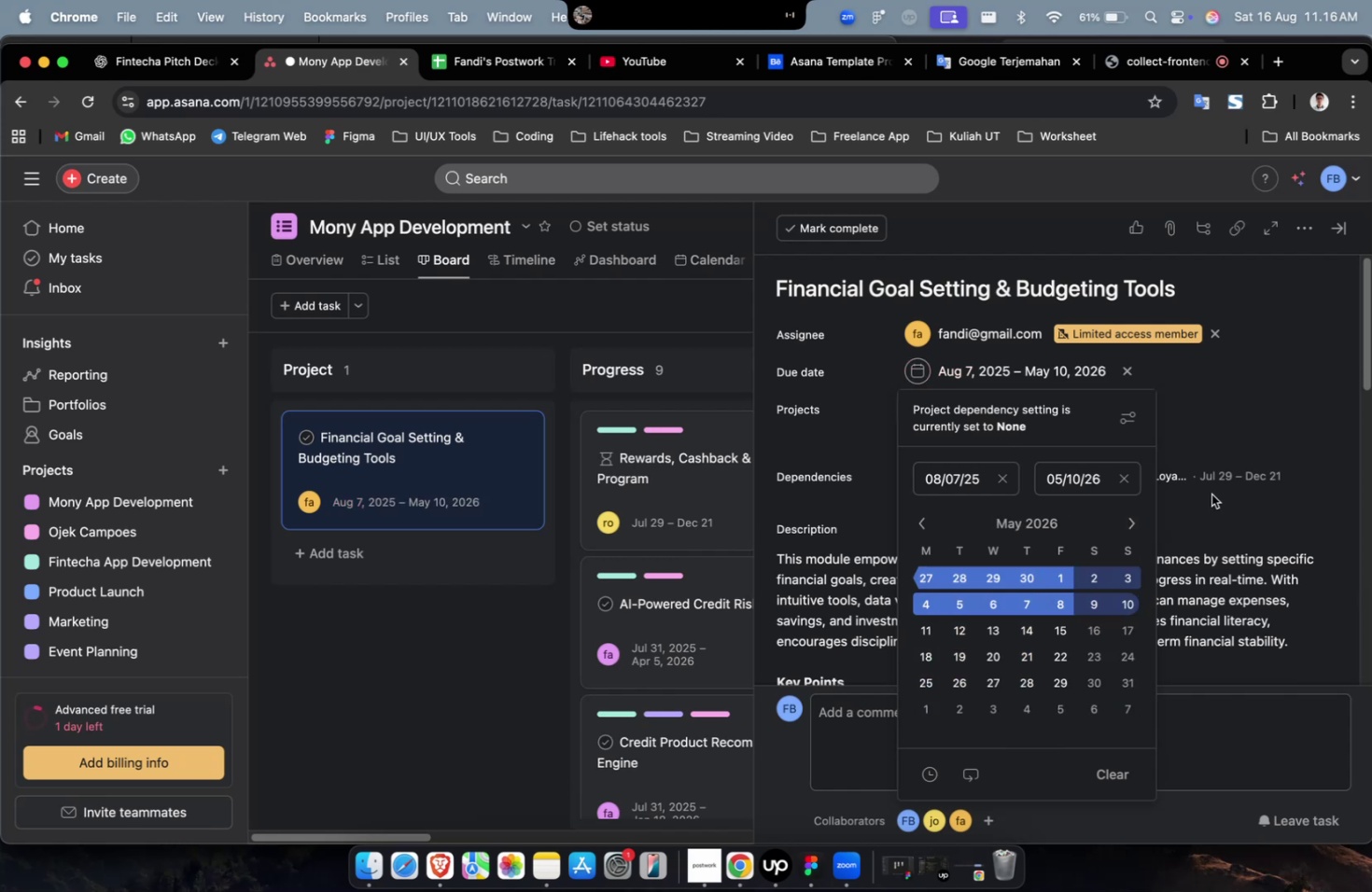 
triple_click([1211, 494])
 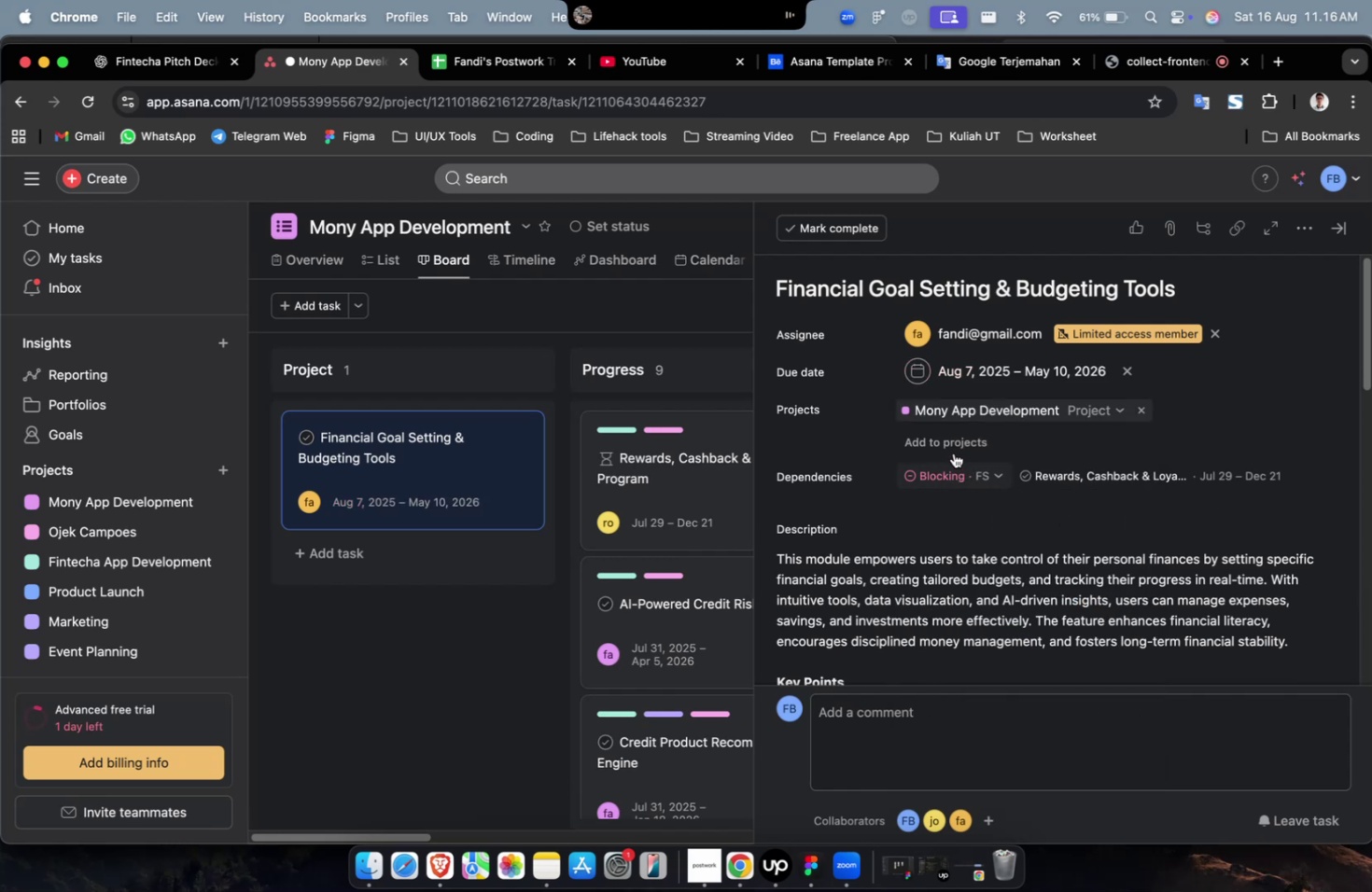 
triple_click([953, 452])
 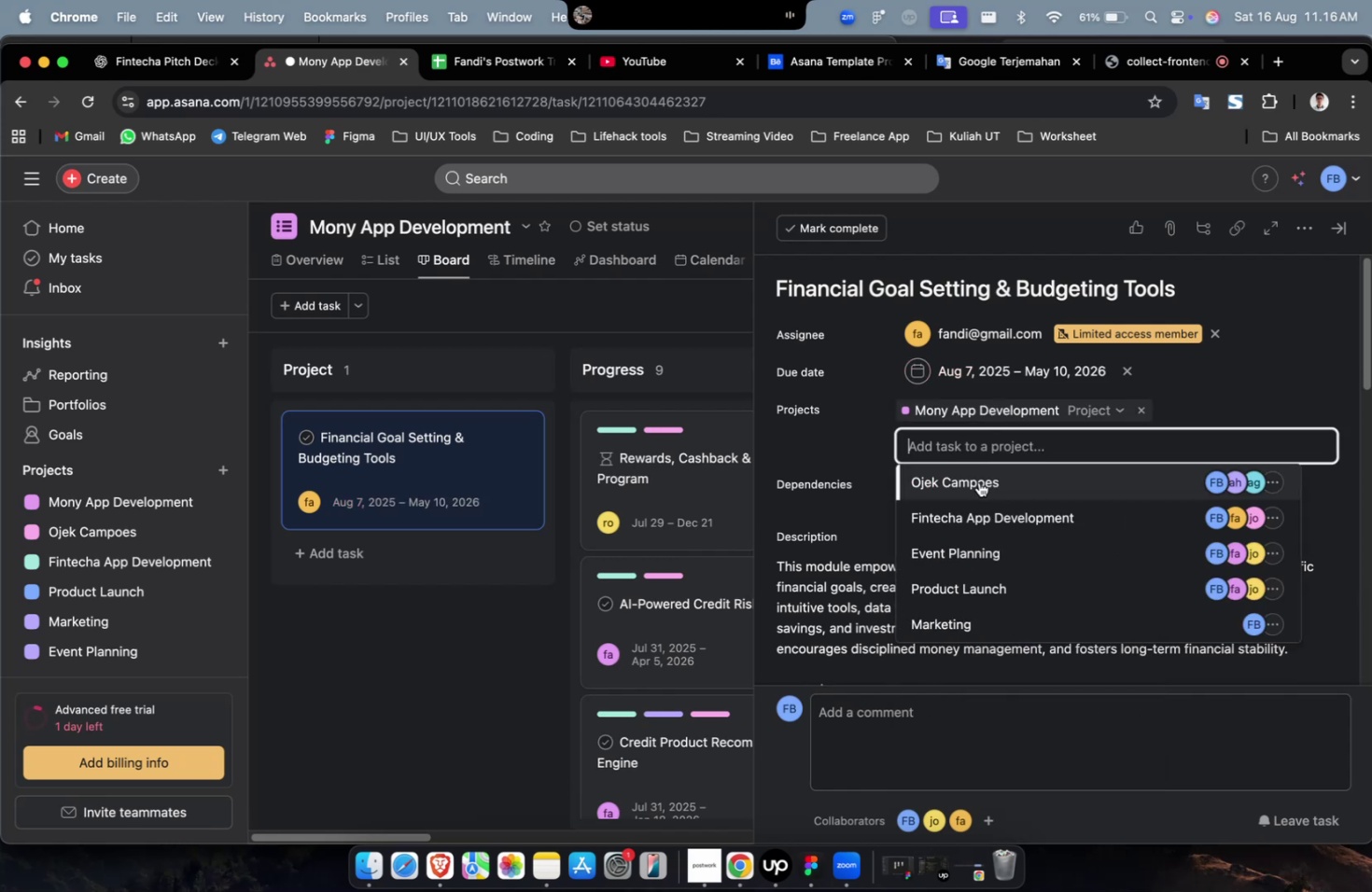 
triple_click([978, 481])
 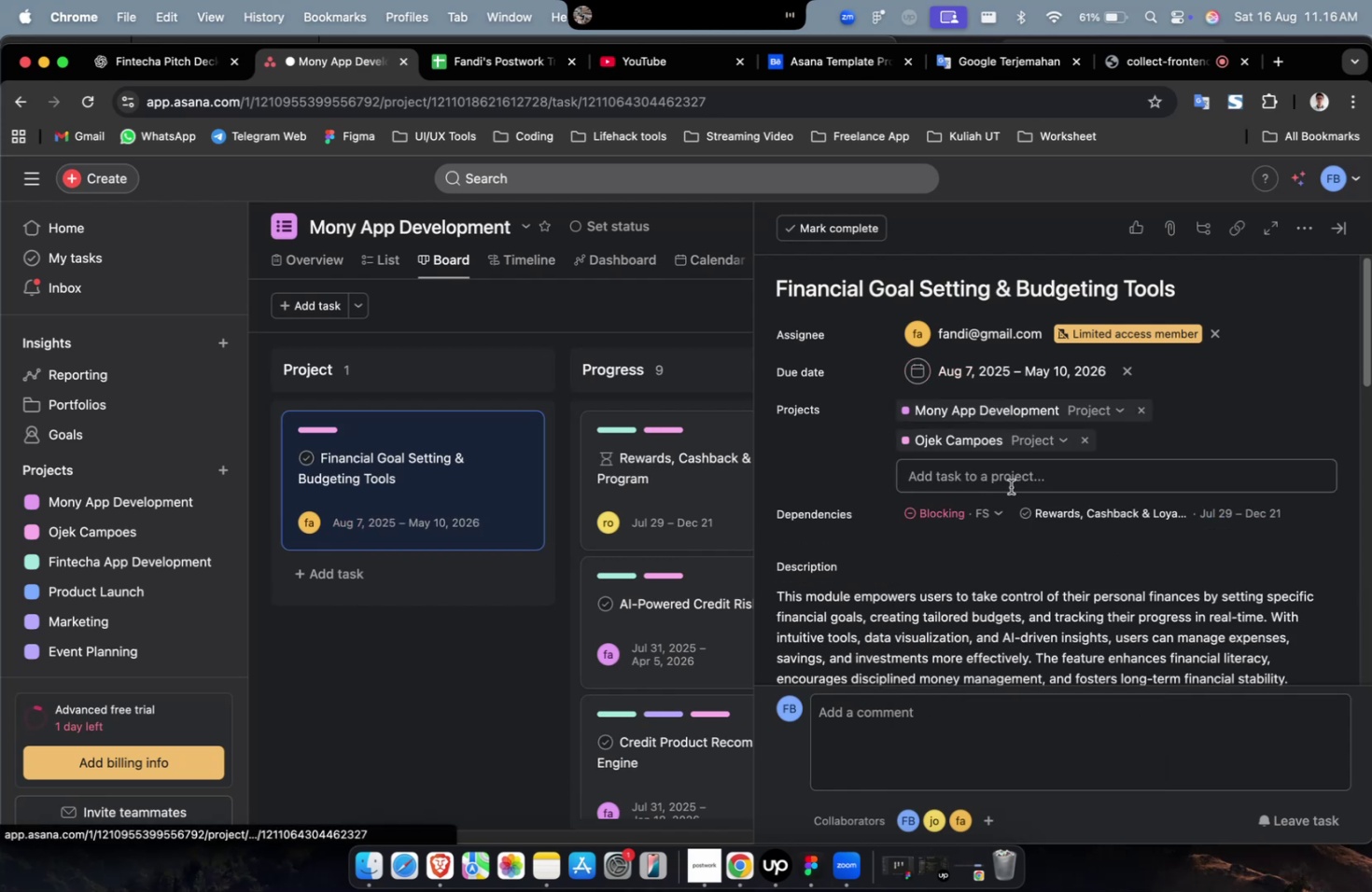 
triple_click([1012, 484])
 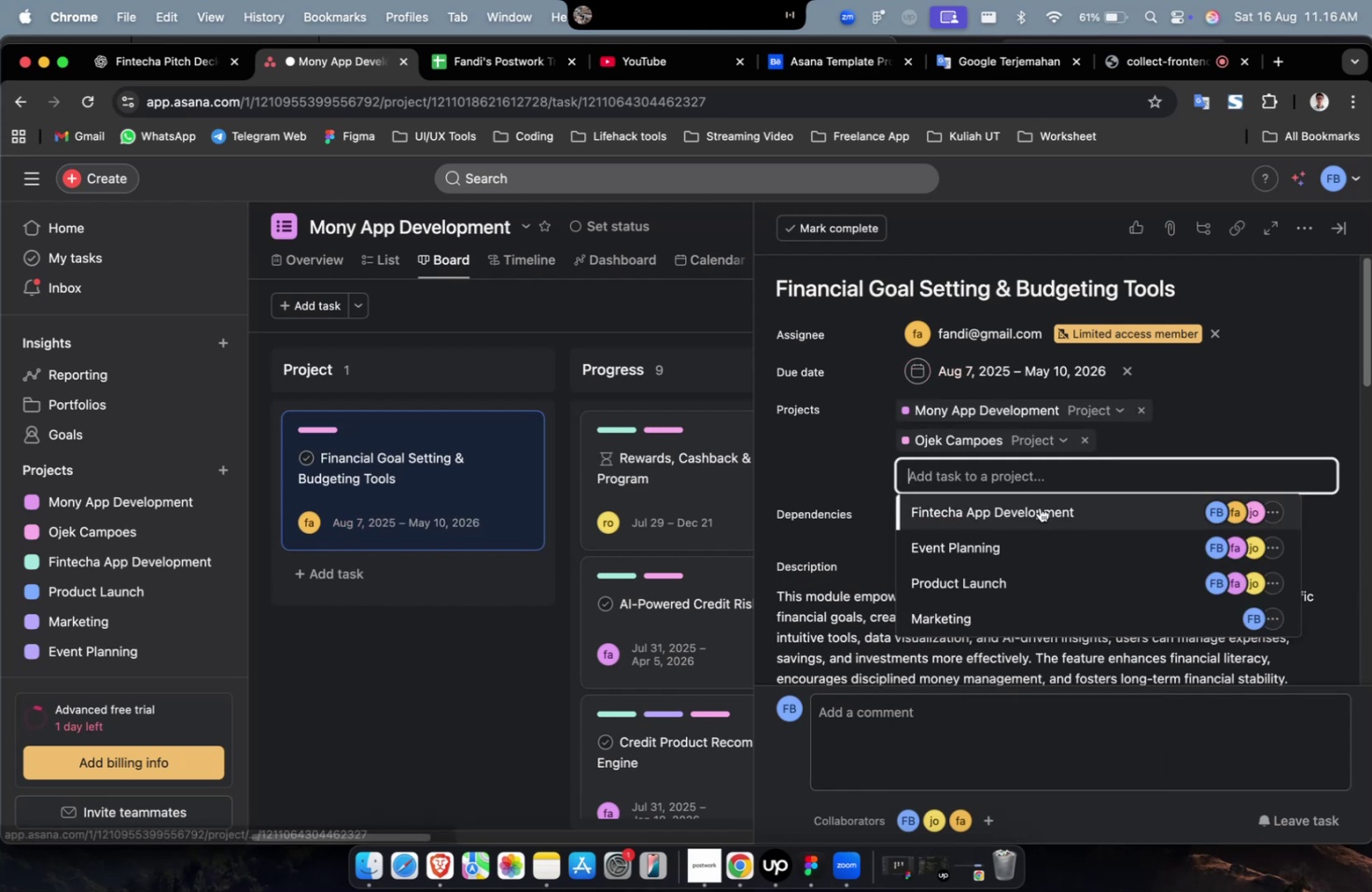 
triple_click([1039, 507])
 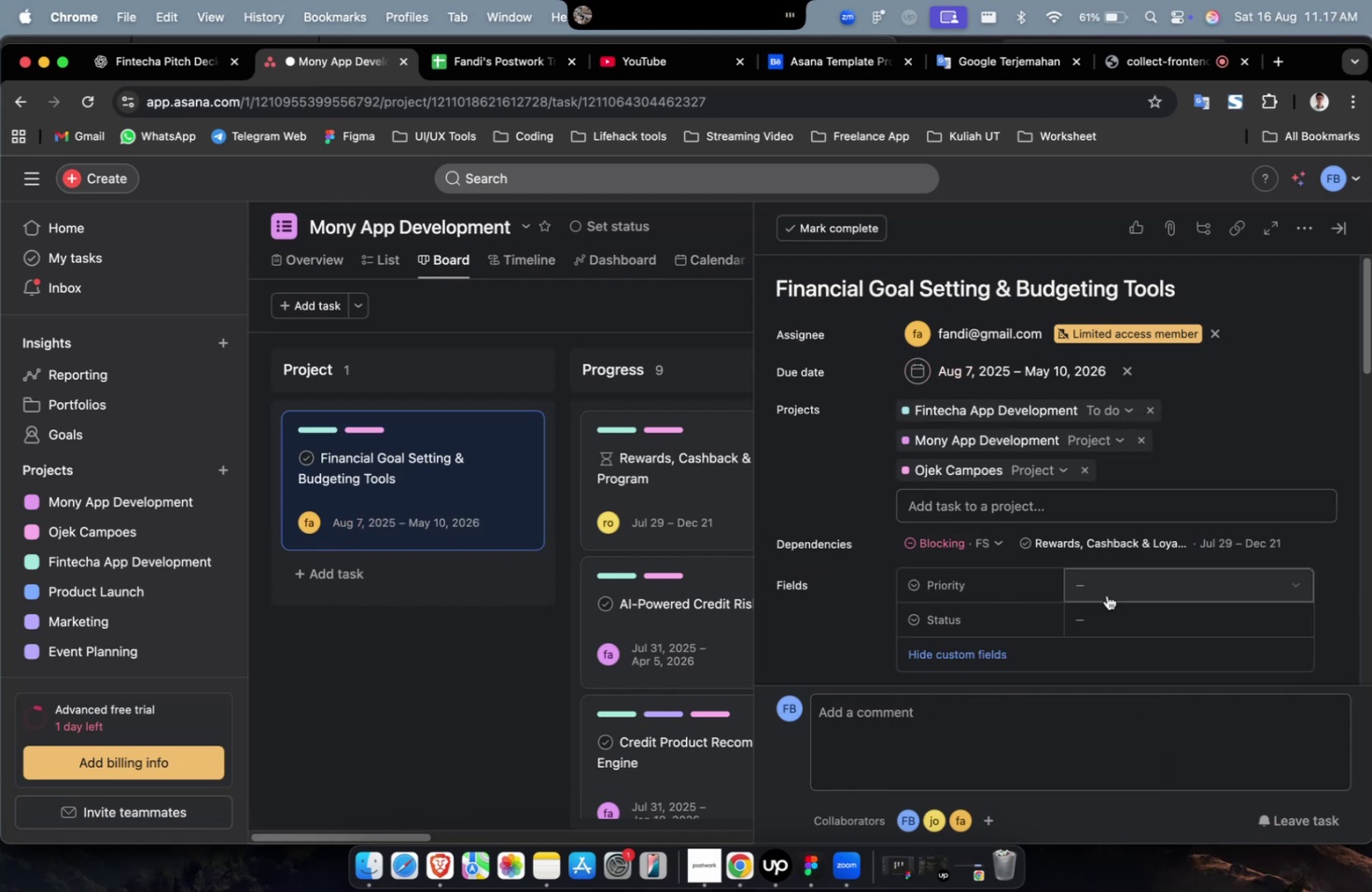 
left_click([1108, 594])
 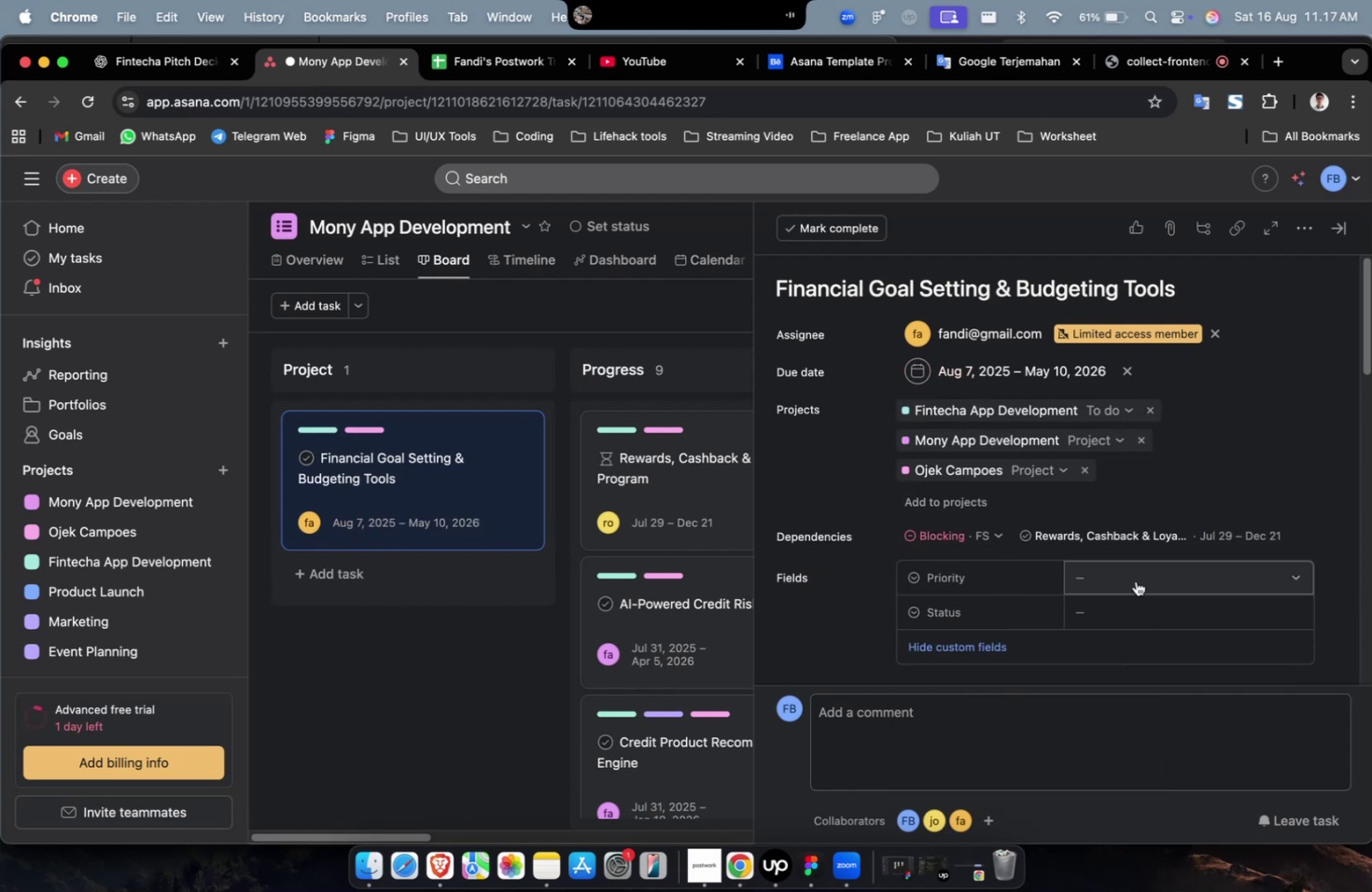 
left_click([1135, 580])
 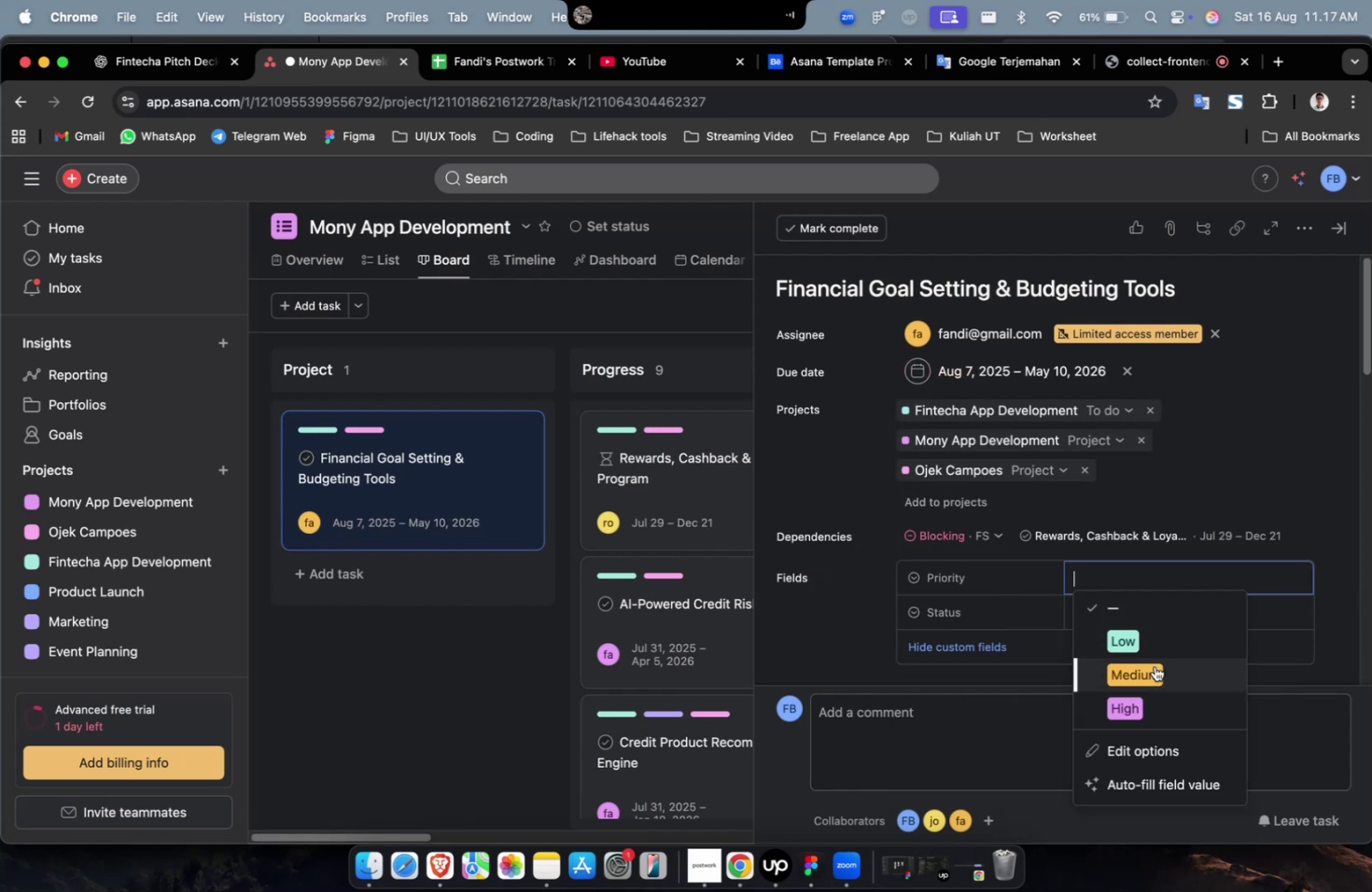 
double_click([1154, 665])
 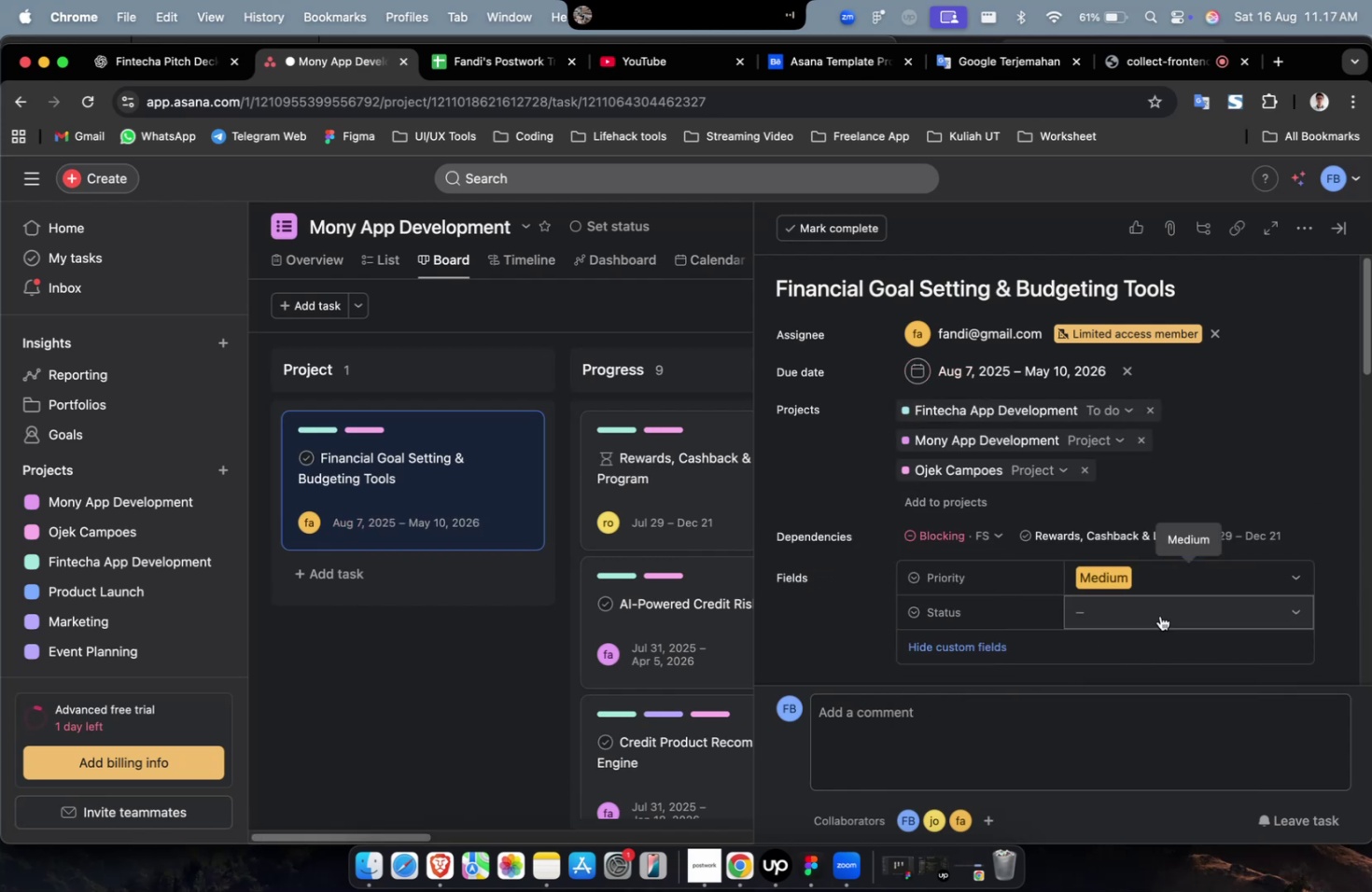 
triple_click([1159, 615])
 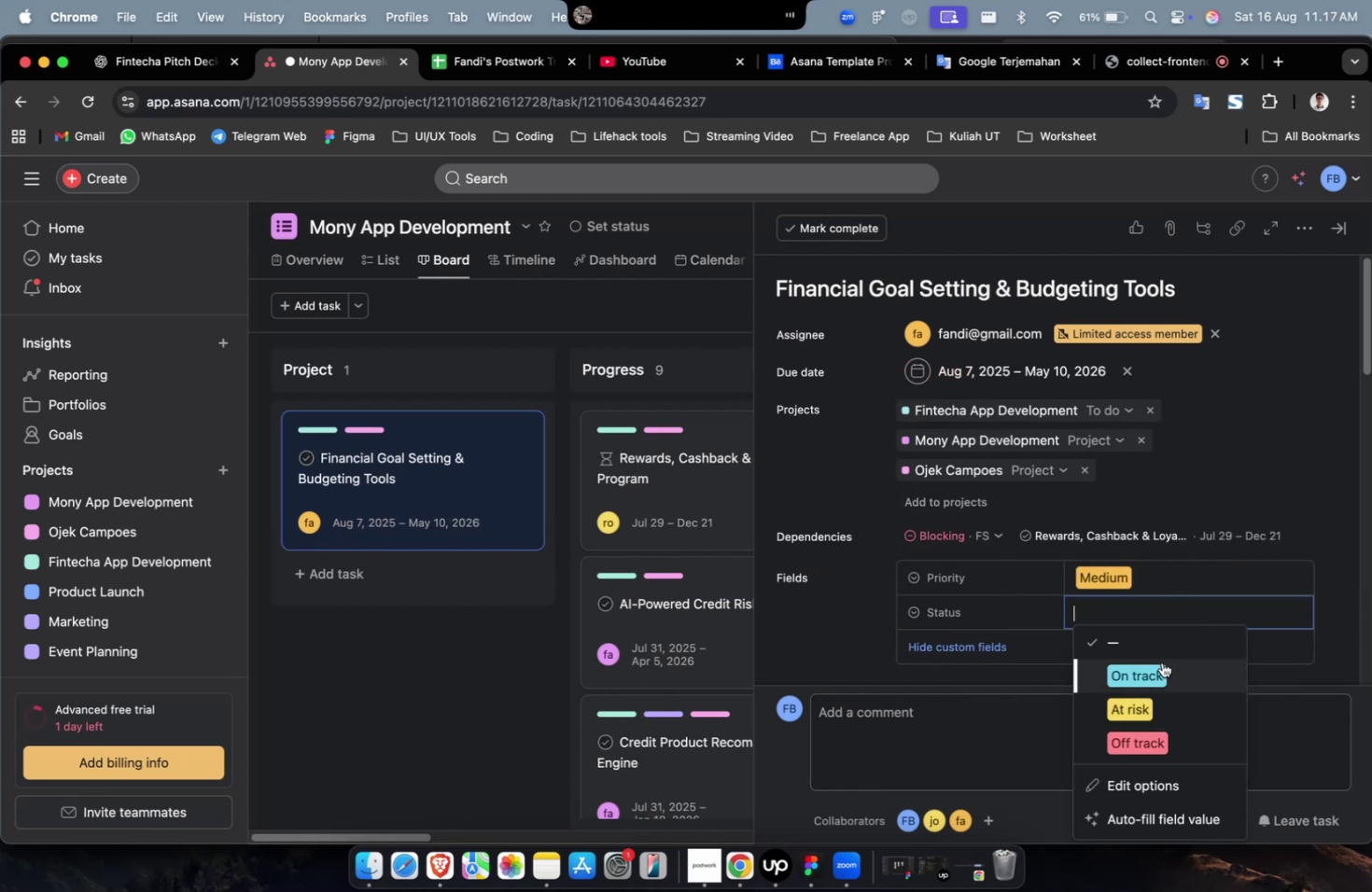 
triple_click([1160, 662])
 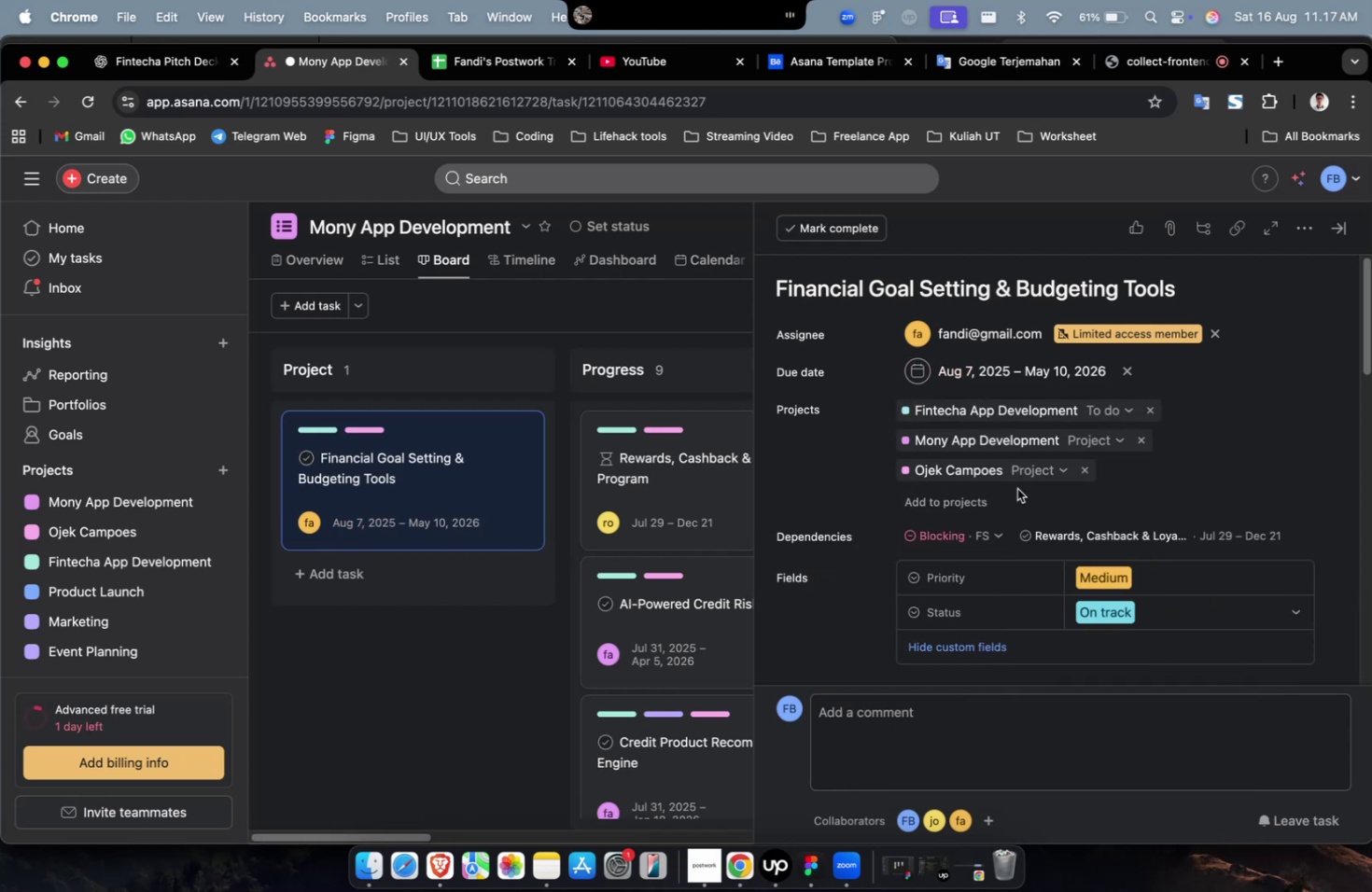 
scroll: coordinate [1015, 488], scroll_direction: down, amount: 29.0
 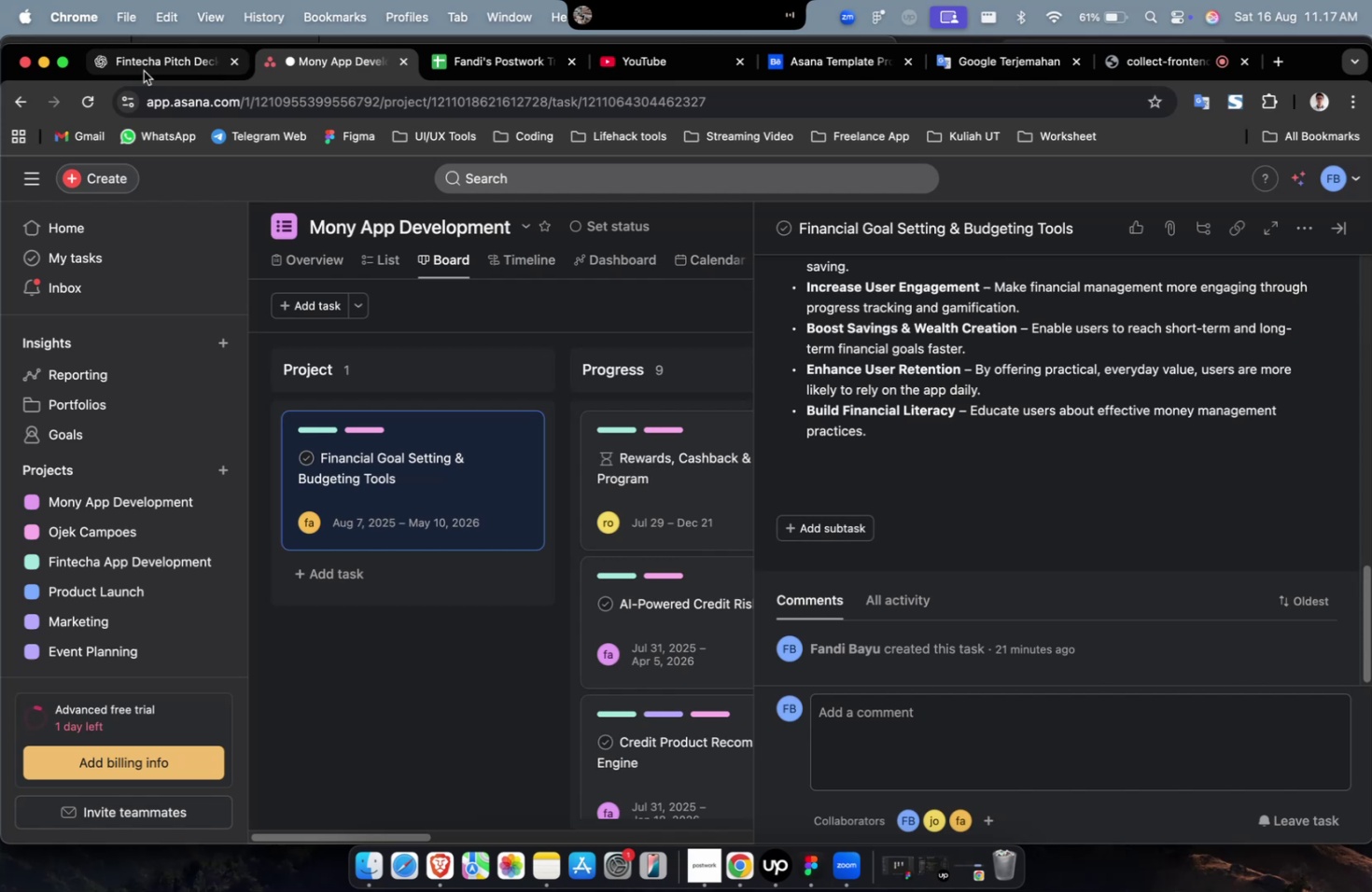 
left_click([144, 71])
 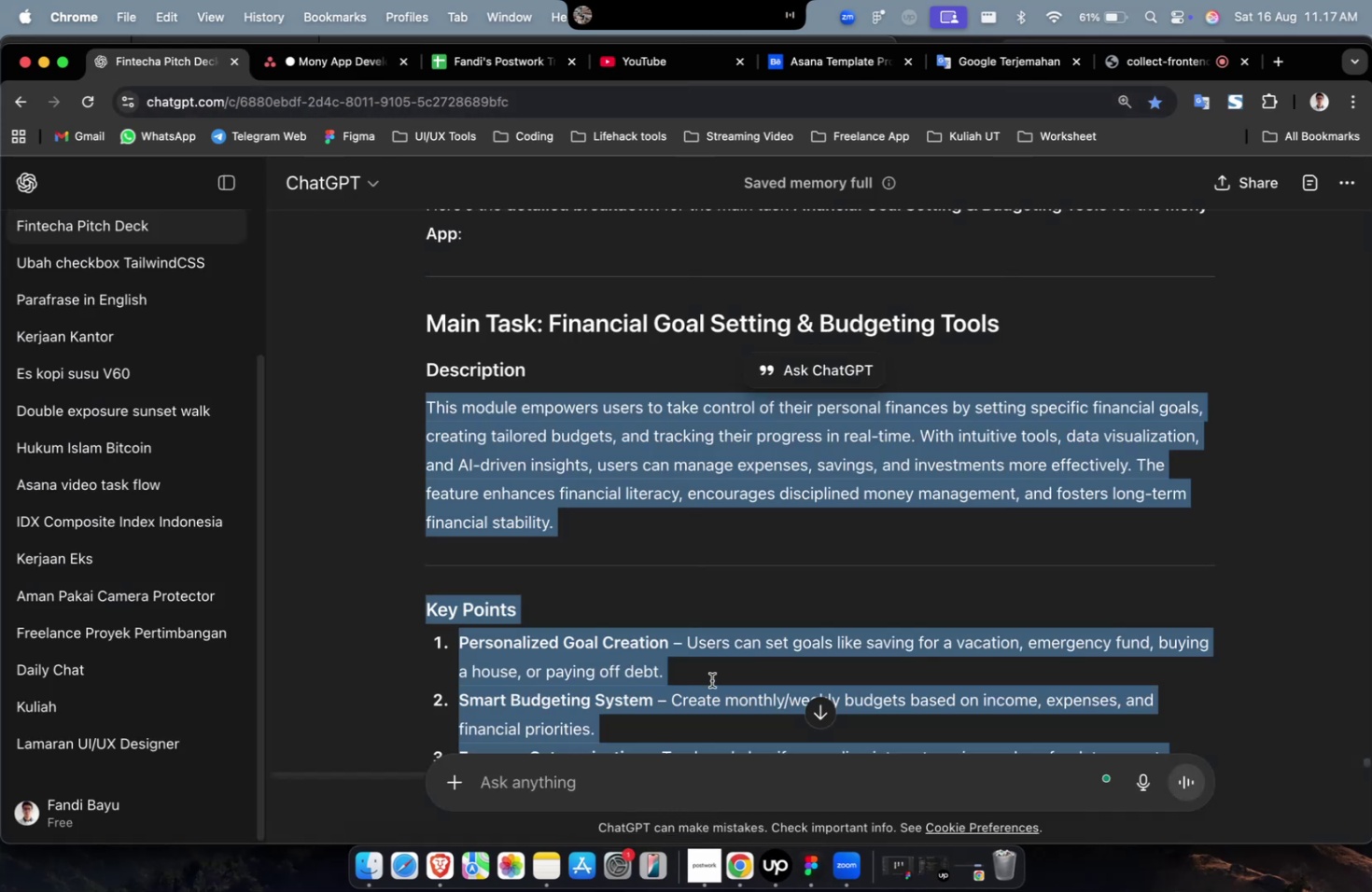 
left_click_drag(start_coordinate=[997, 330], to_coordinate=[550, 336])
 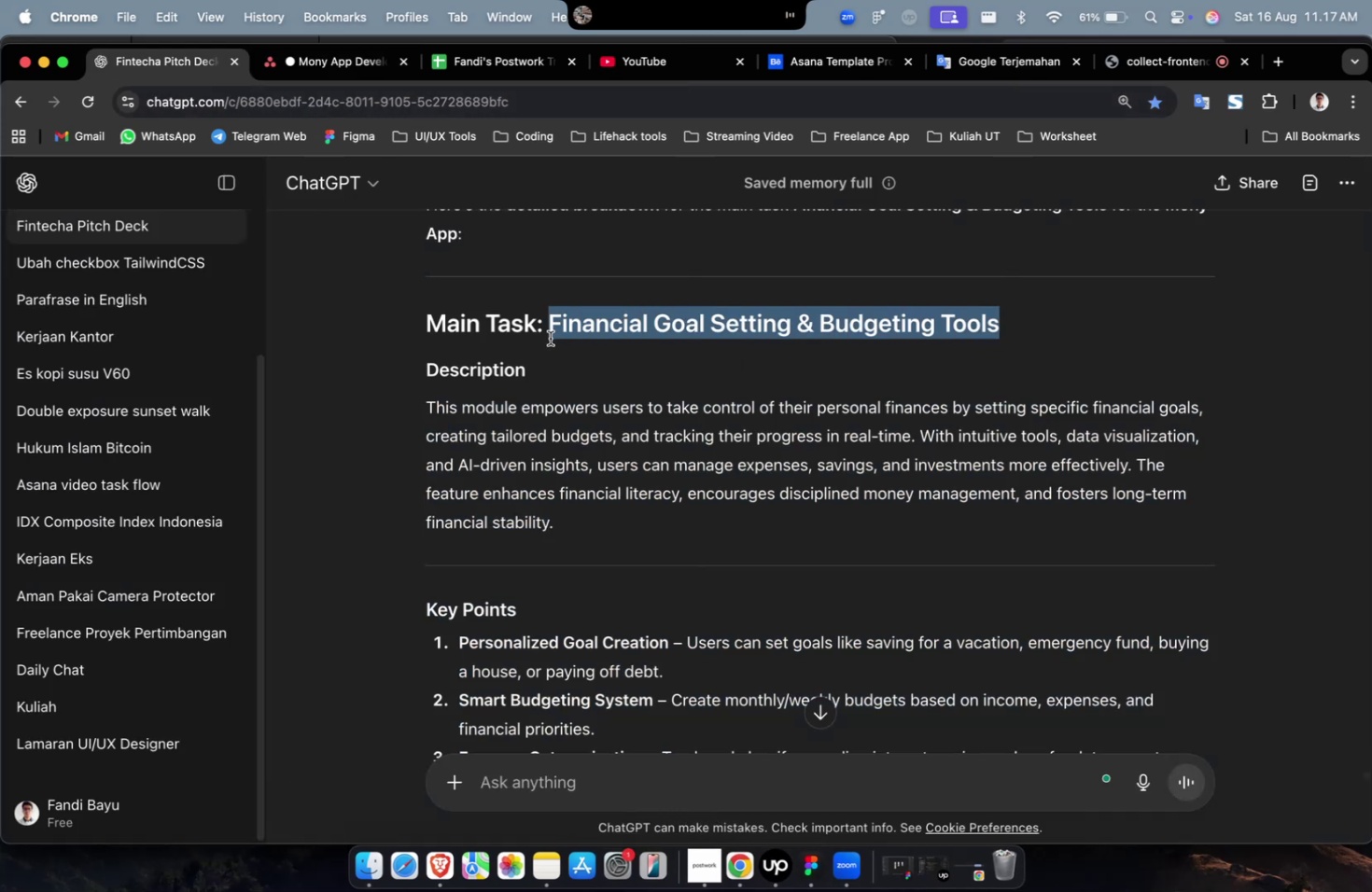 
key(Meta+C)
 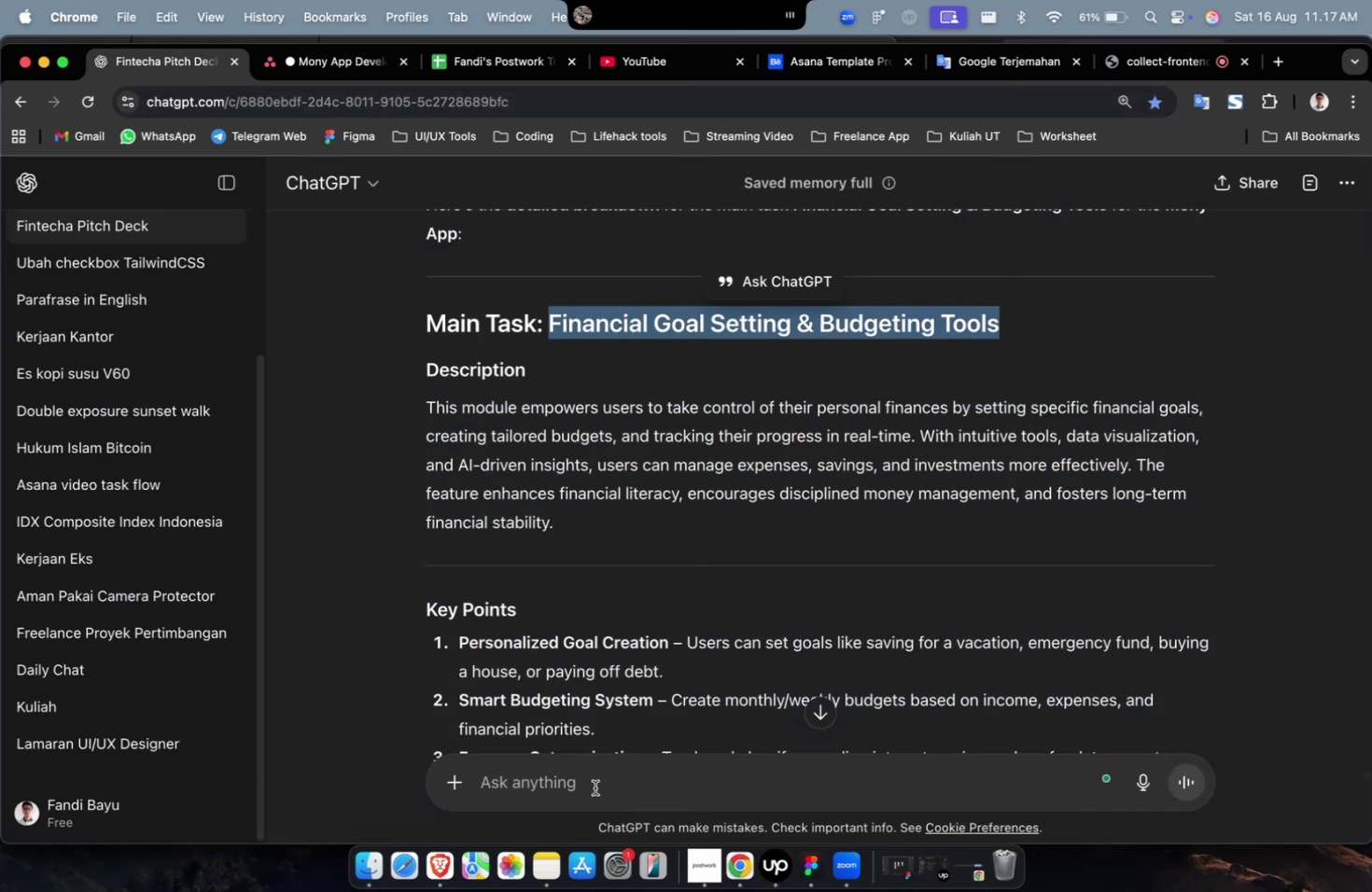 
left_click([595, 787])
 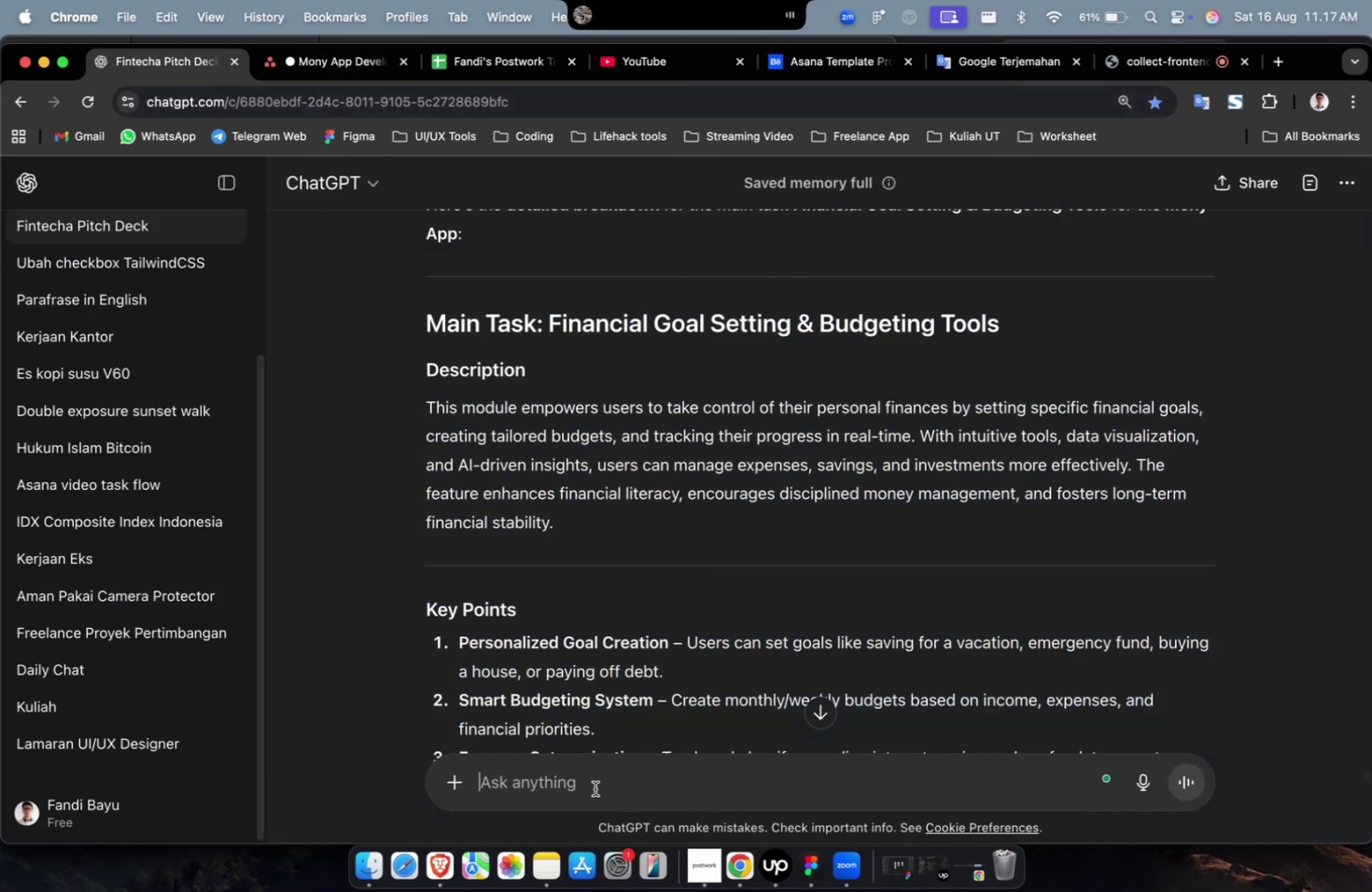 
type(create 10 subtask for )
 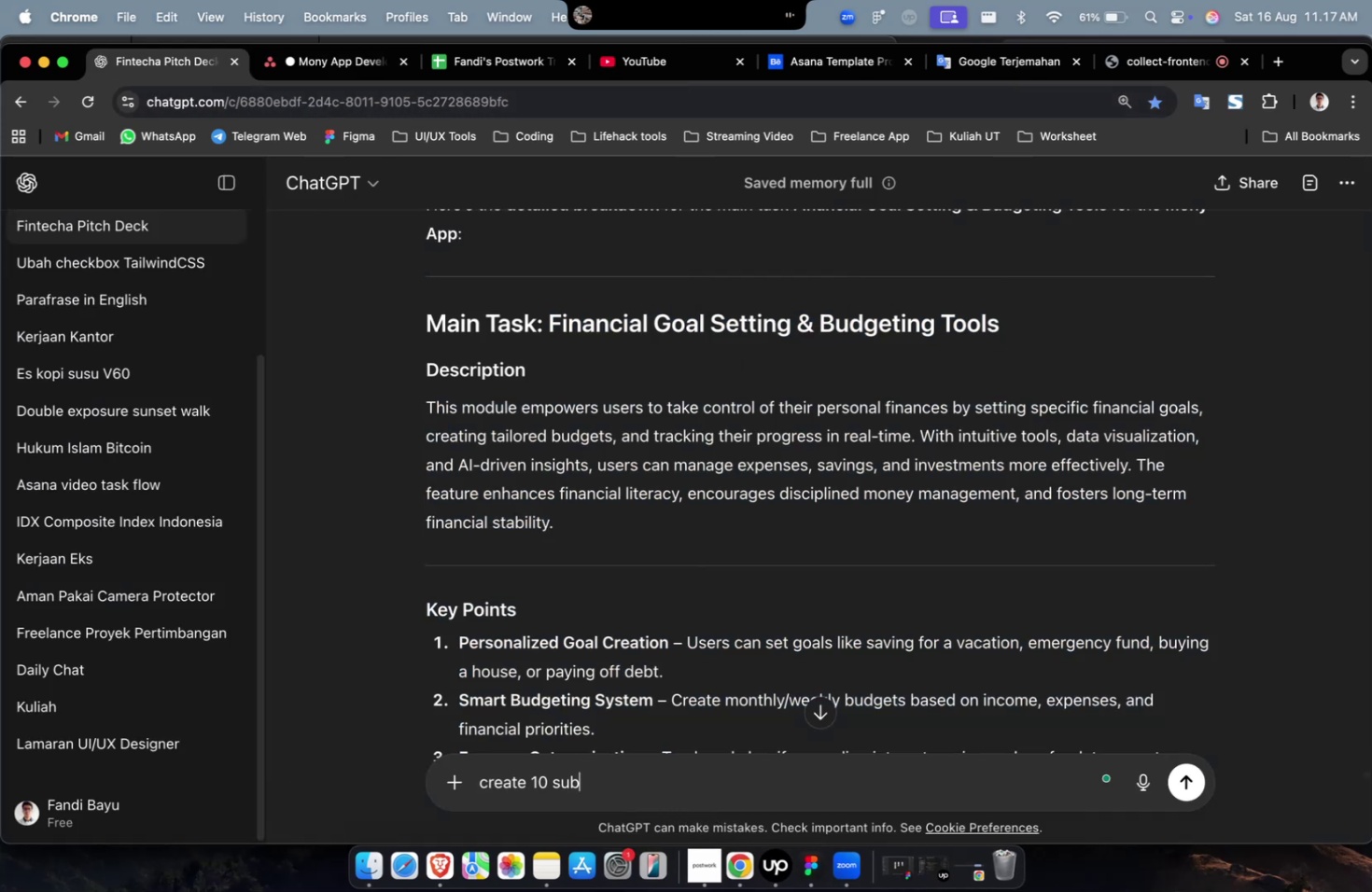 
key(Meta+CommandLeft)
 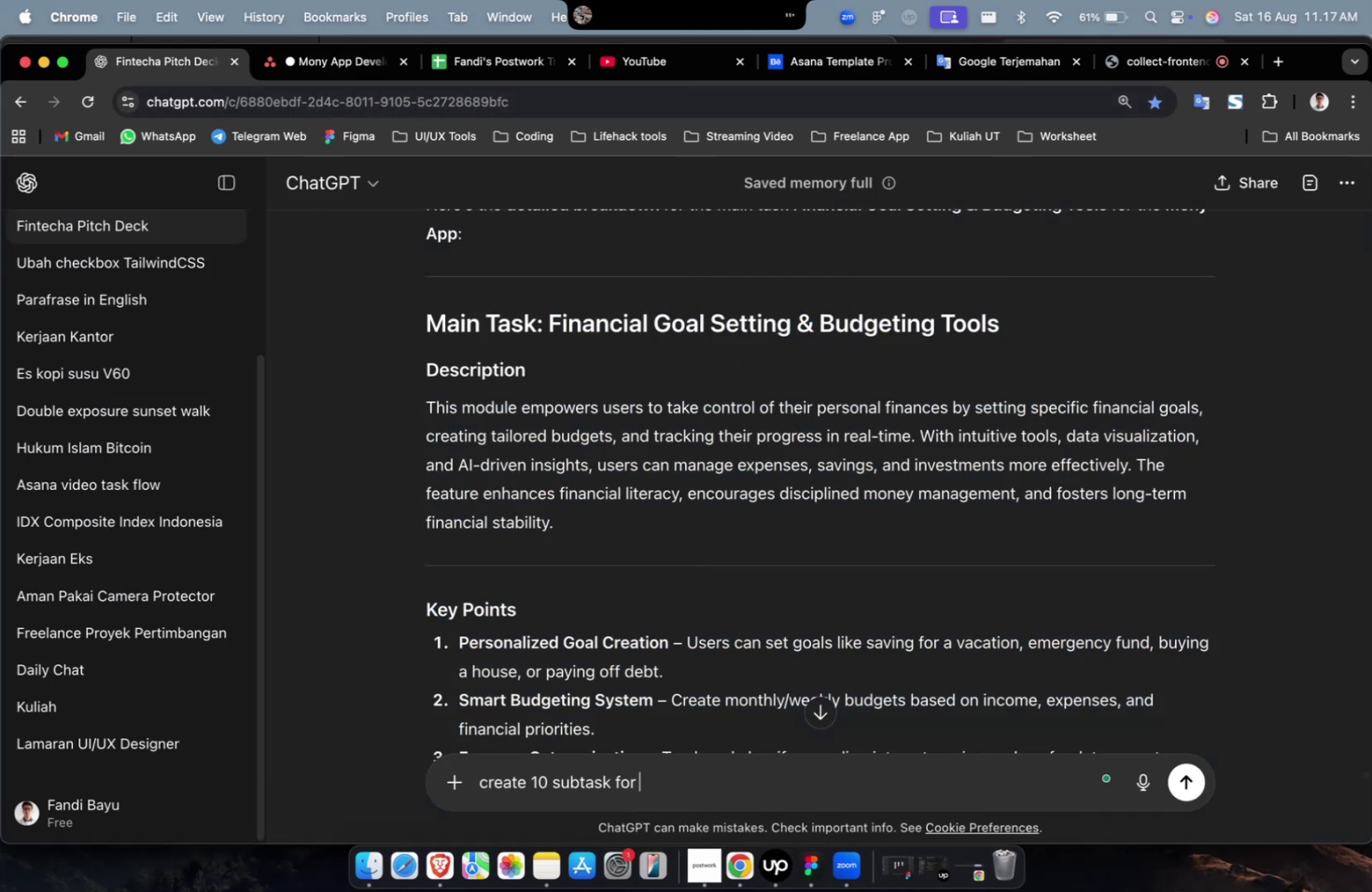 
key(Meta+V)
 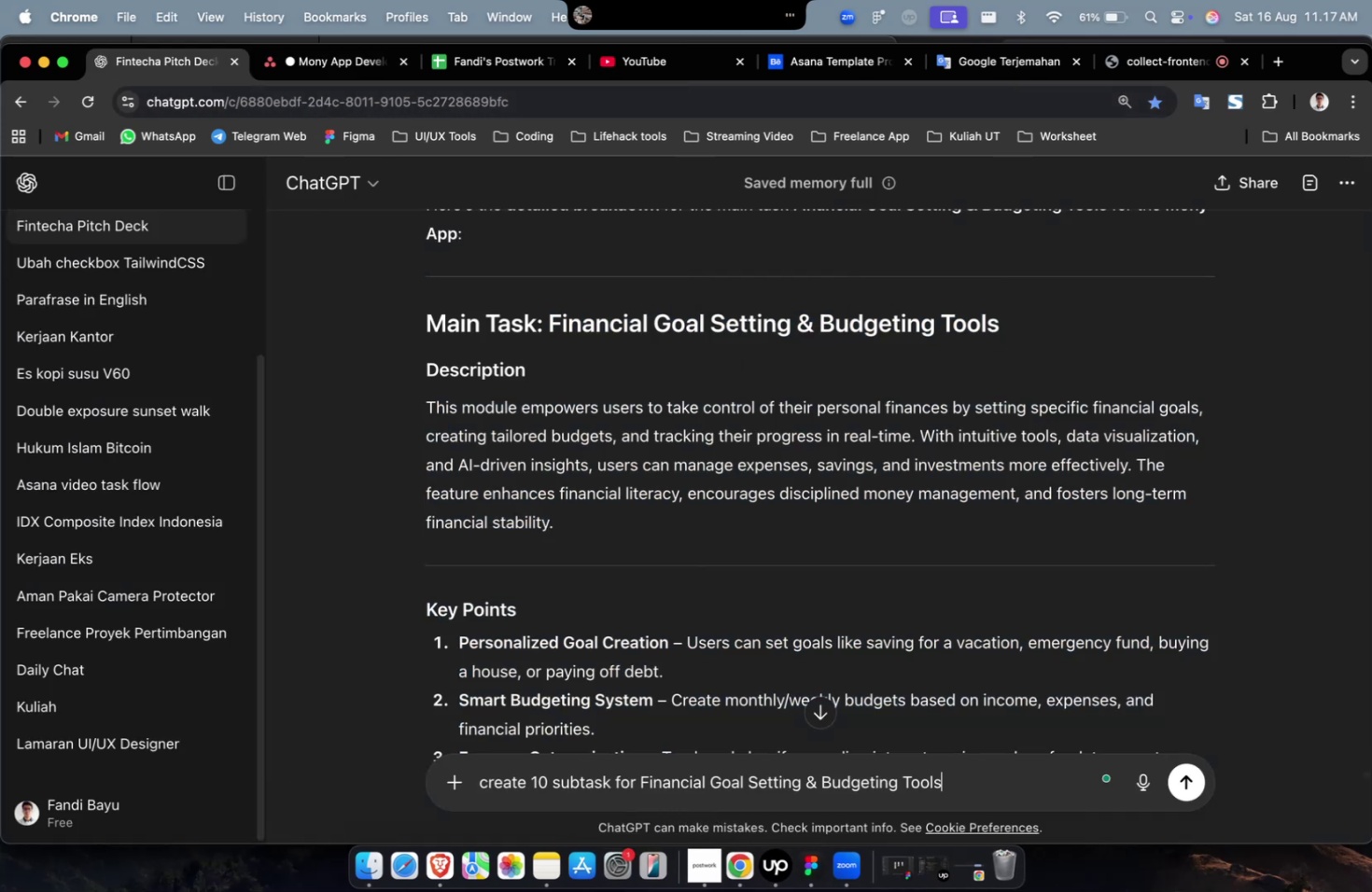 
type( with description, points and goals)
 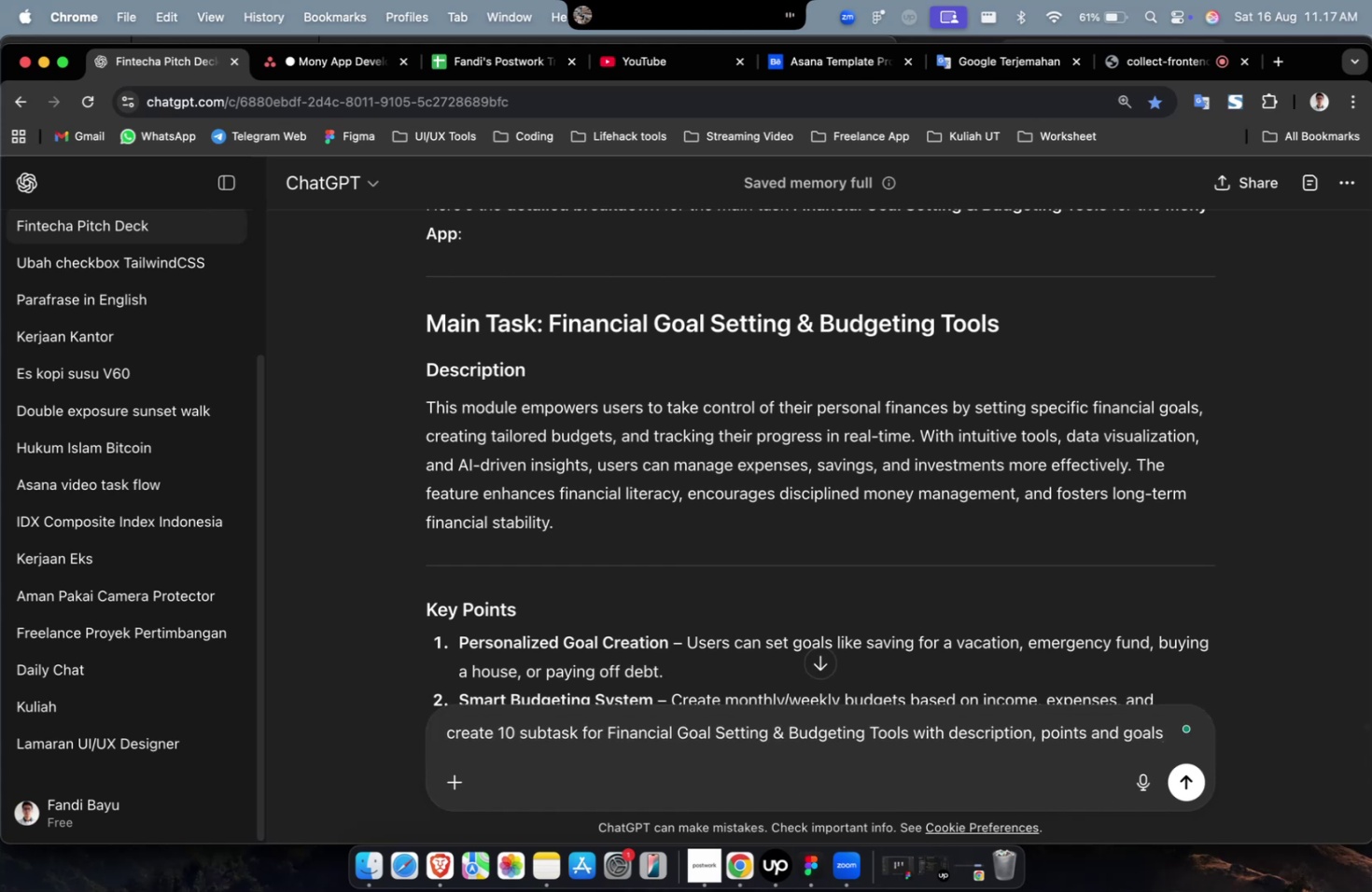 
key(Enter)
 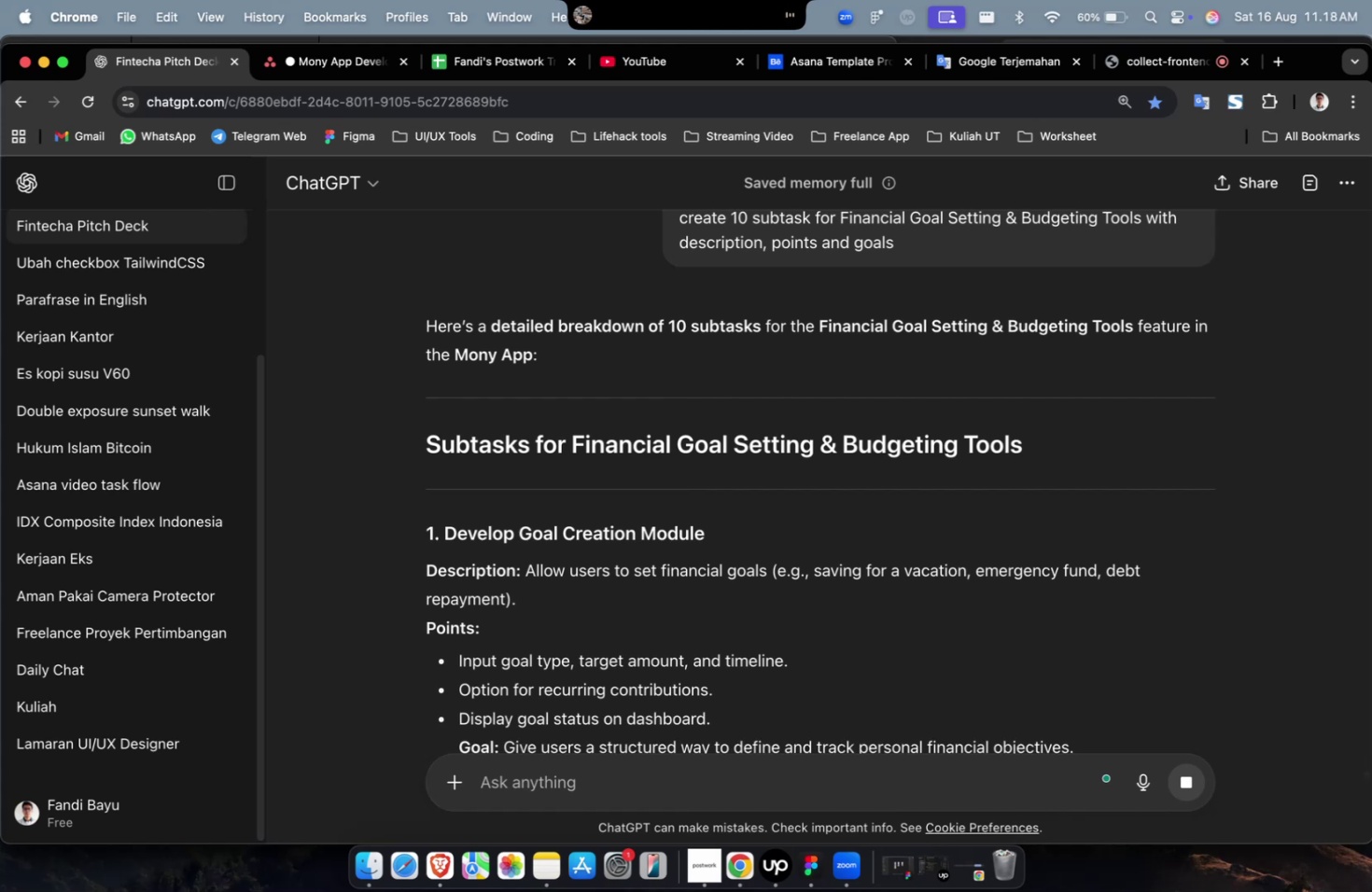 
wait(47.75)
 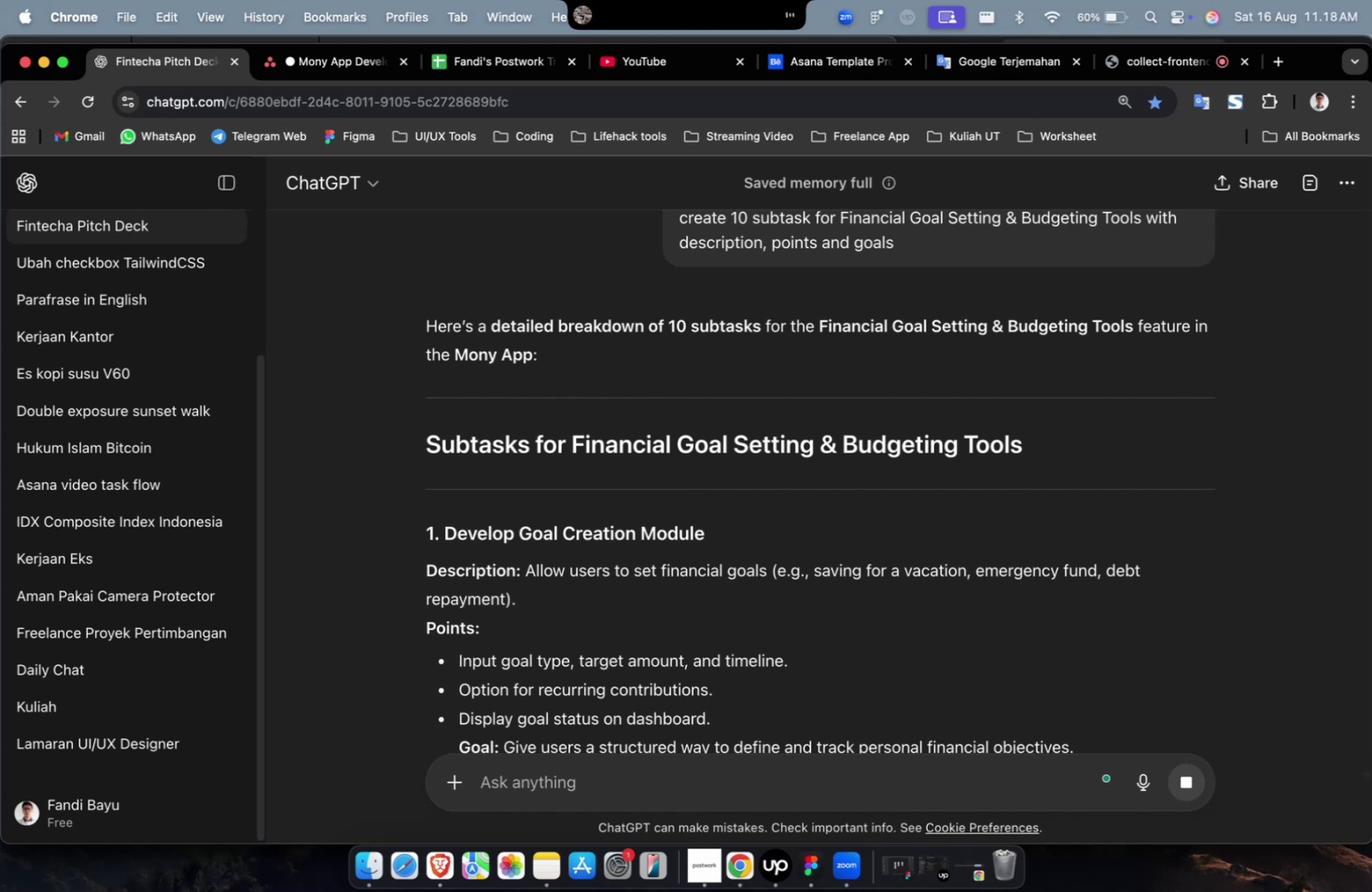 
scroll: coordinate [596, 794], scroll_direction: down, amount: 7.0
 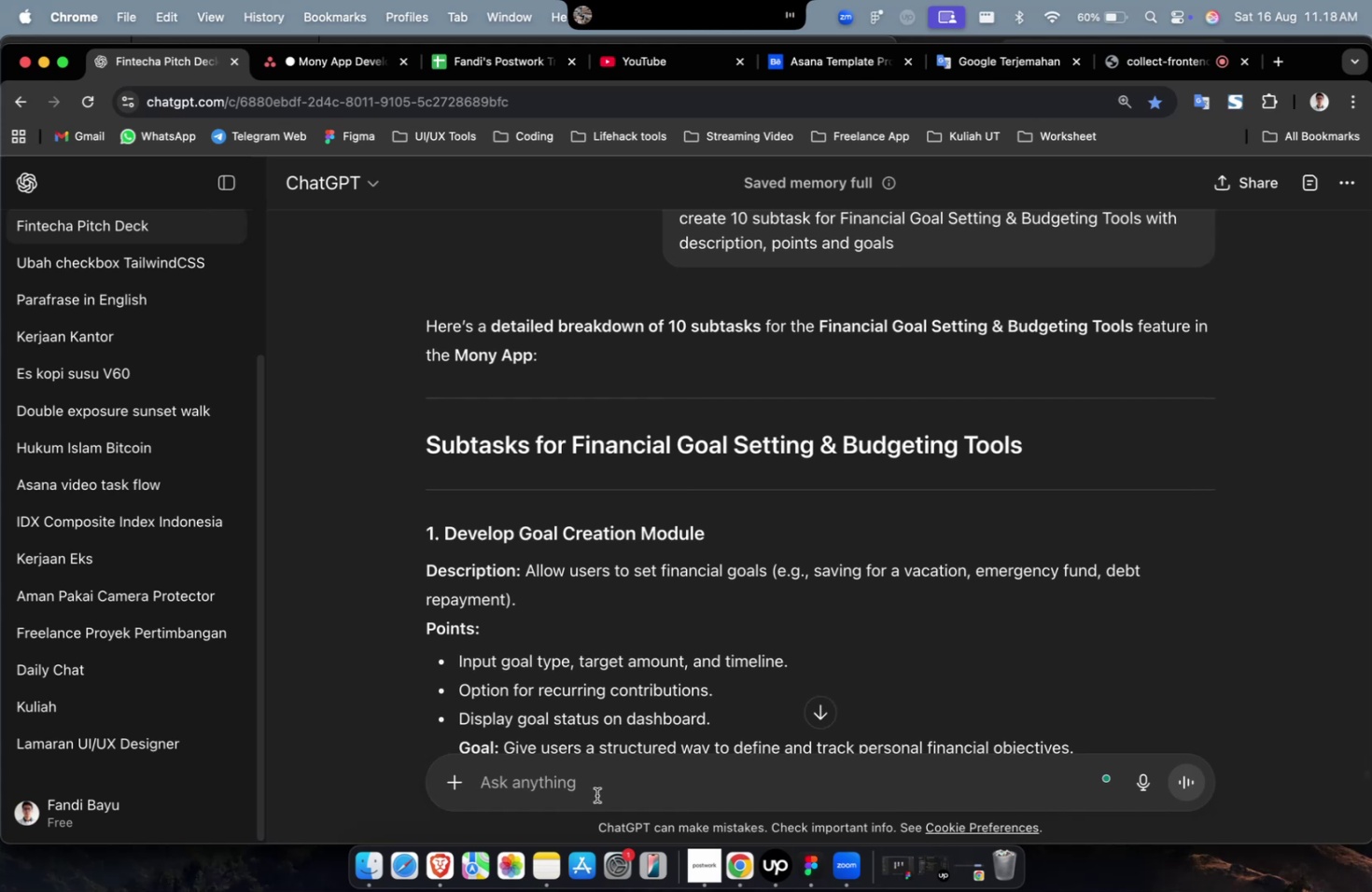 
wait(11.17)
 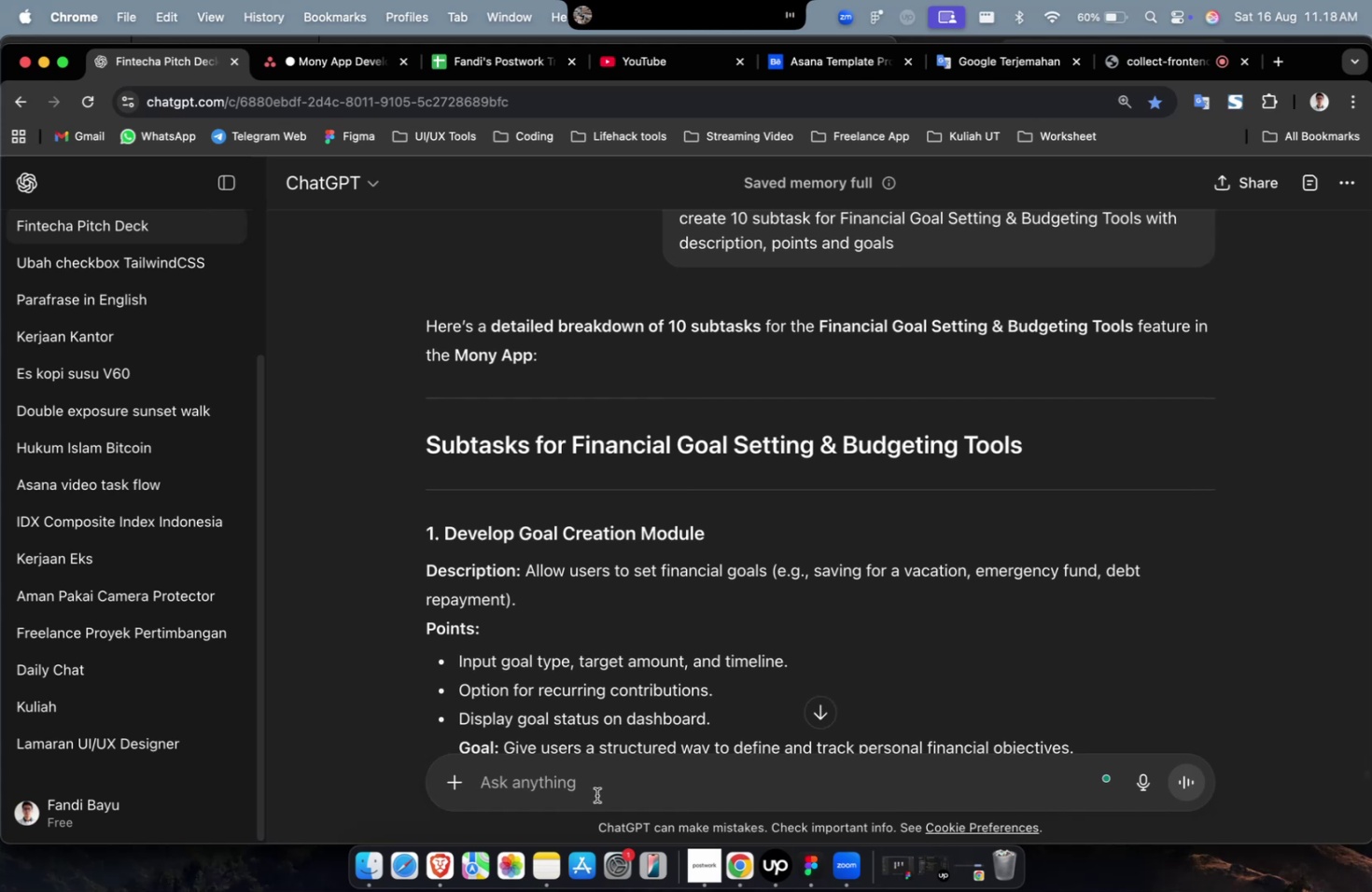 
scroll: coordinate [587, 497], scroll_direction: down, amount: 5.0
 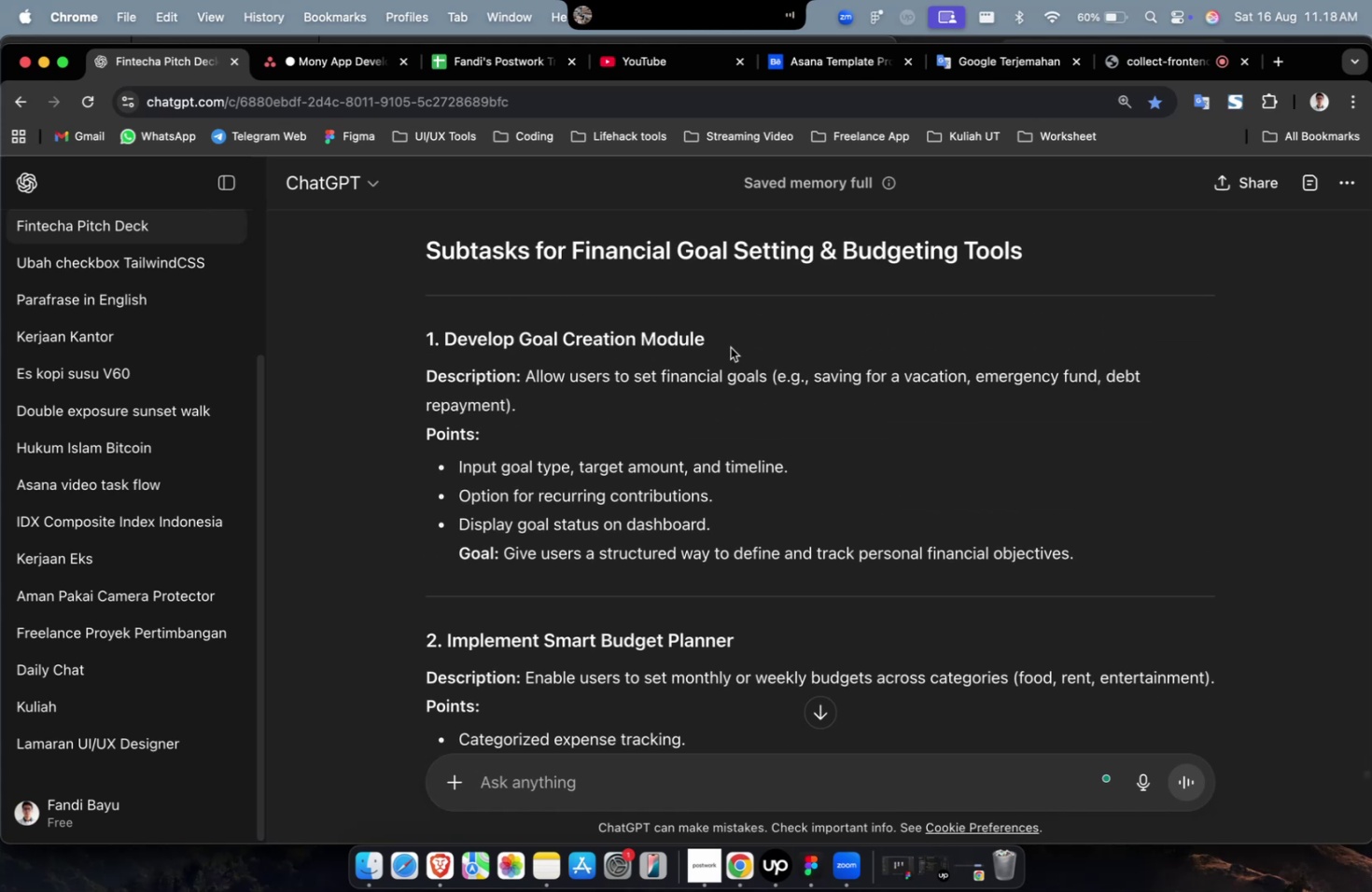 
left_click_drag(start_coordinate=[673, 329], to_coordinate=[473, 321])
 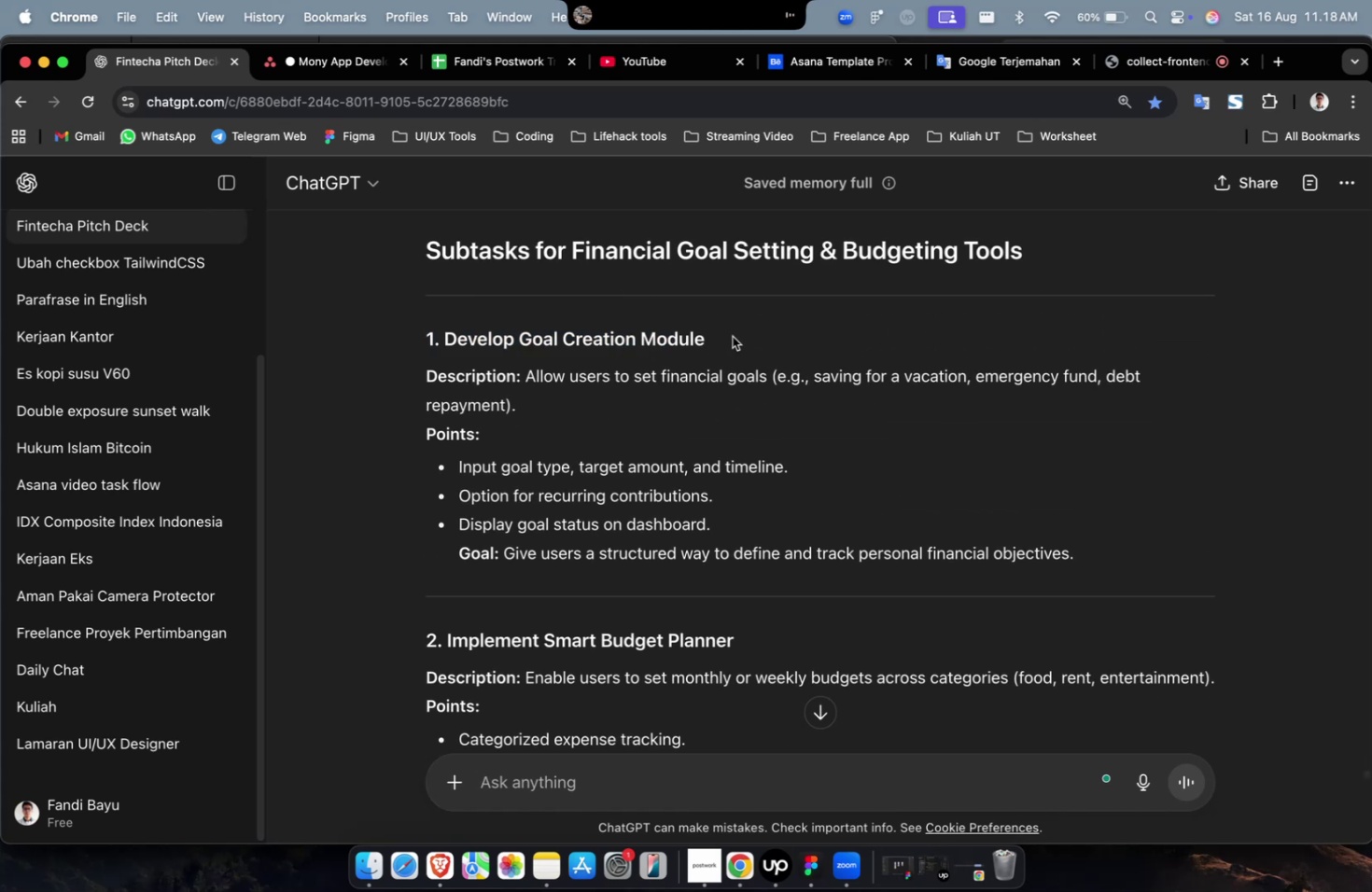 
left_click_drag(start_coordinate=[733, 336], to_coordinate=[443, 343])
 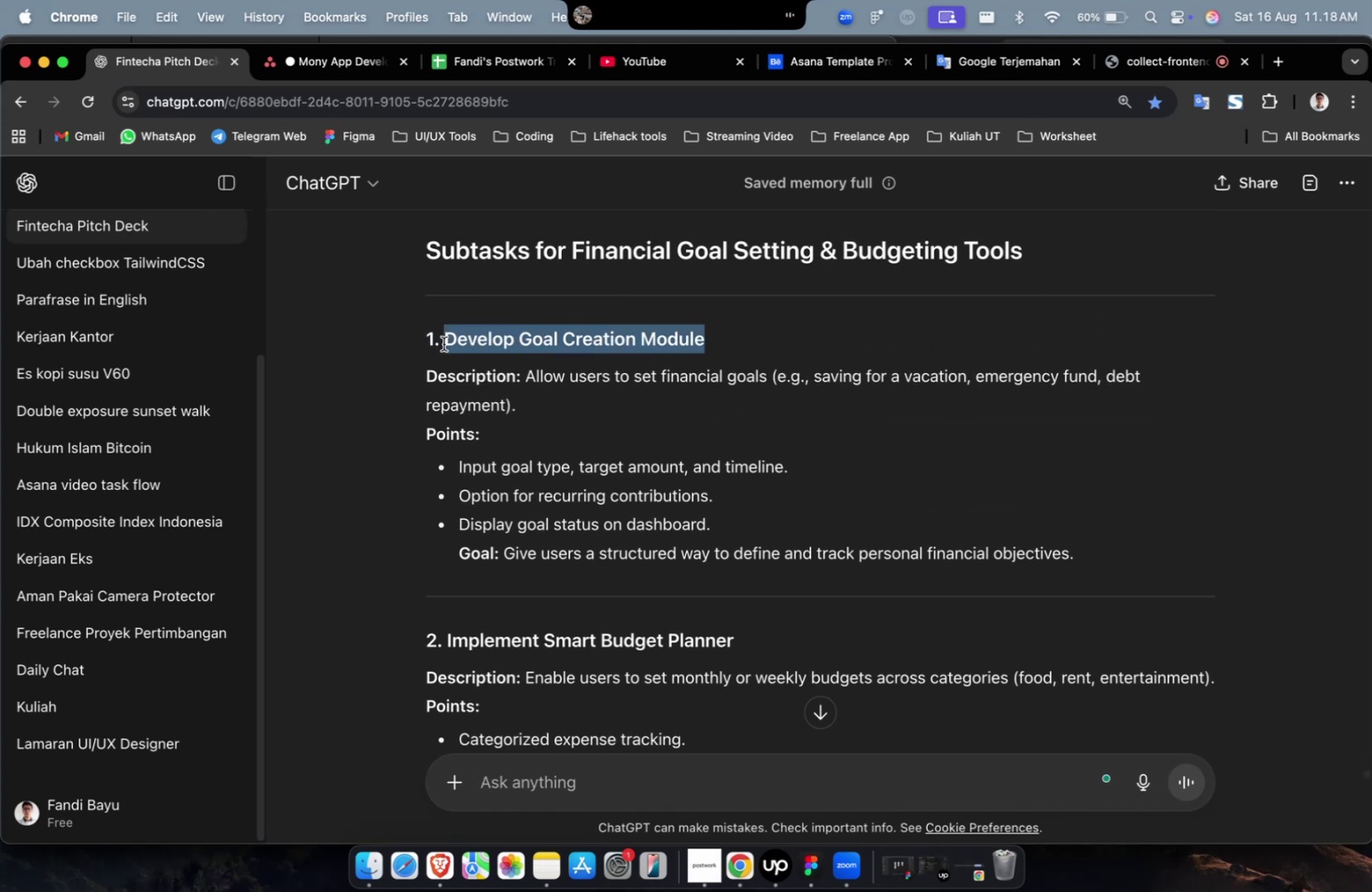 
key(Meta+C)
 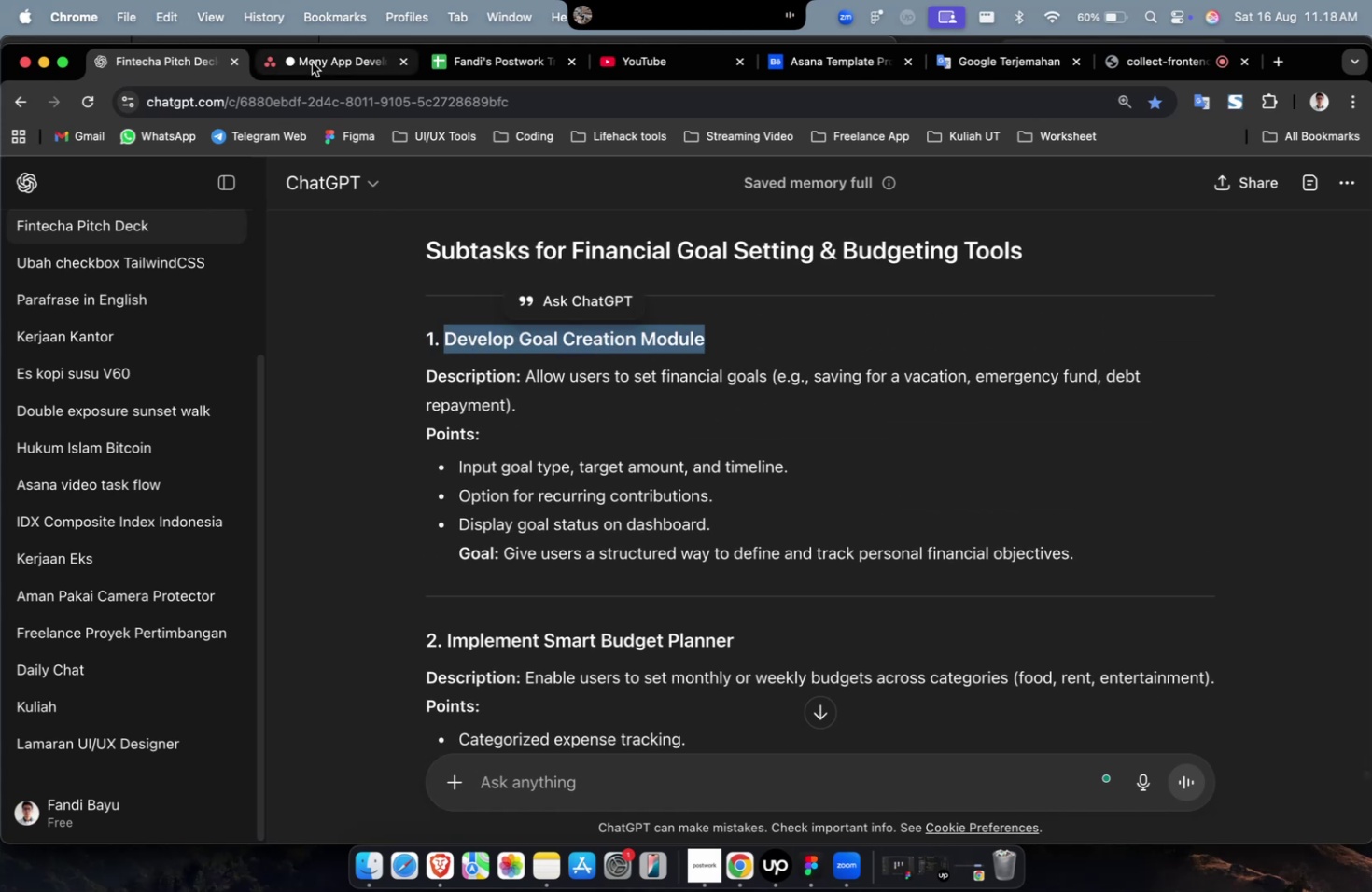 
left_click([312, 63])
 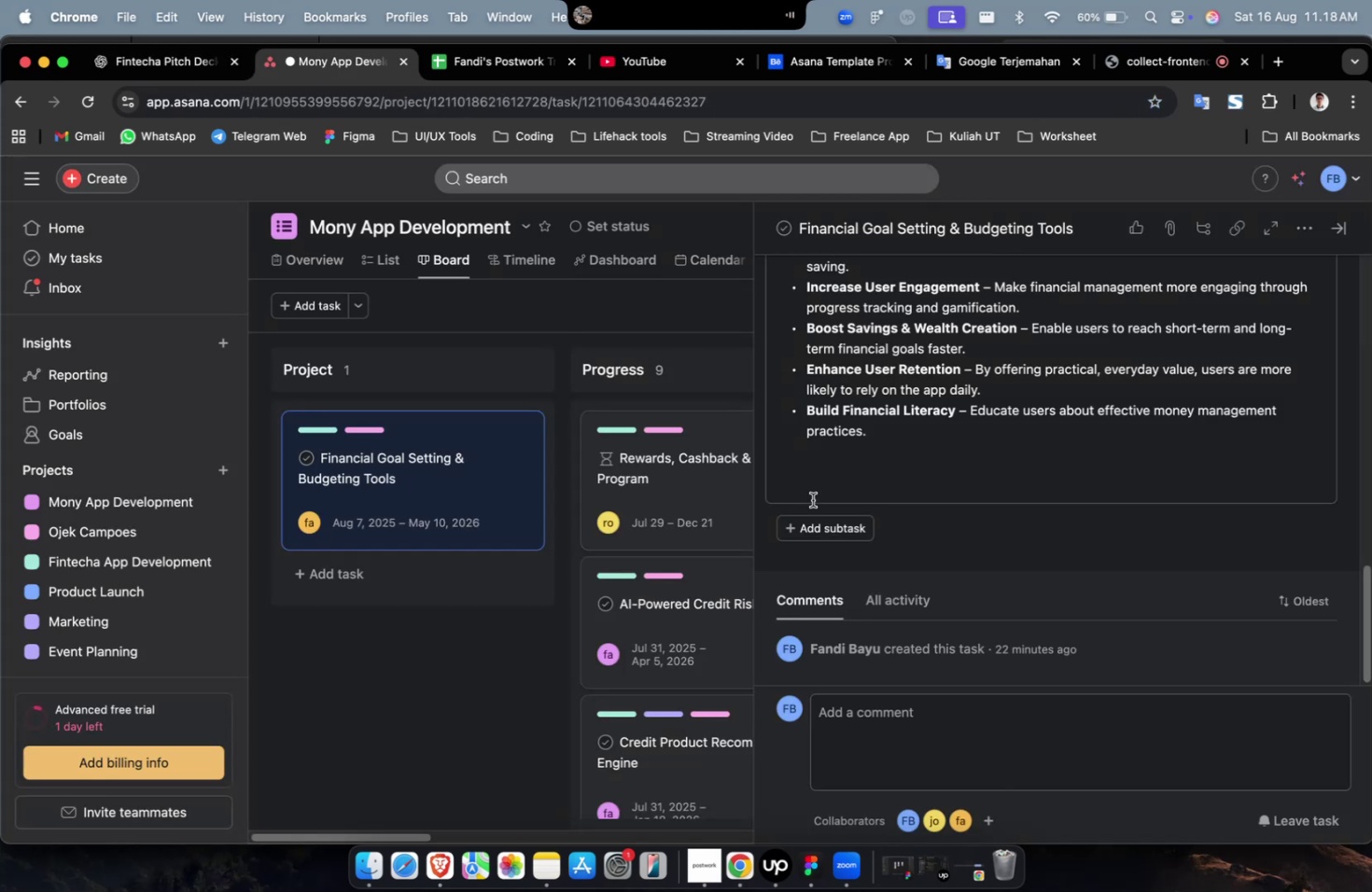 
left_click([820, 523])
 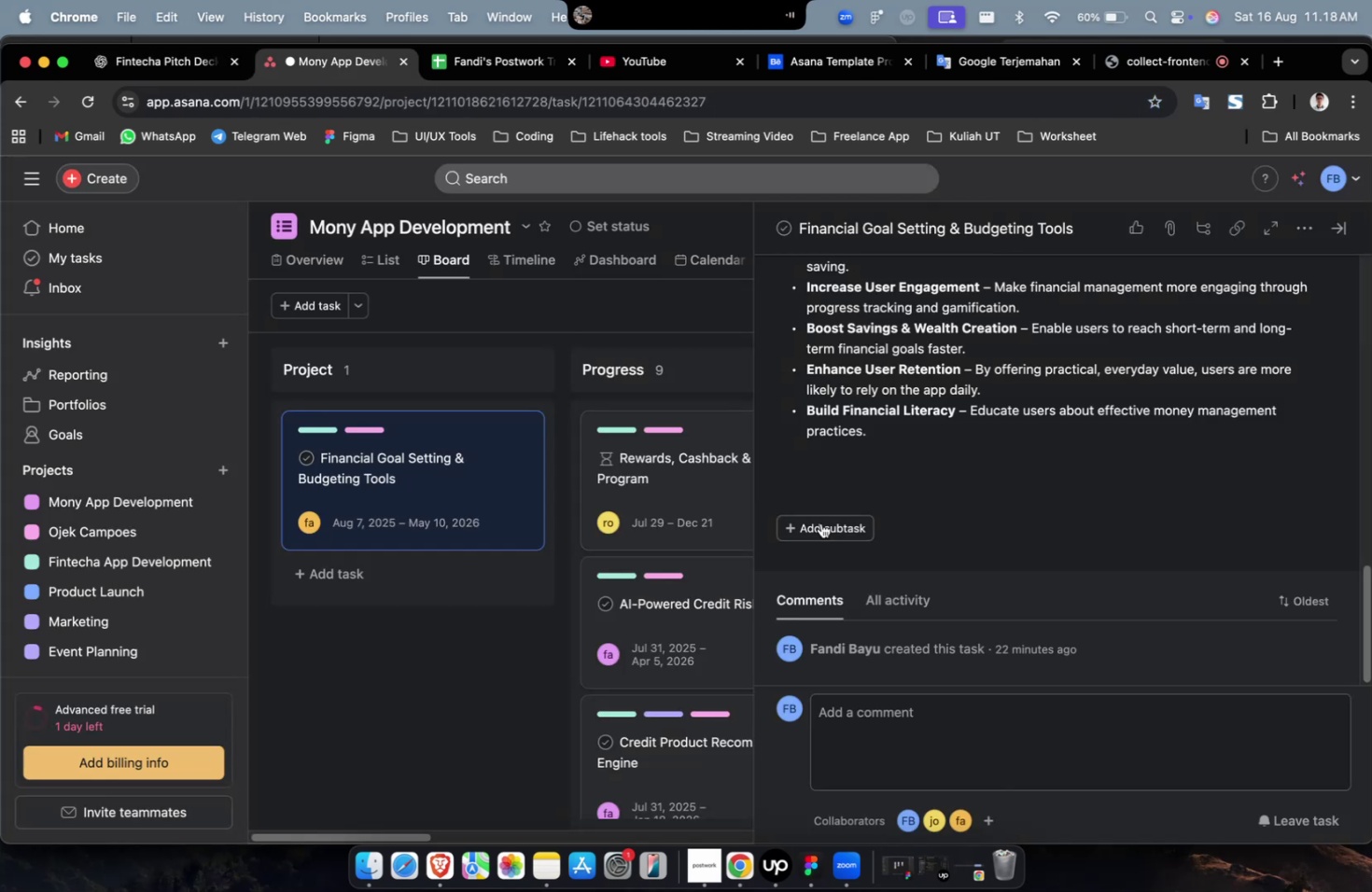 
key(Meta+CommandLeft)
 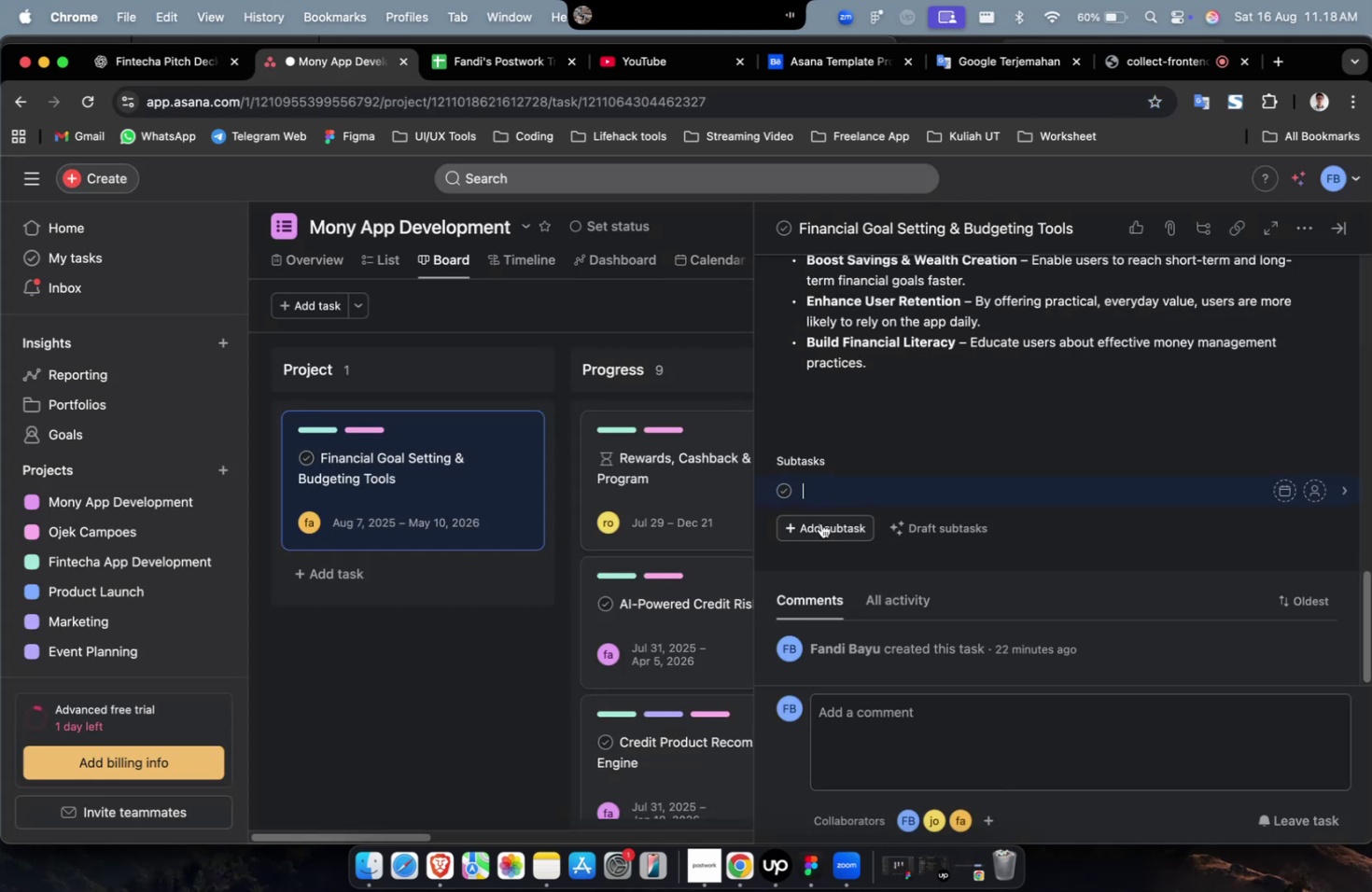 
key(Meta+V)
 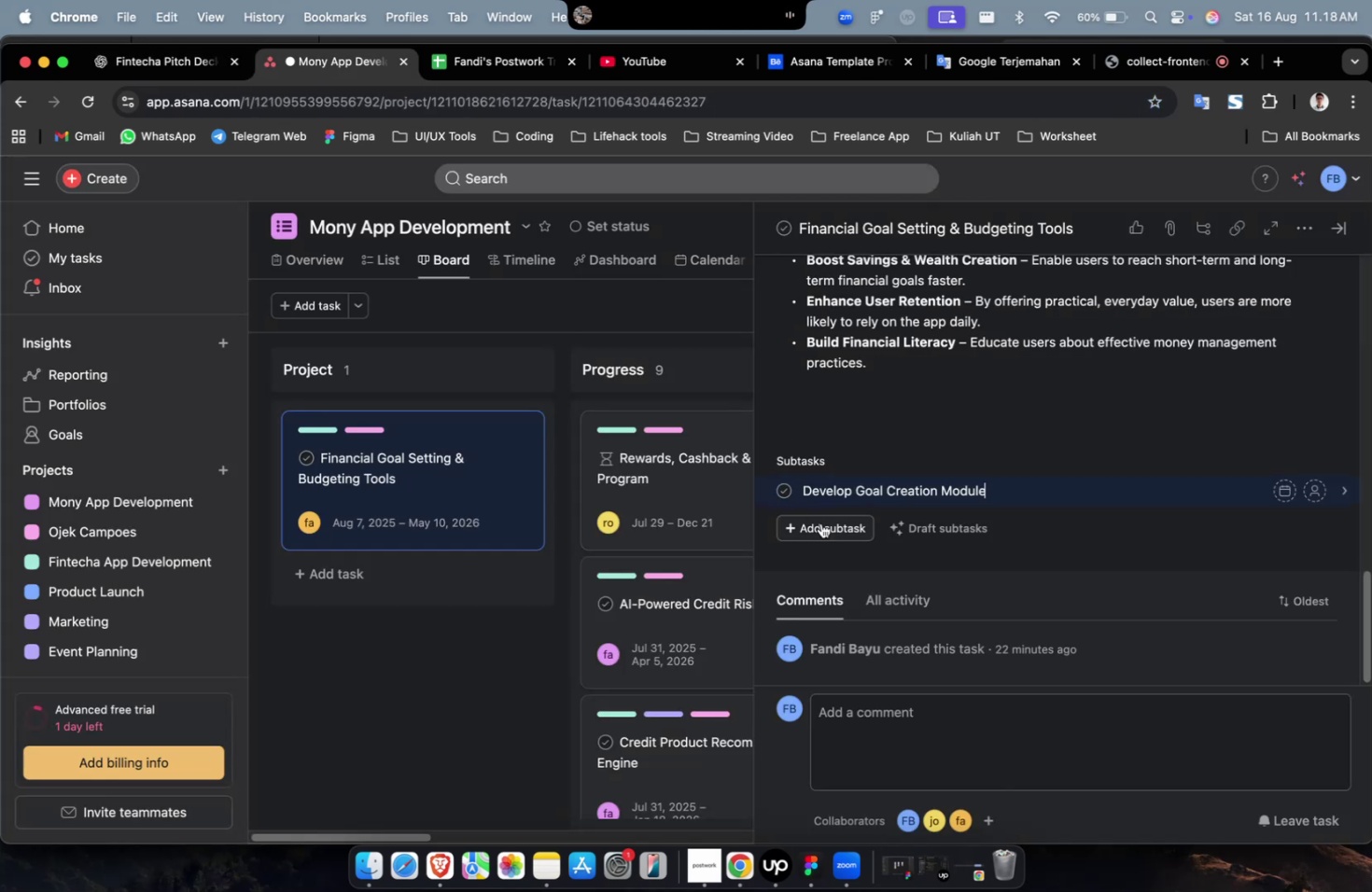 
double_click([820, 523])
 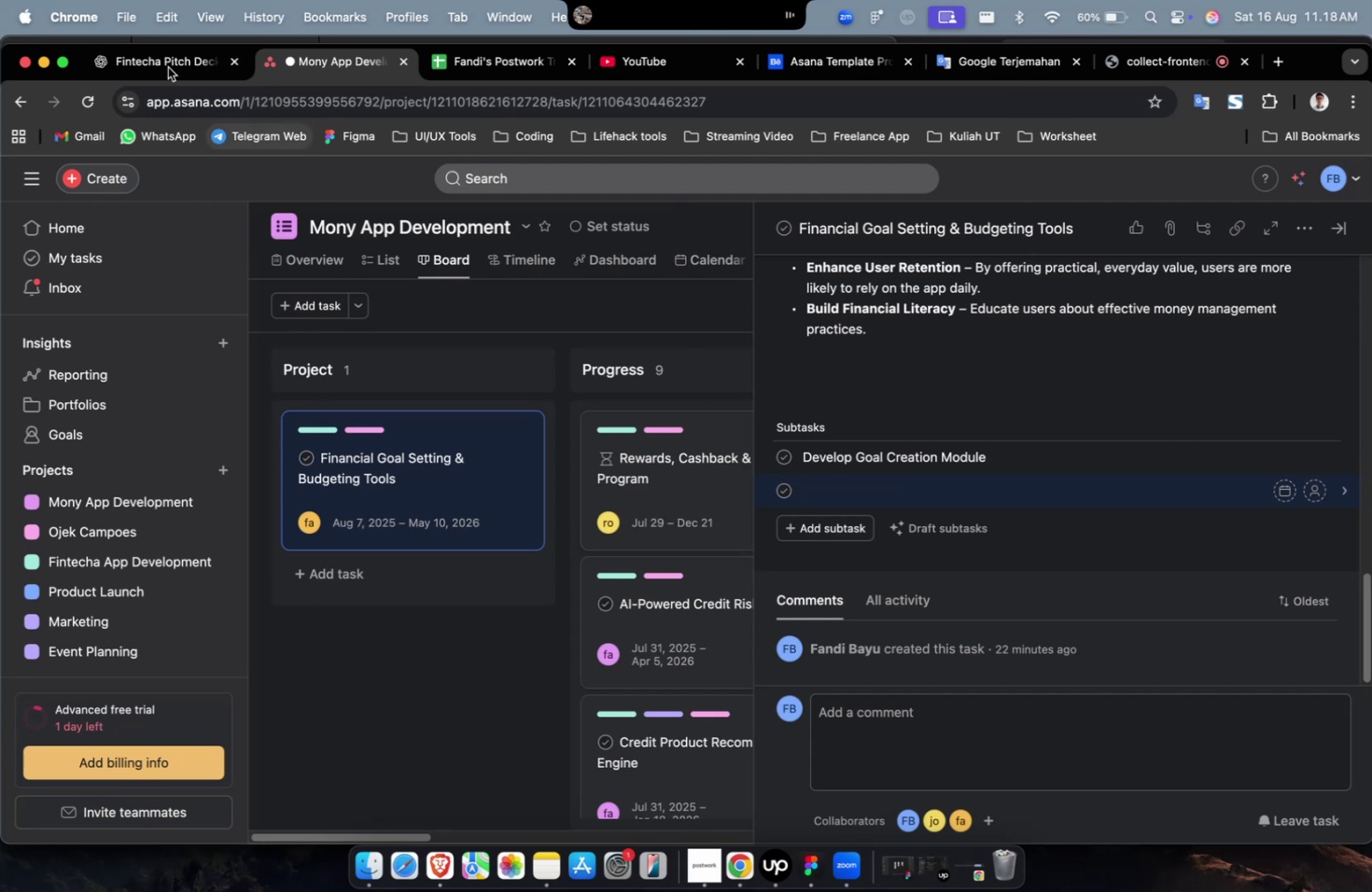 
left_click([161, 60])
 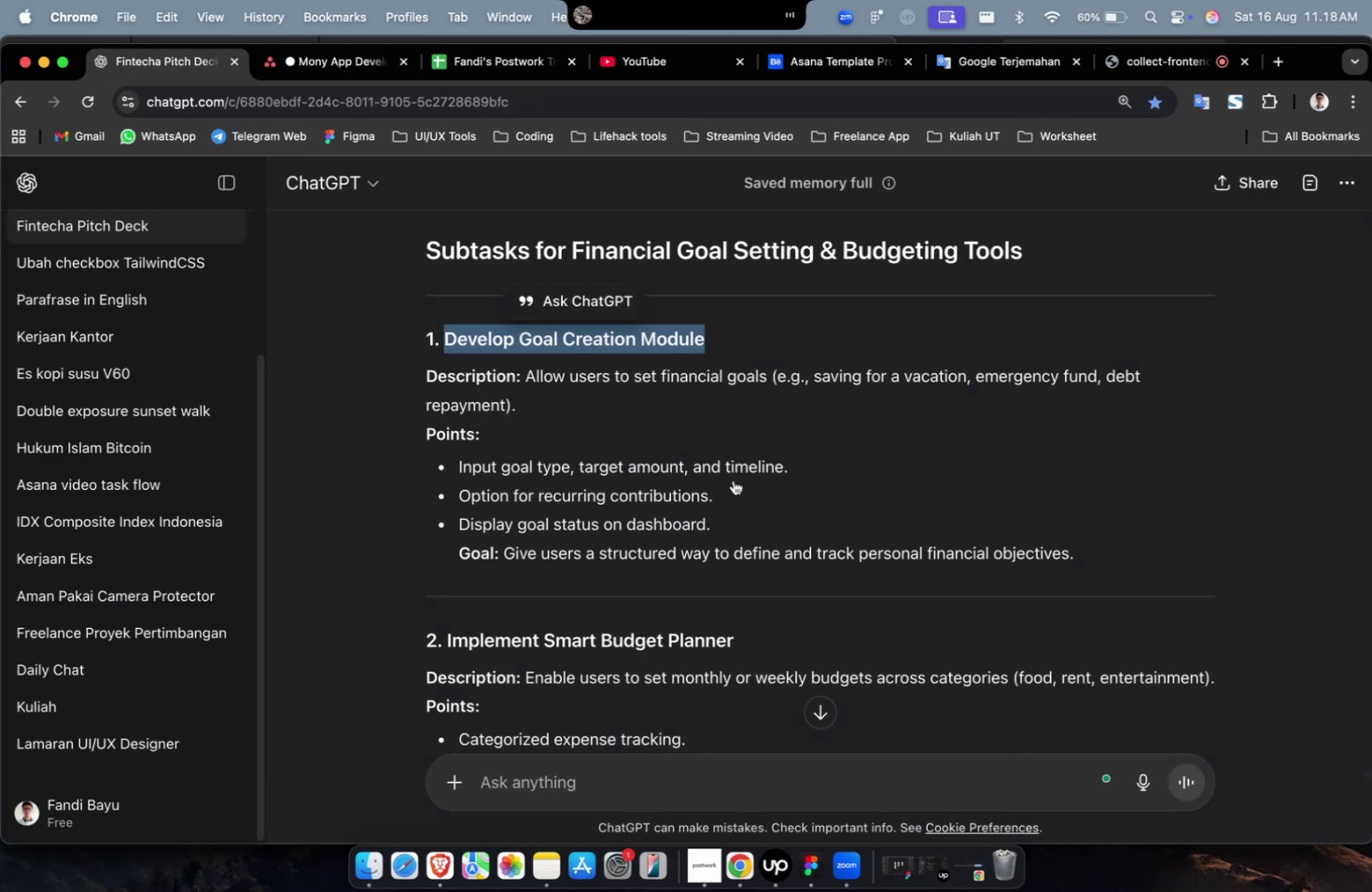 
scroll: coordinate [734, 481], scroll_direction: down, amount: 3.0
 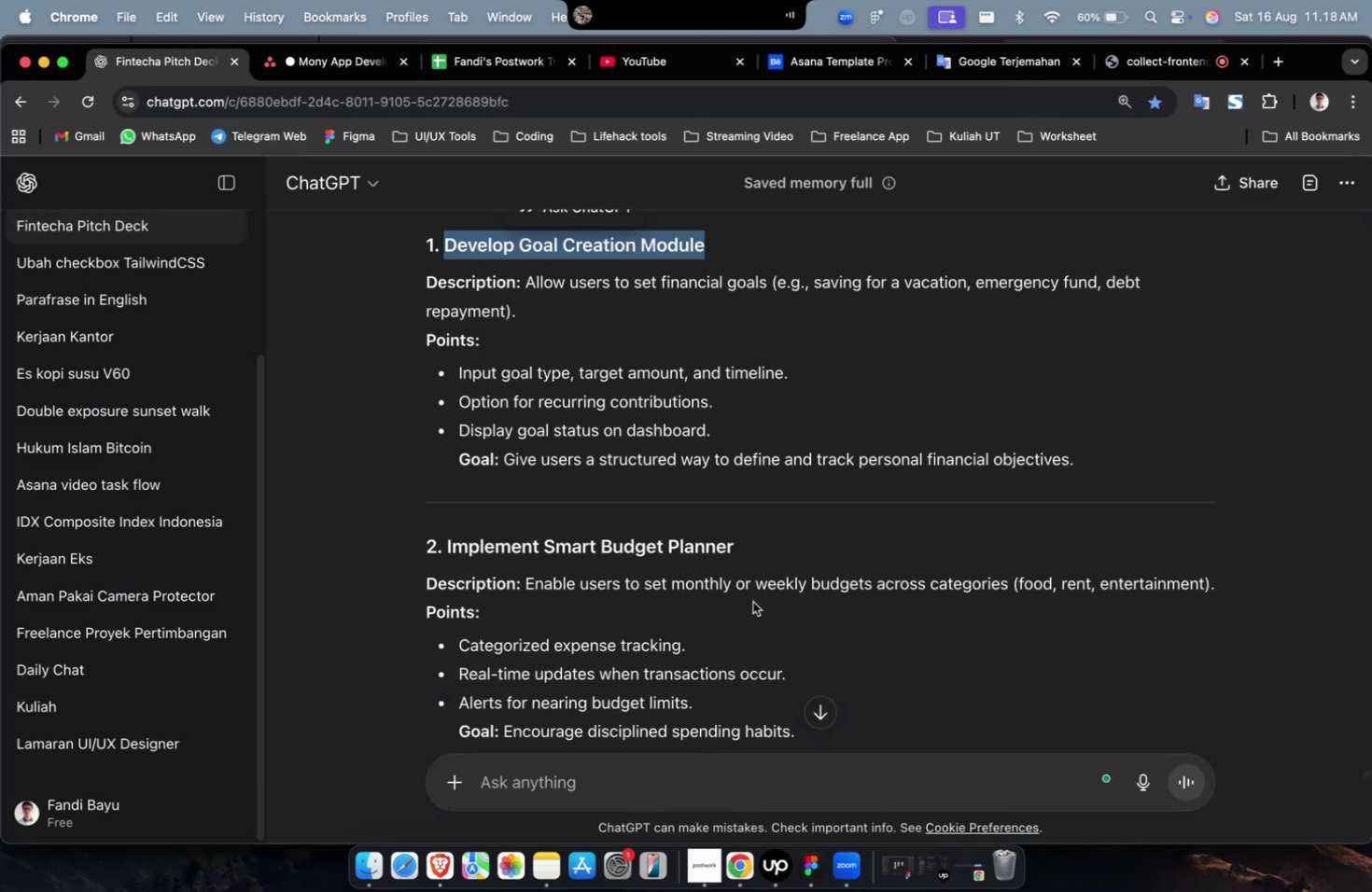 
left_click_drag(start_coordinate=[748, 553], to_coordinate=[447, 551])
 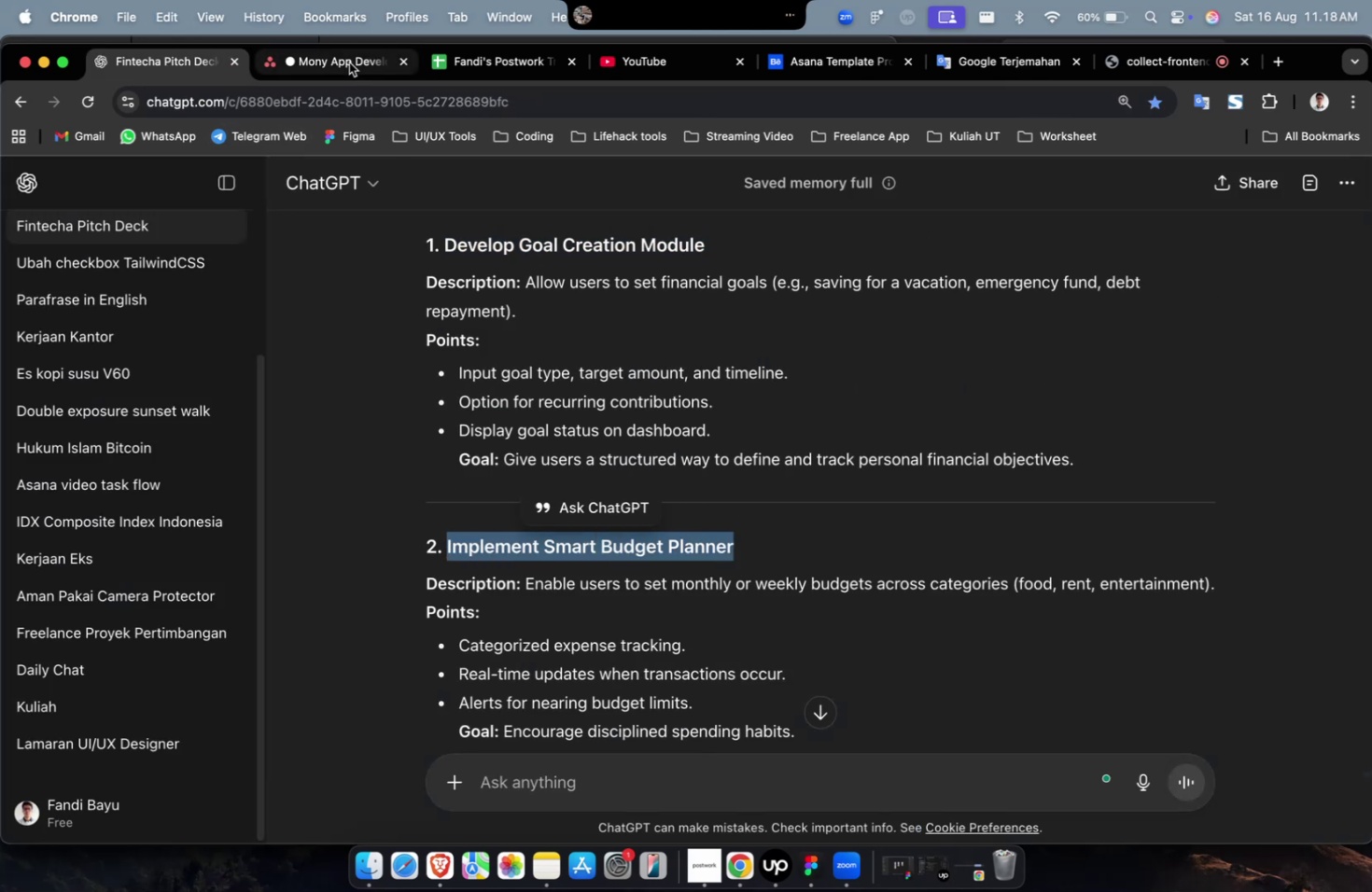 
key(Meta+C)
 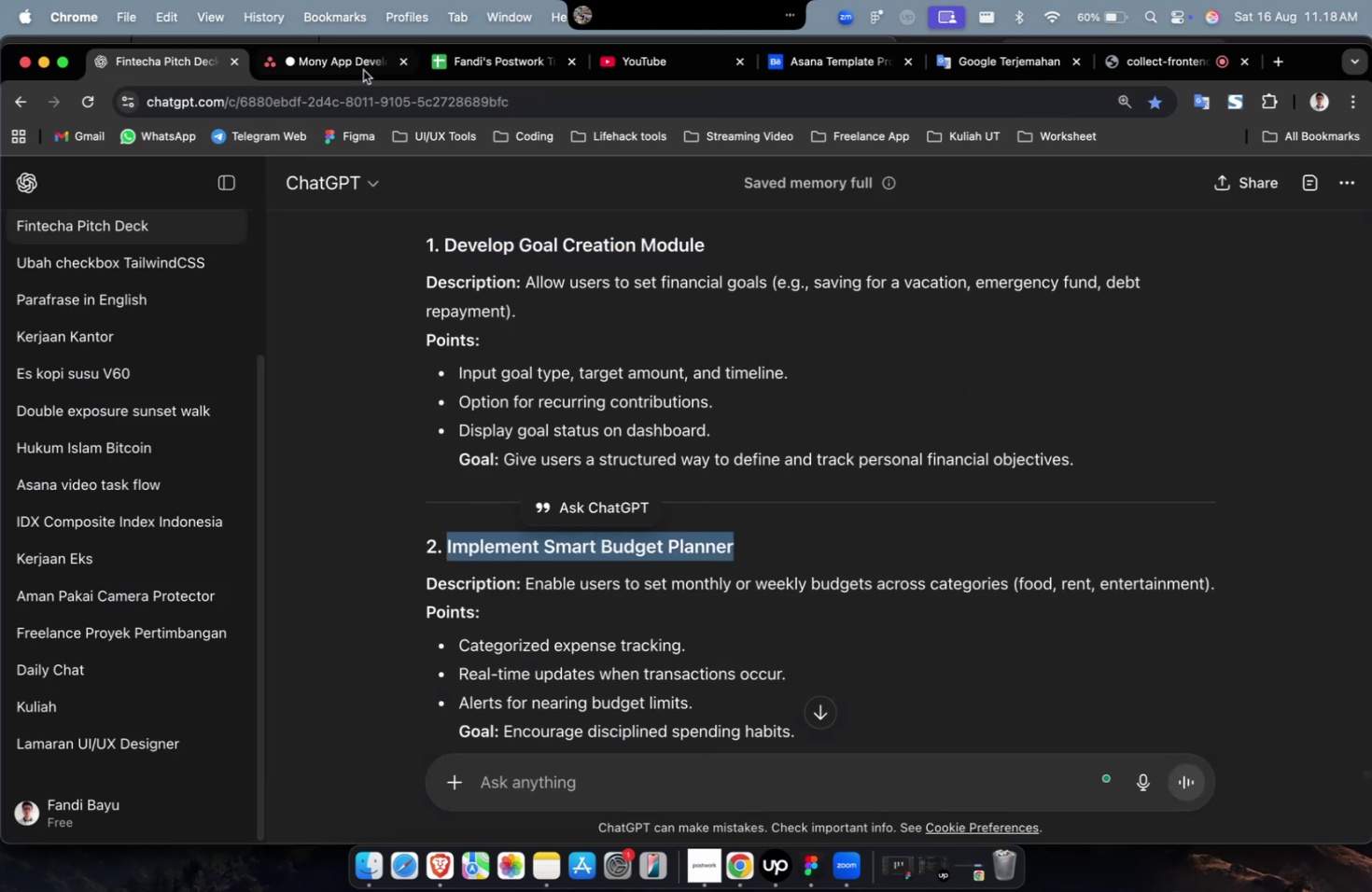 
key(Meta+C)
 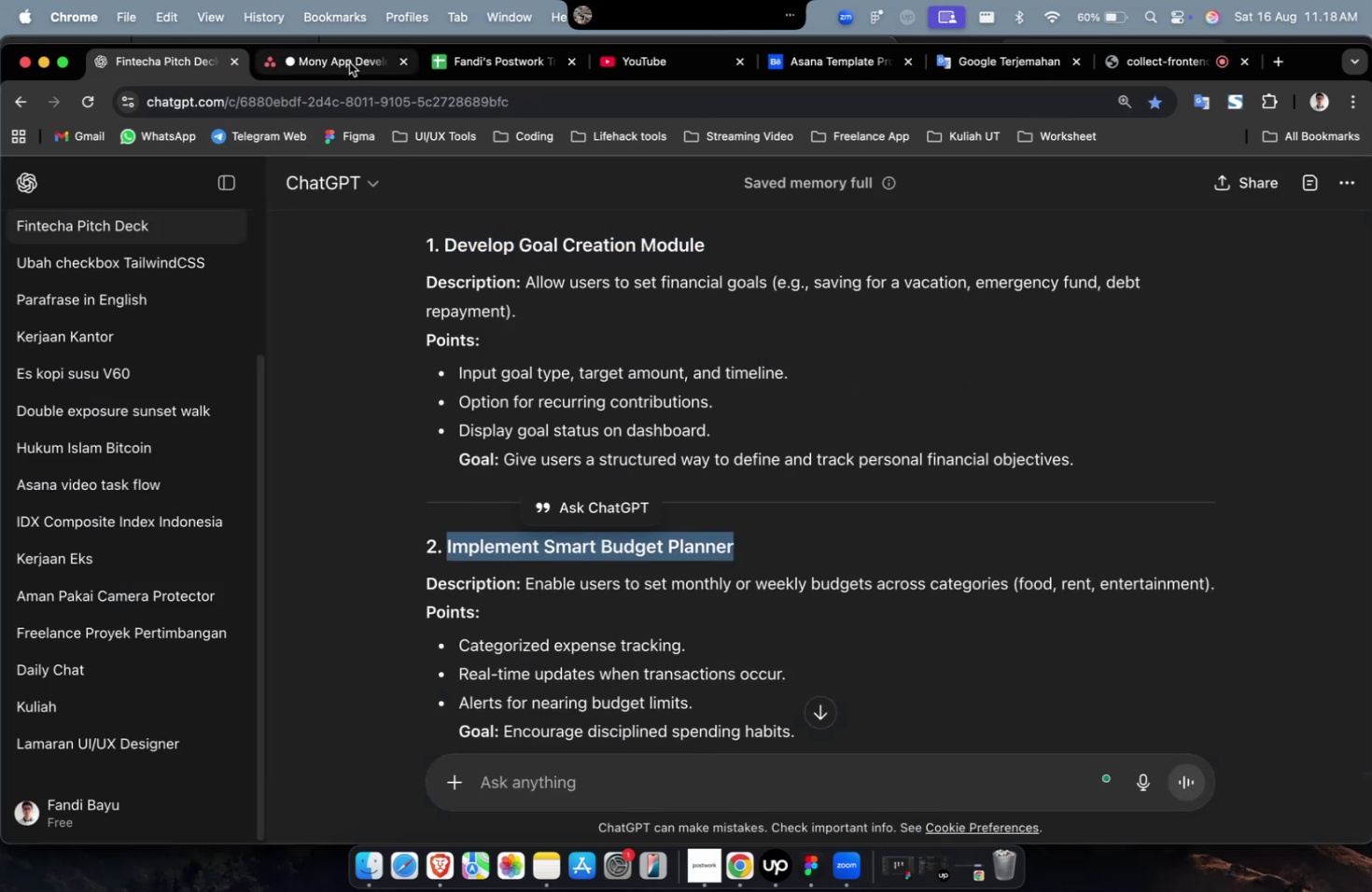 
left_click([349, 63])
 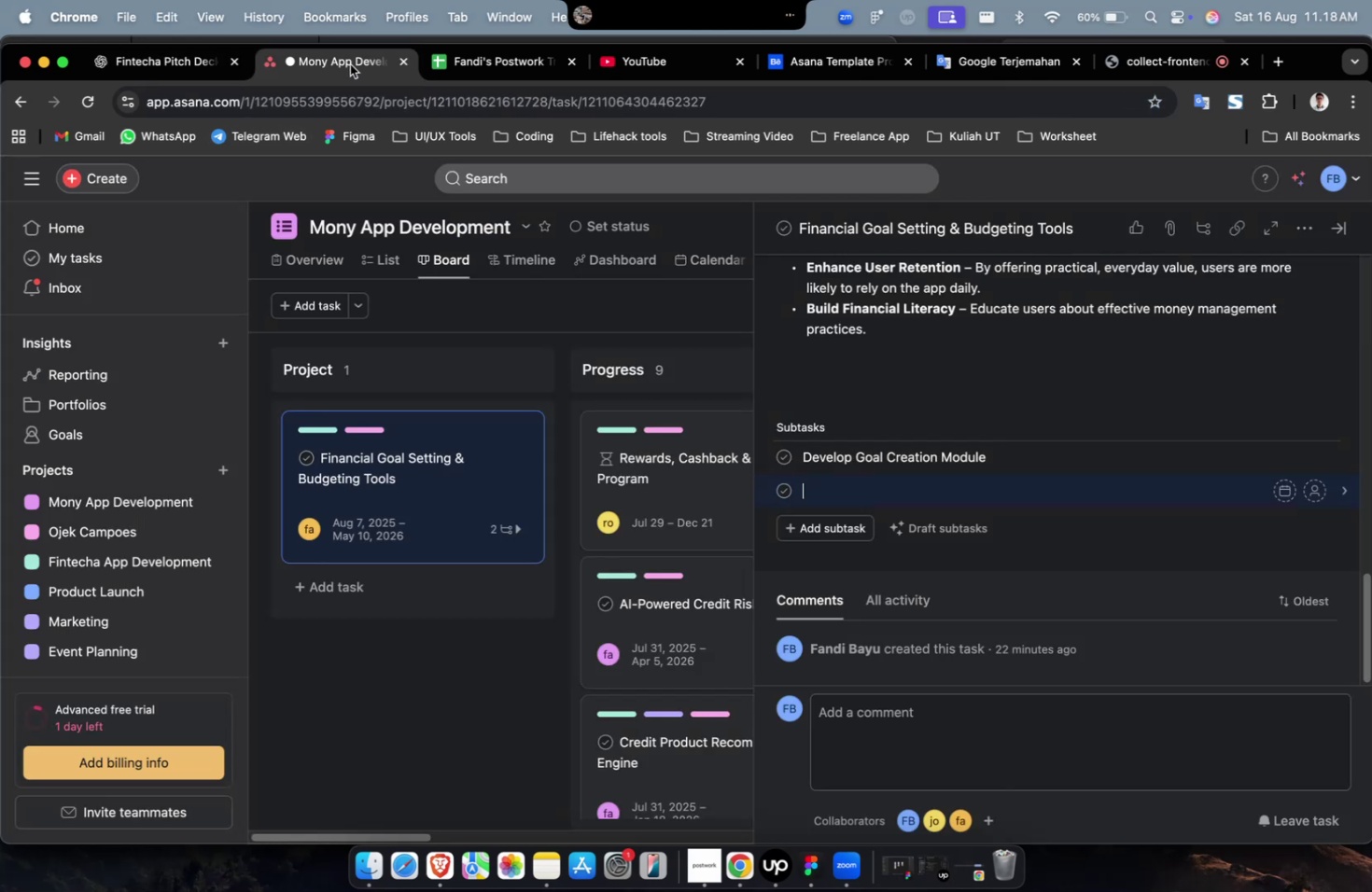 
key(Meta+V)
 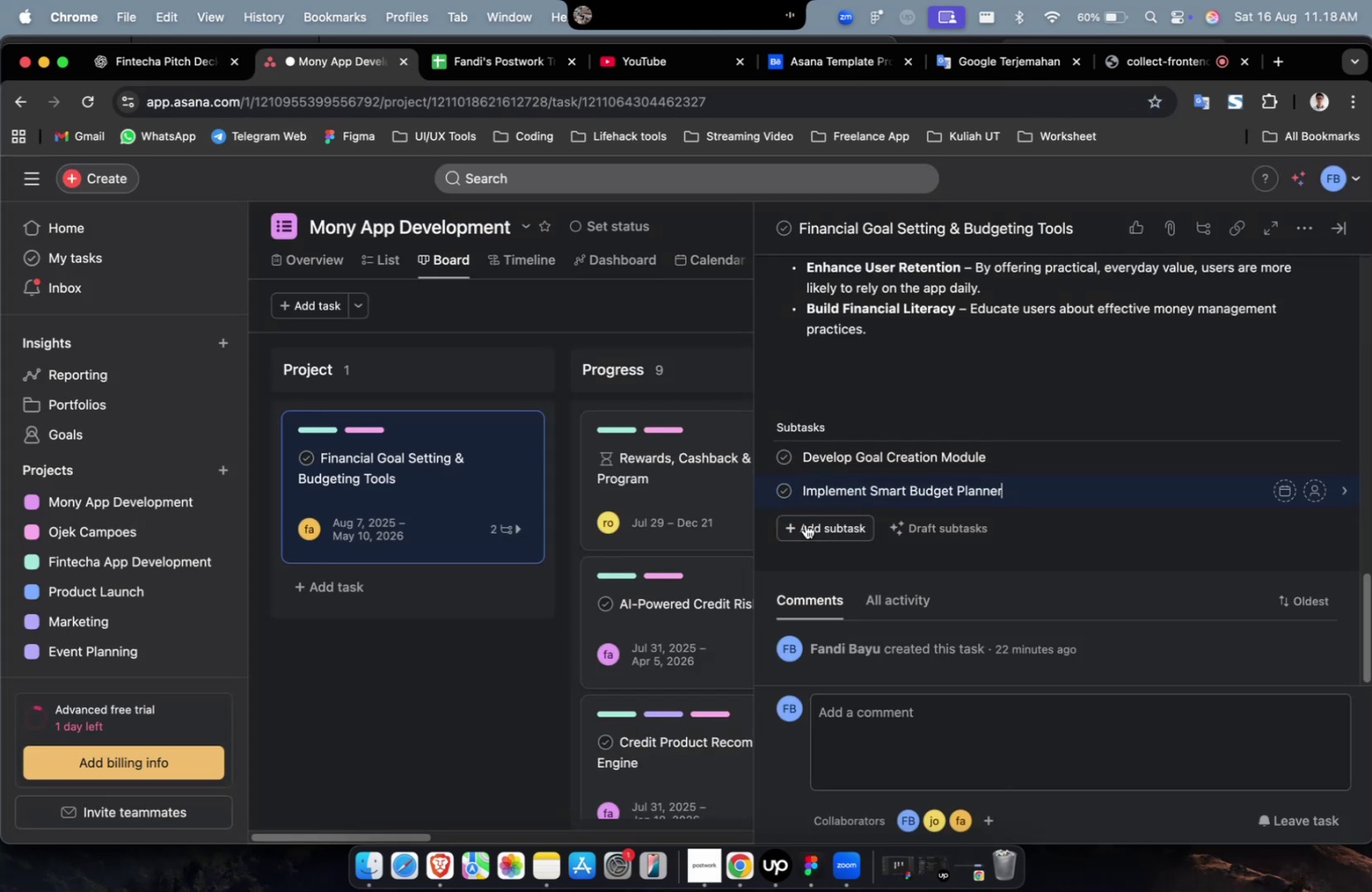 
left_click([805, 523])
 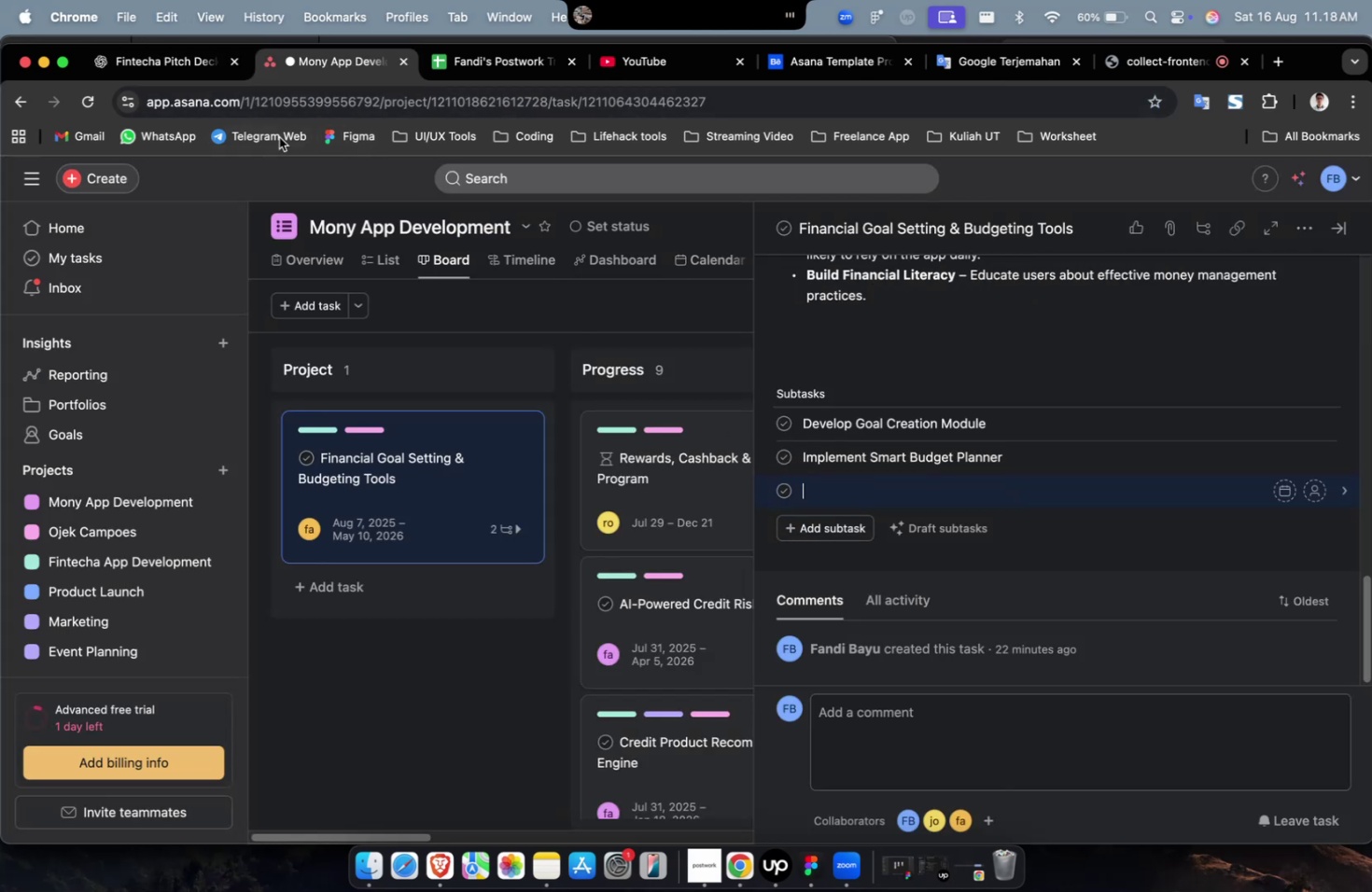 
left_click([156, 49])
 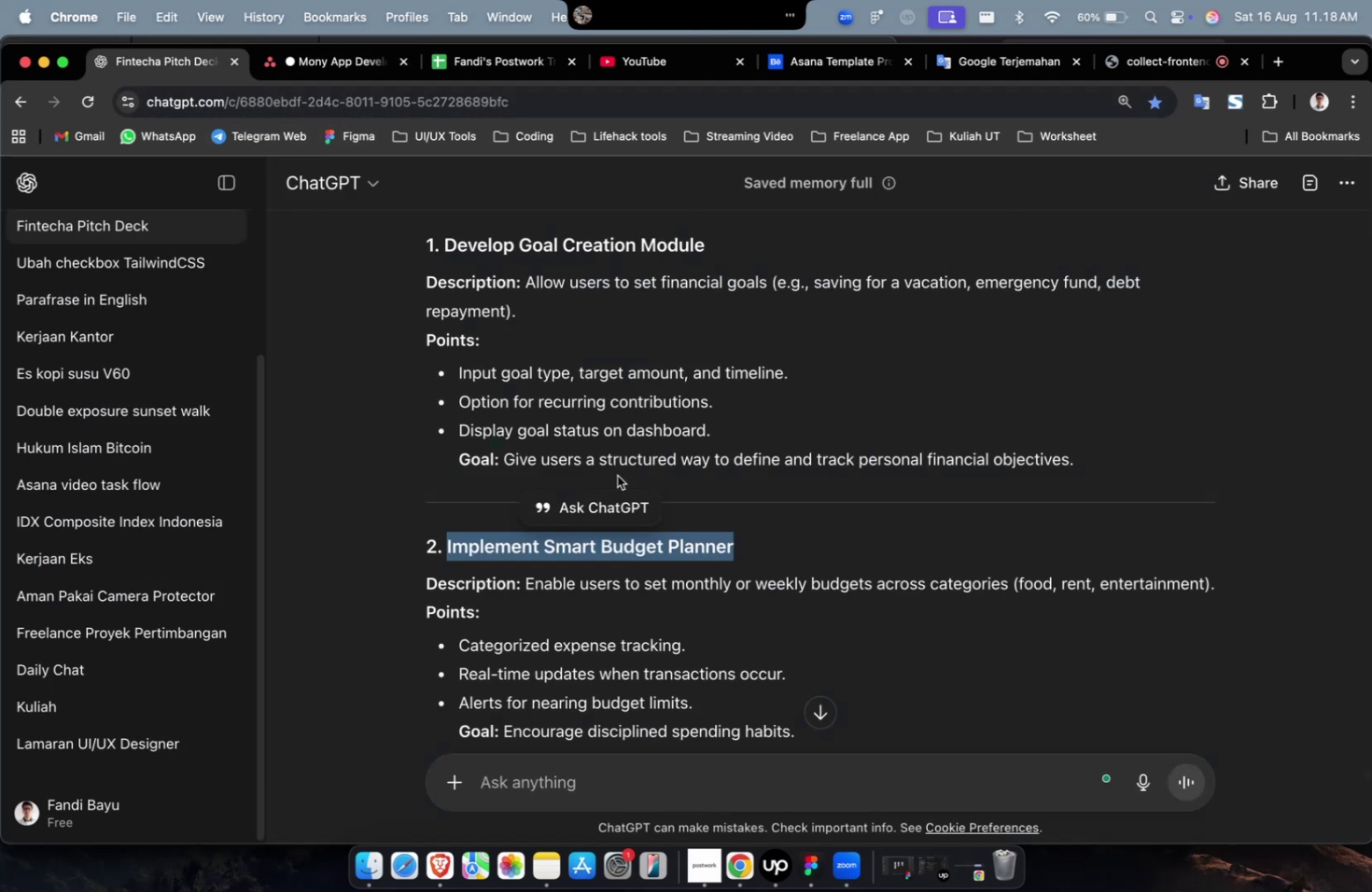 
scroll: coordinate [619, 477], scroll_direction: down, amount: 8.0
 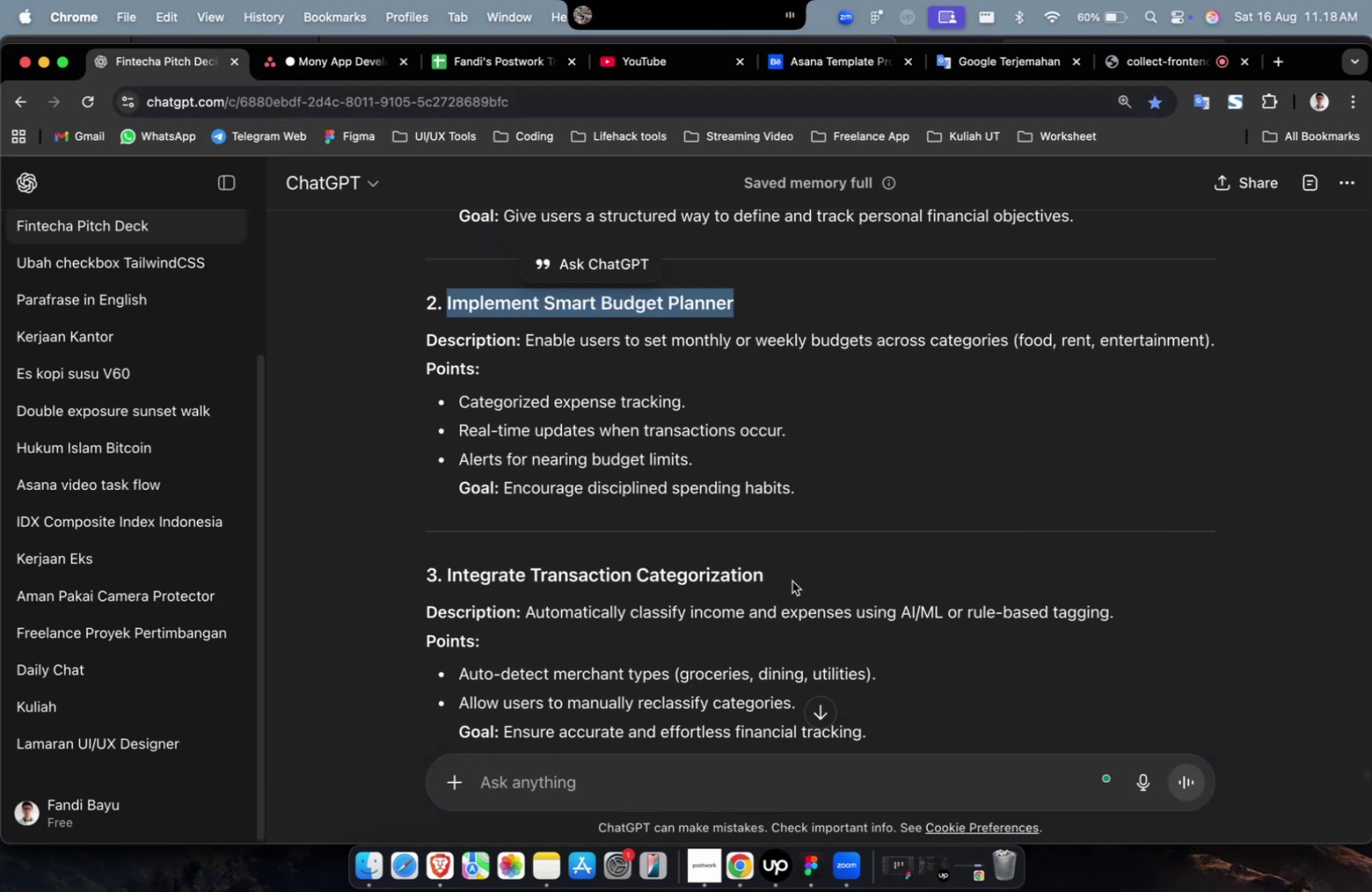 
left_click_drag(start_coordinate=[778, 582], to_coordinate=[447, 573])
 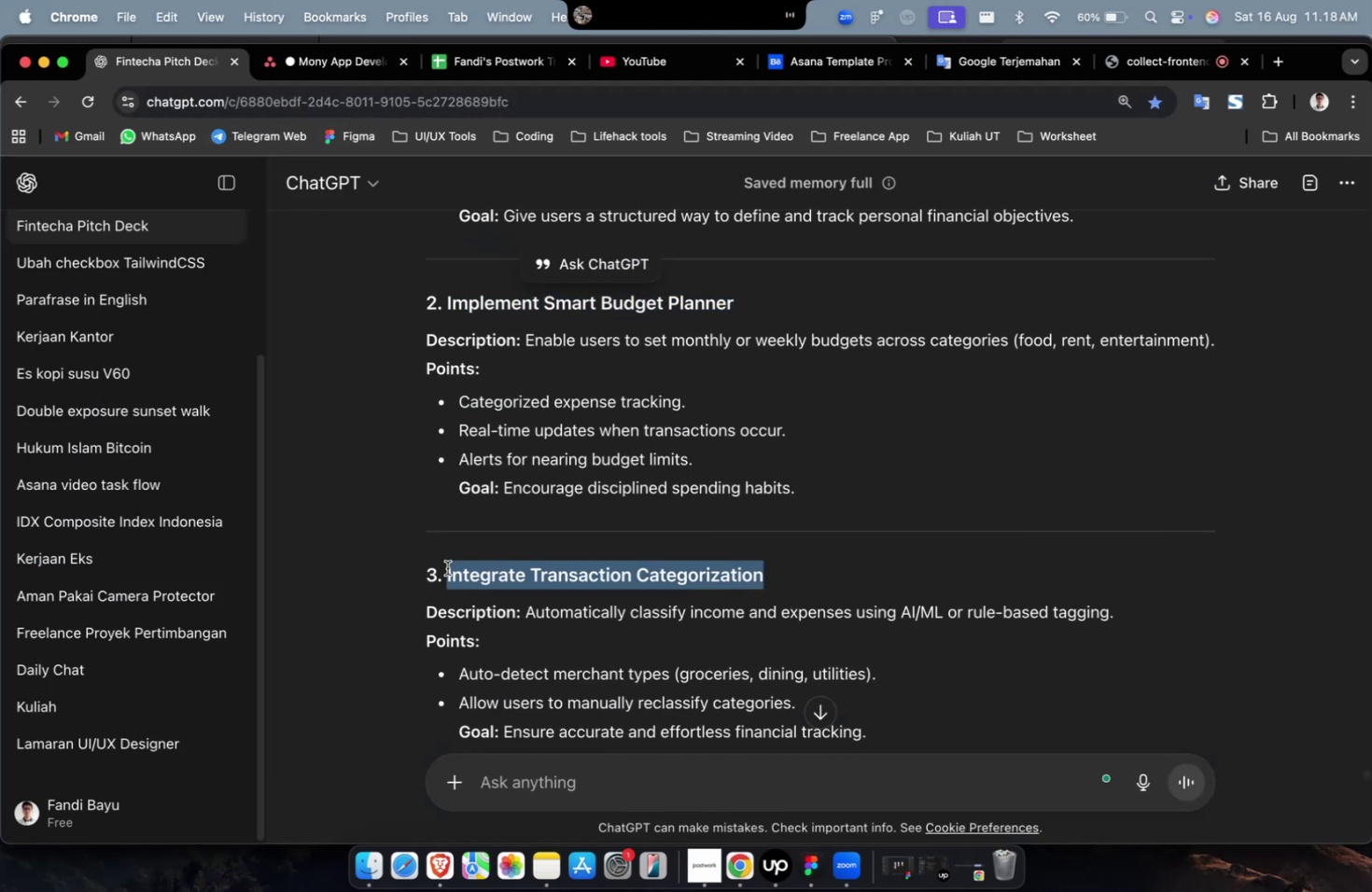 
key(Meta+CommandLeft)
 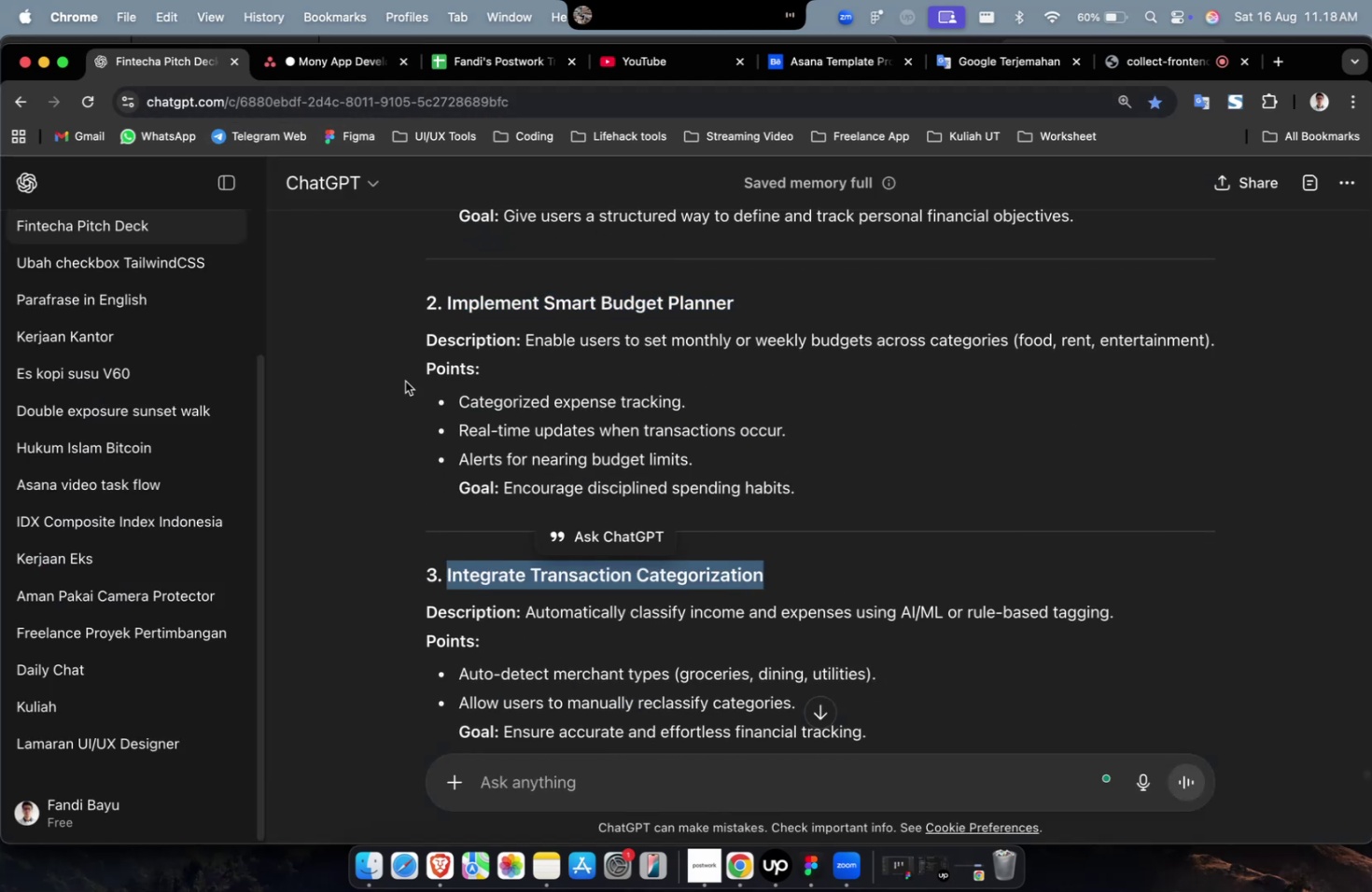 
key(Meta+C)
 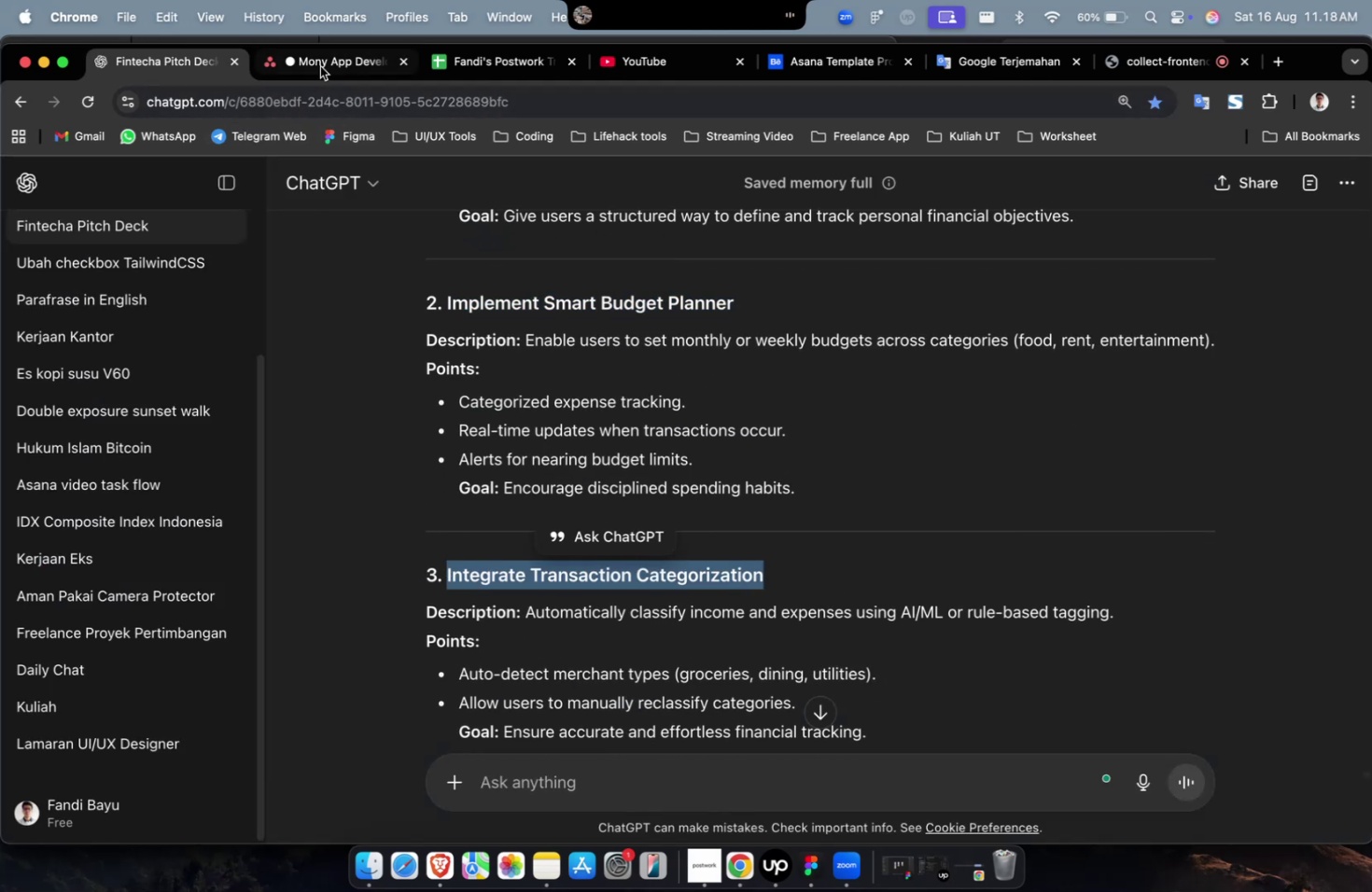 
left_click([320, 66])
 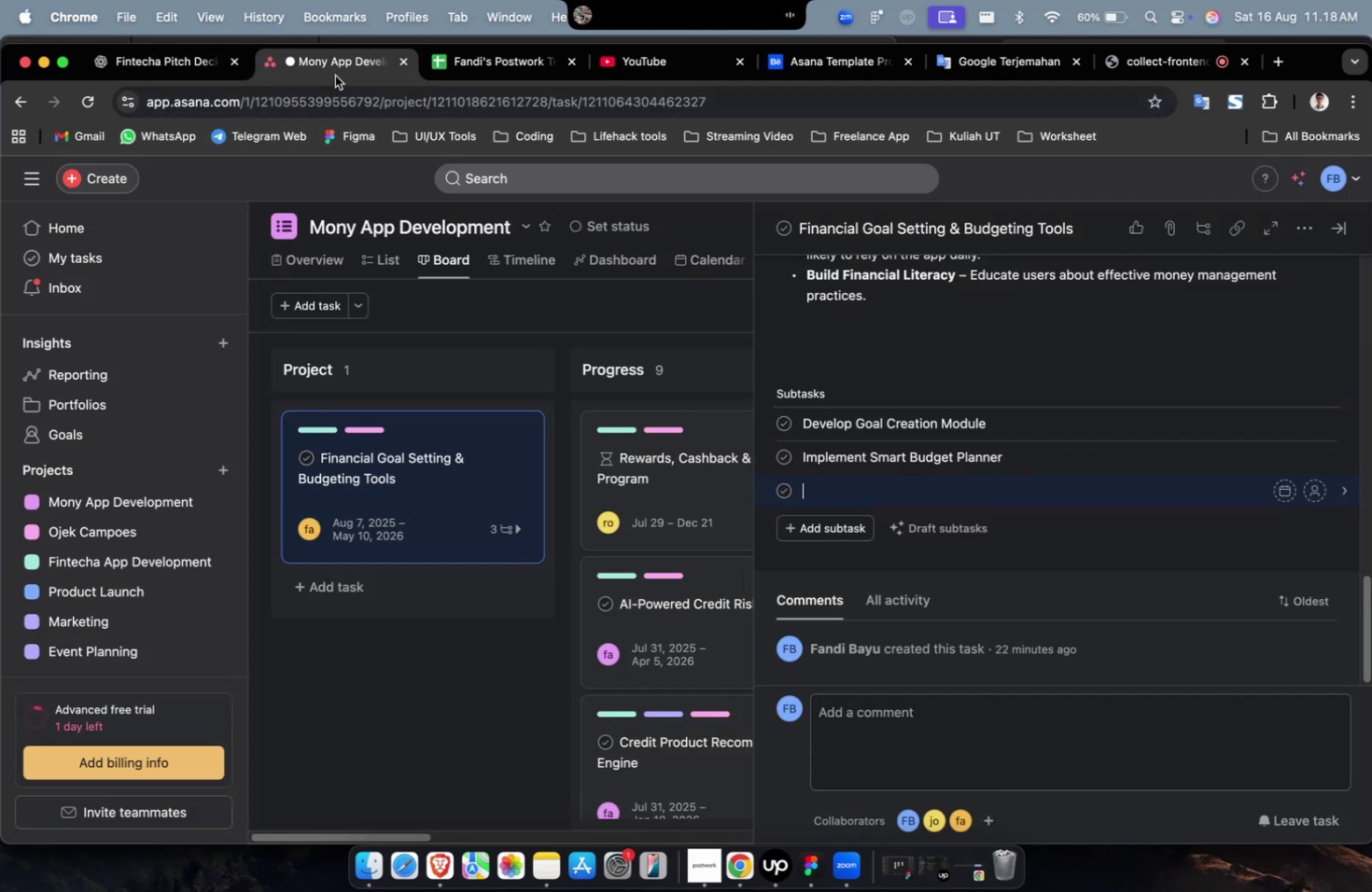 
key(Meta+V)
 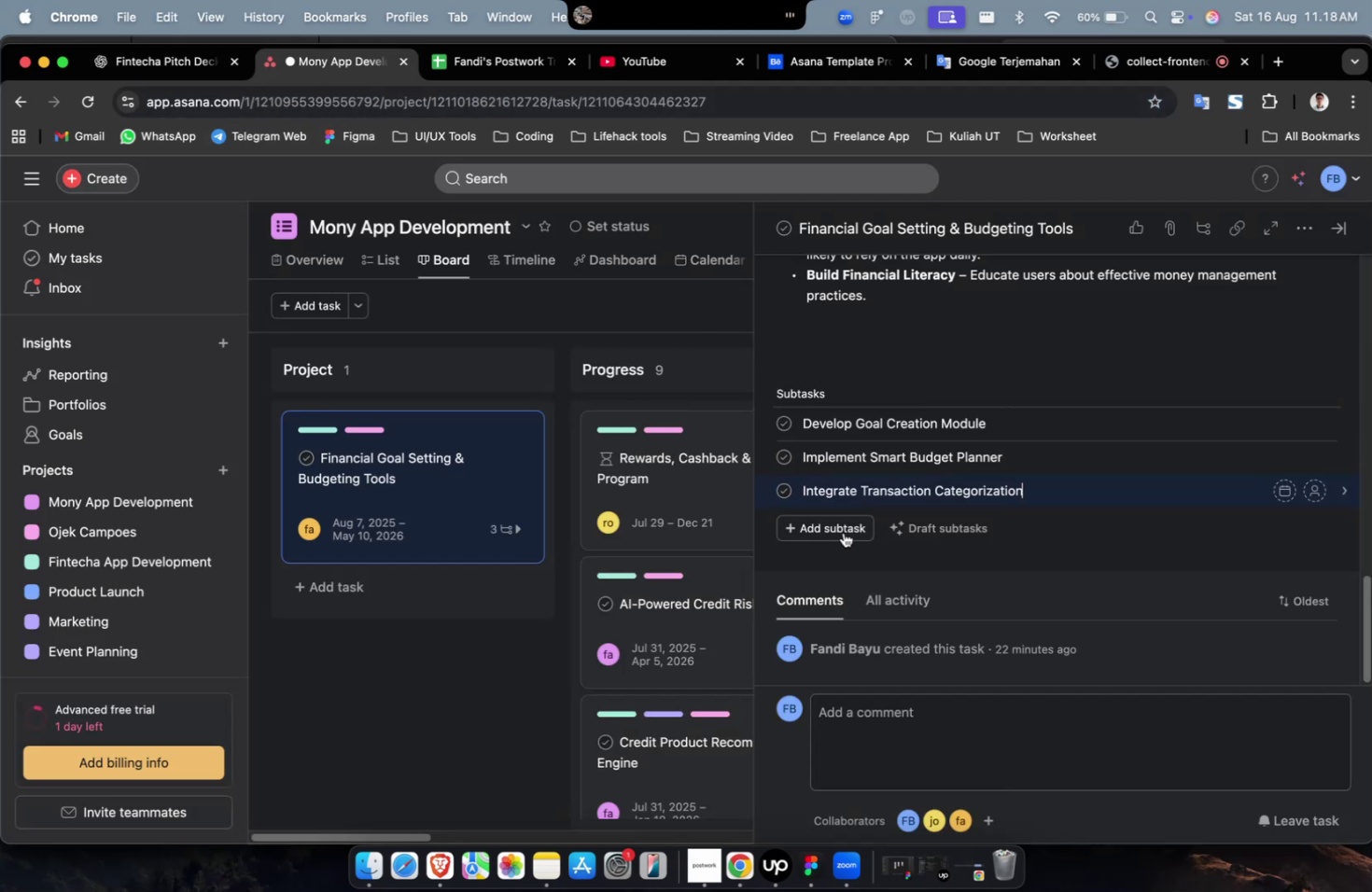 
left_click([842, 533])
 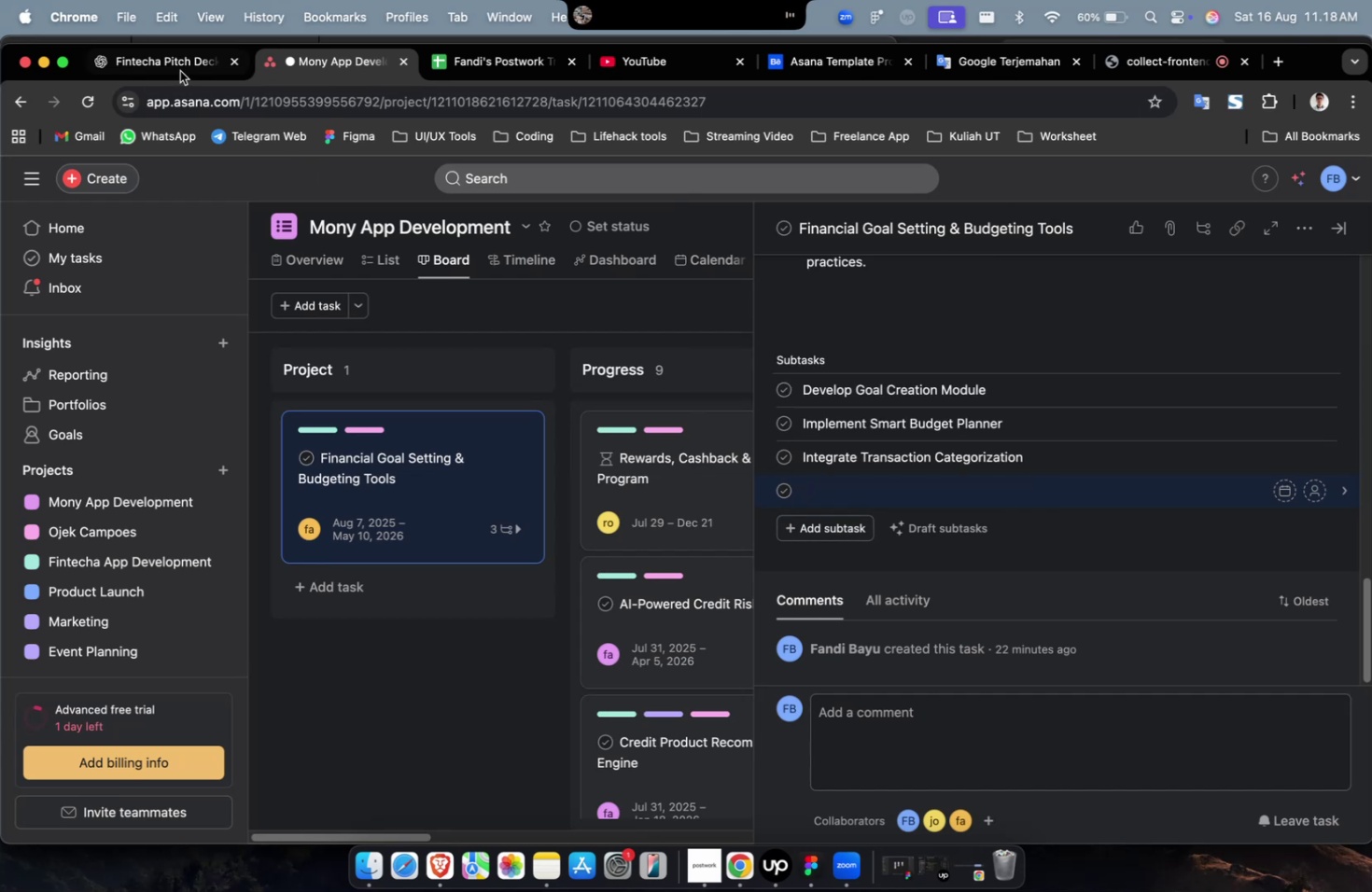 
left_click([180, 70])
 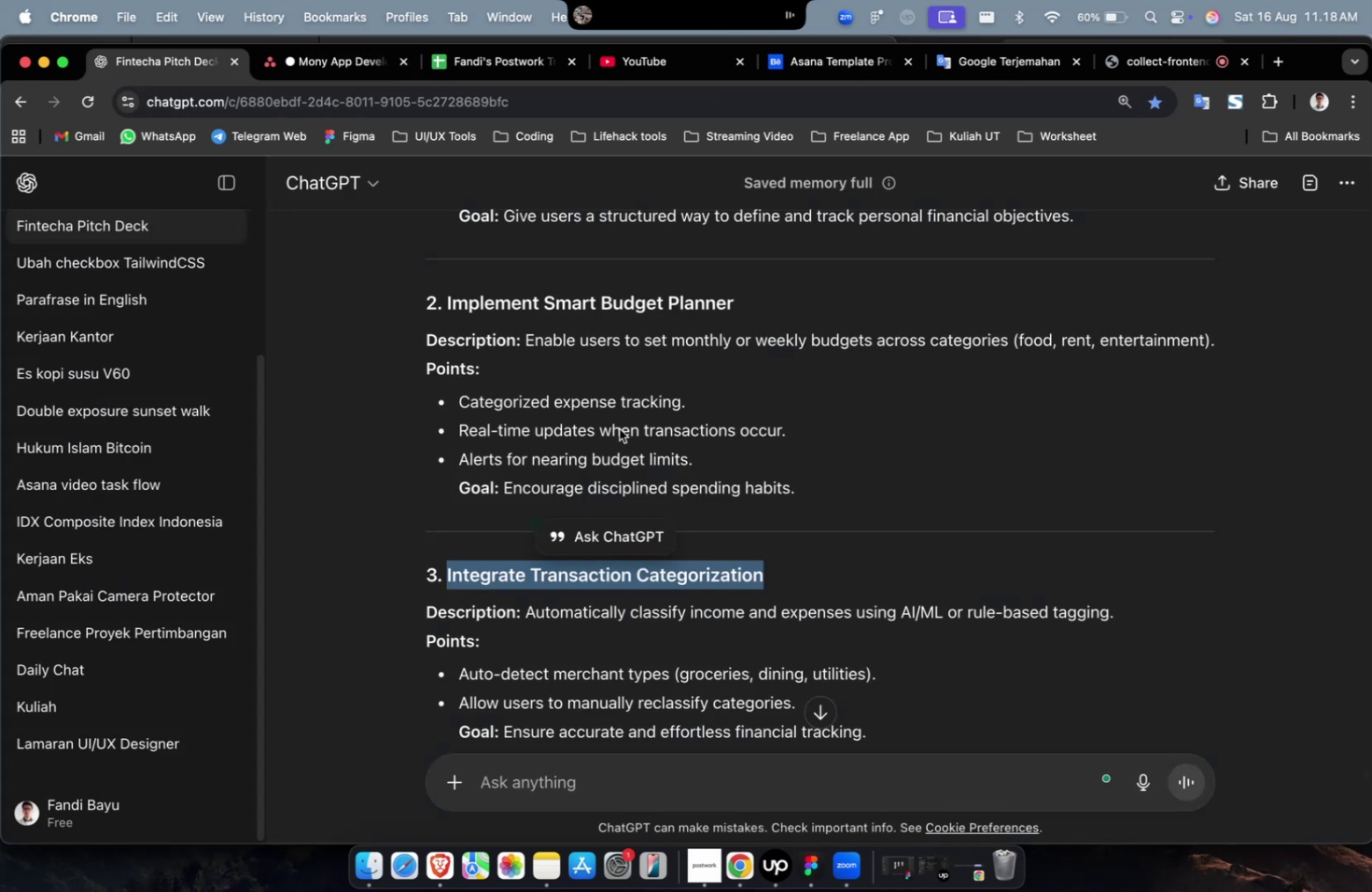 
scroll: coordinate [619, 428], scroll_direction: down, amount: 7.0
 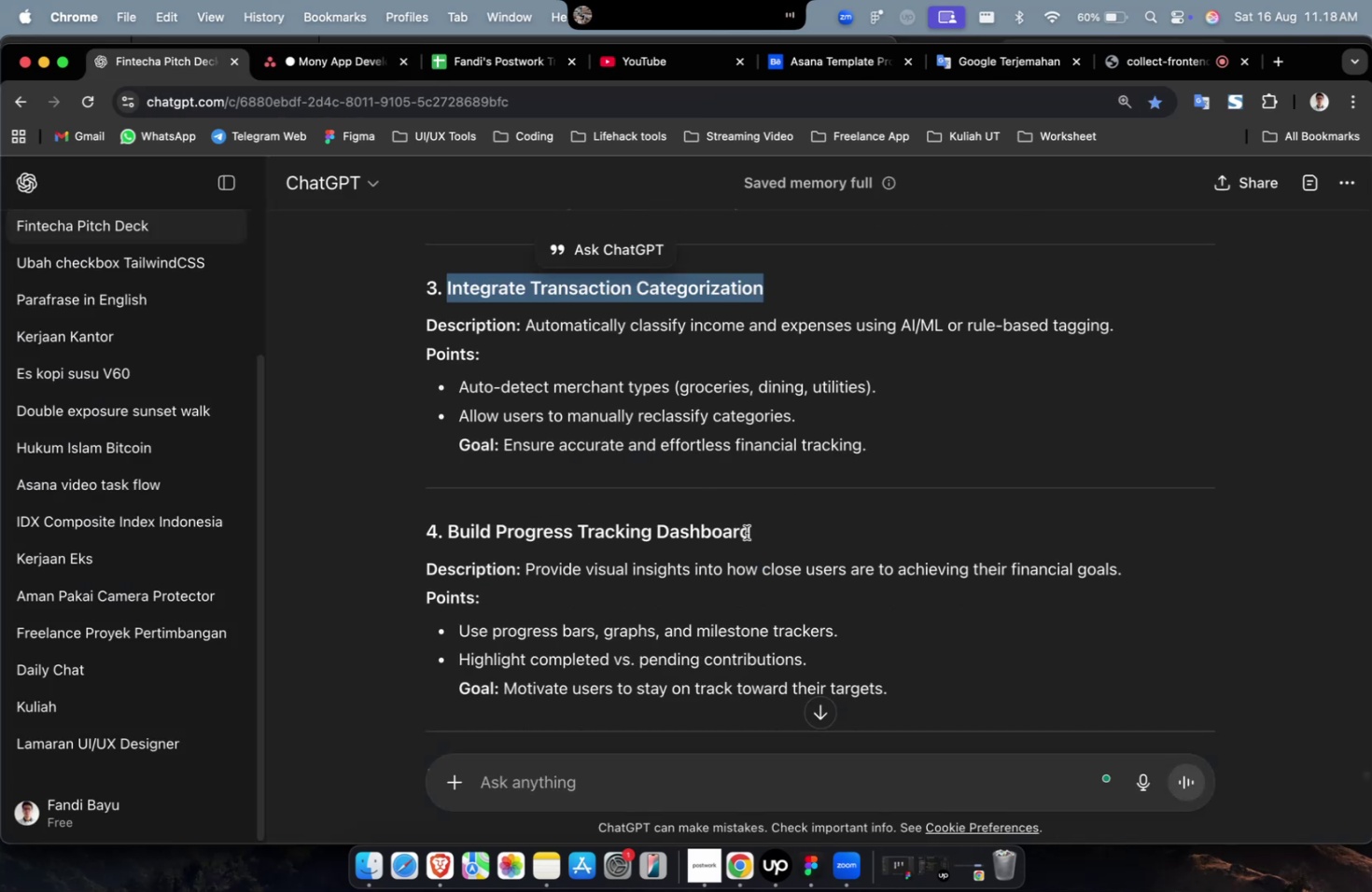 
left_click_drag(start_coordinate=[760, 533], to_coordinate=[449, 534])
 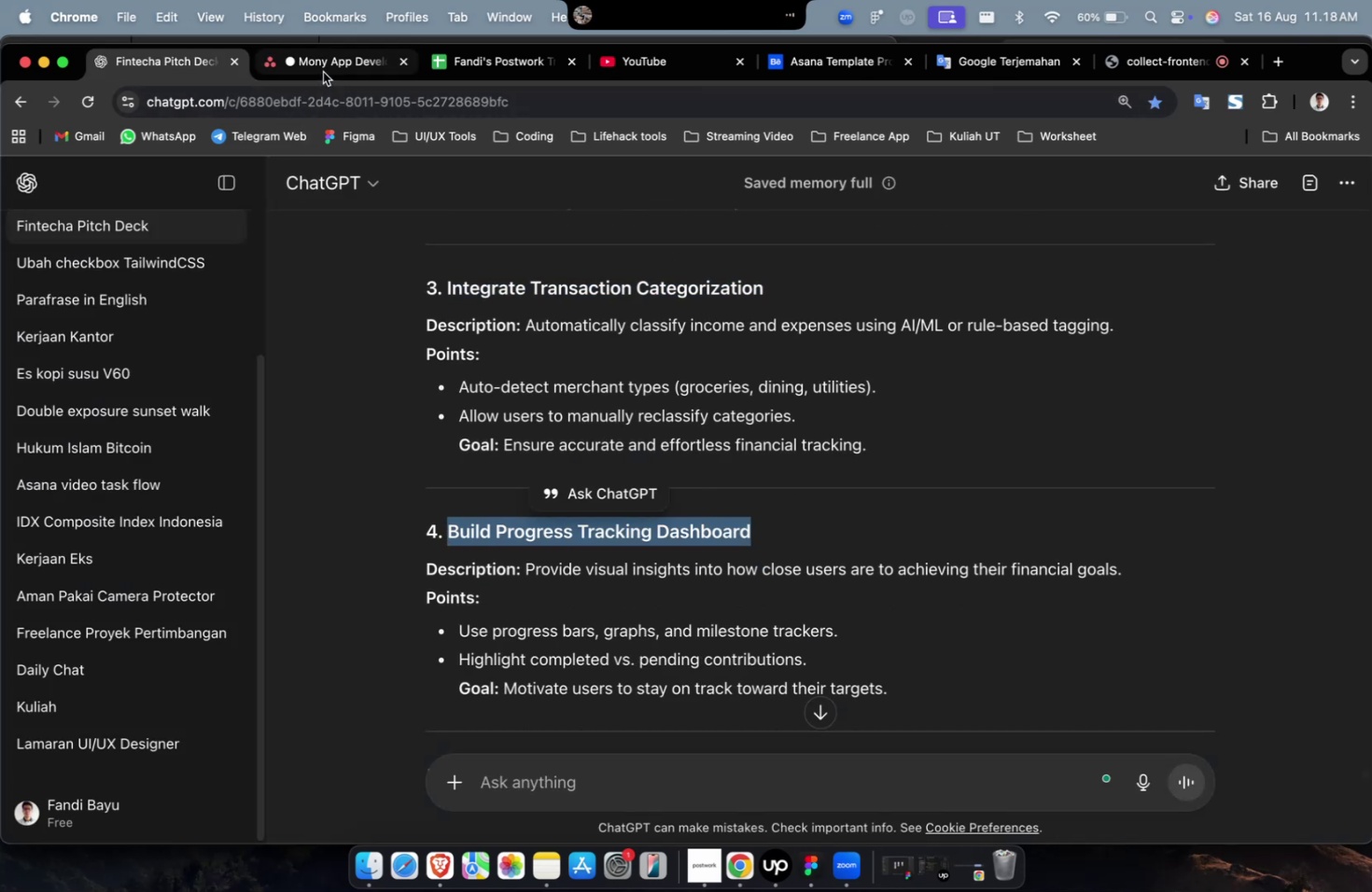 
key(Meta+C)
 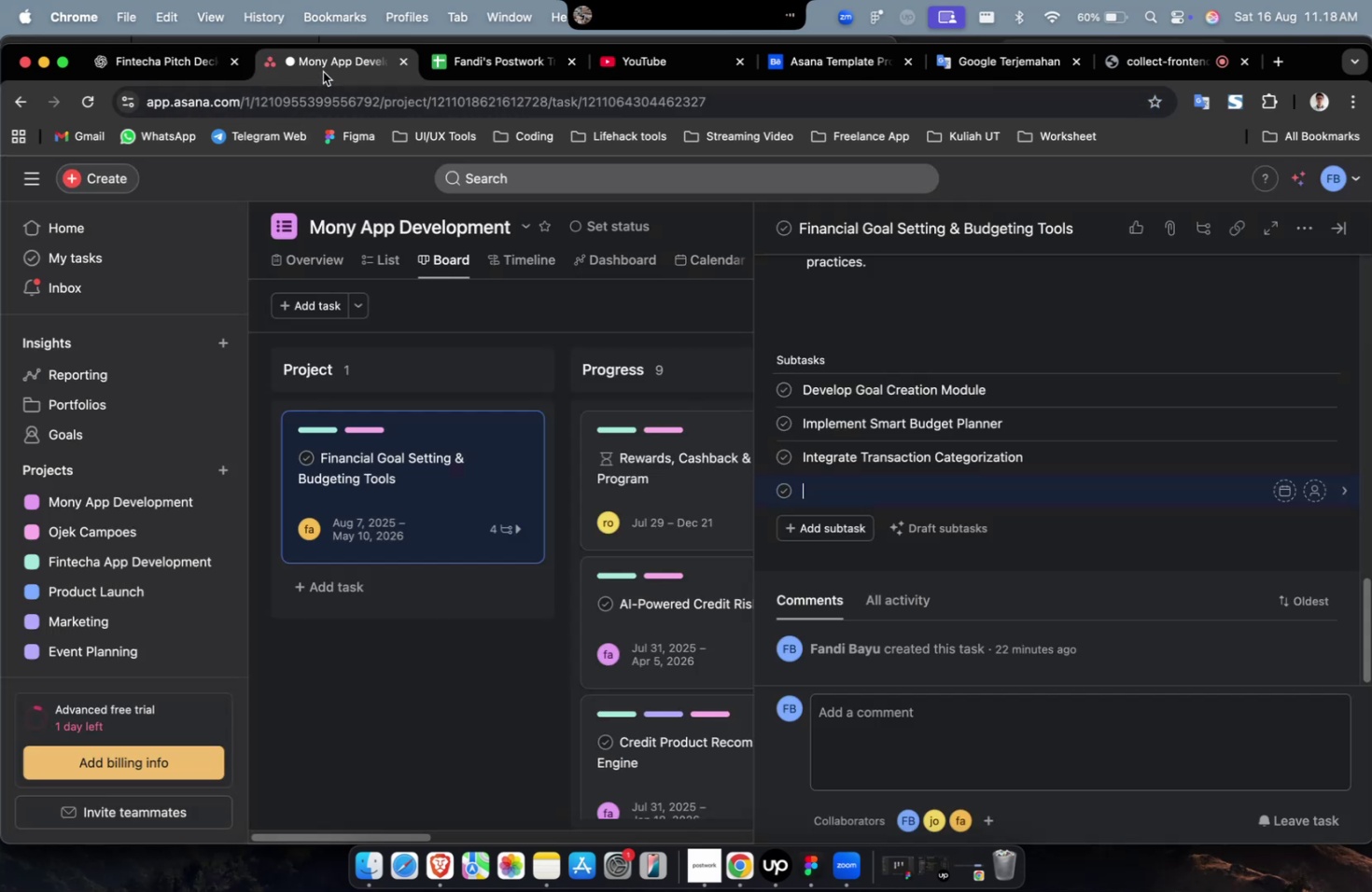 
key(Meta+CommandLeft)
 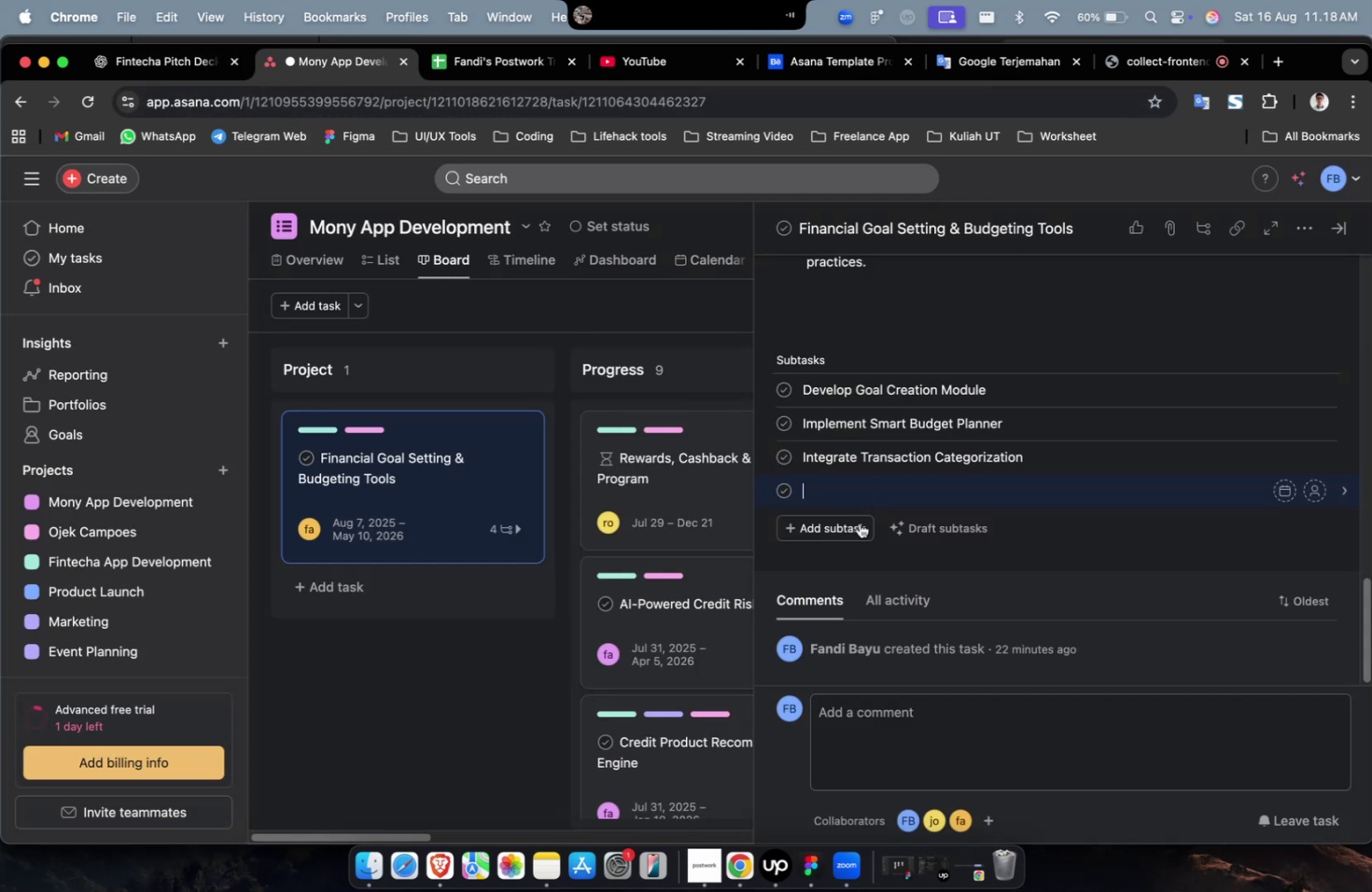 
key(Meta+V)
 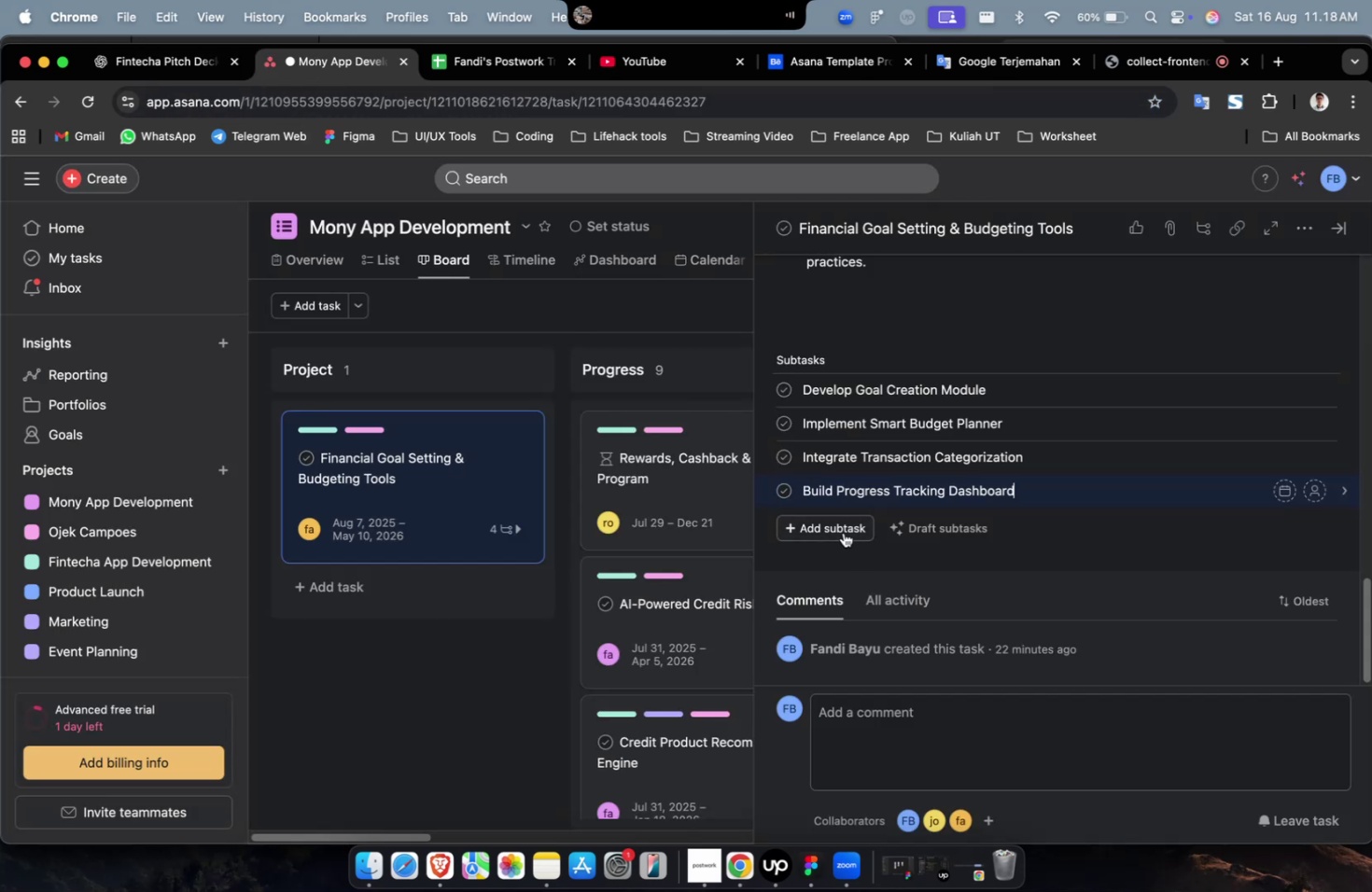 
left_click([842, 530])
 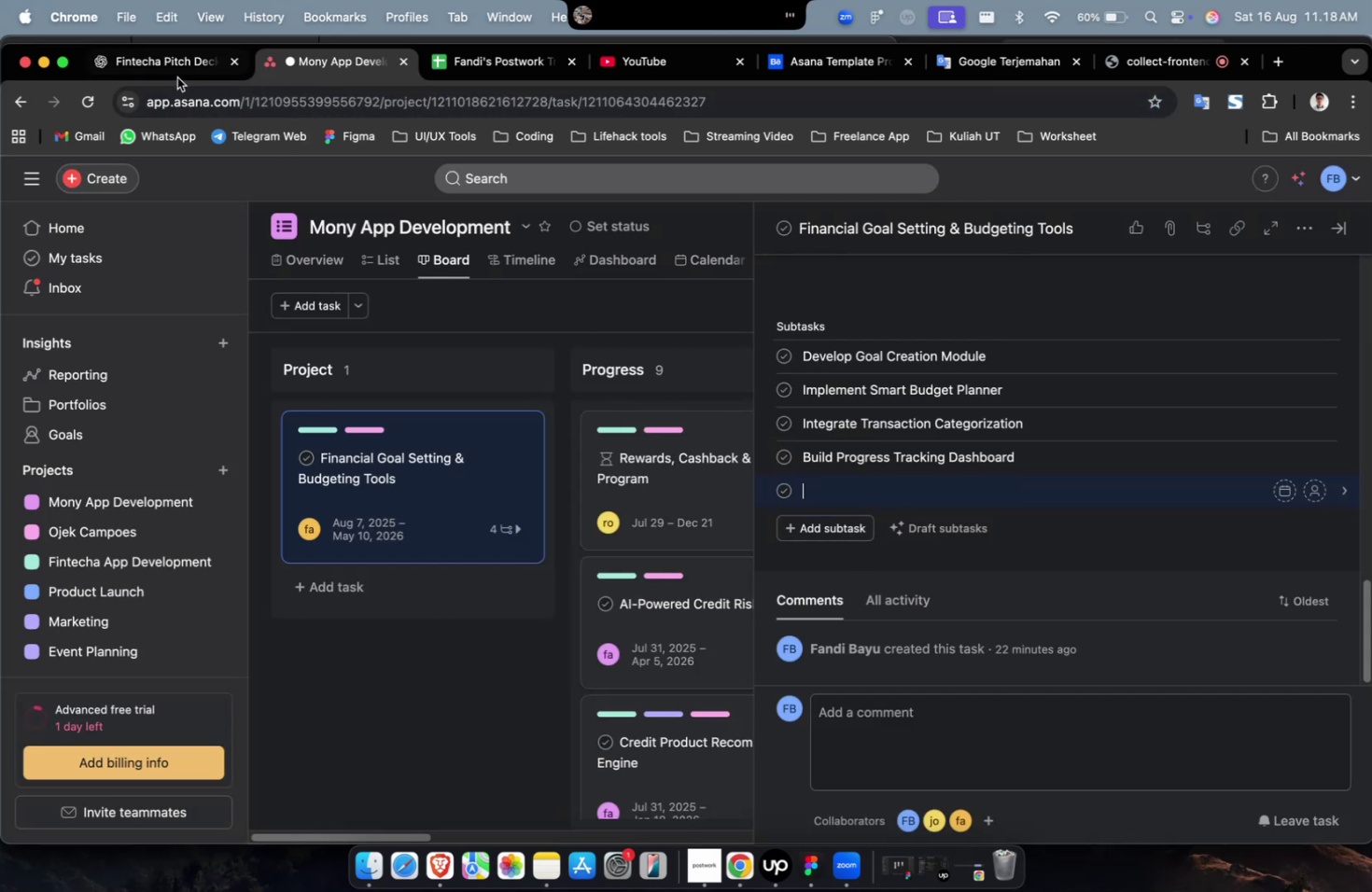 
double_click([170, 73])
 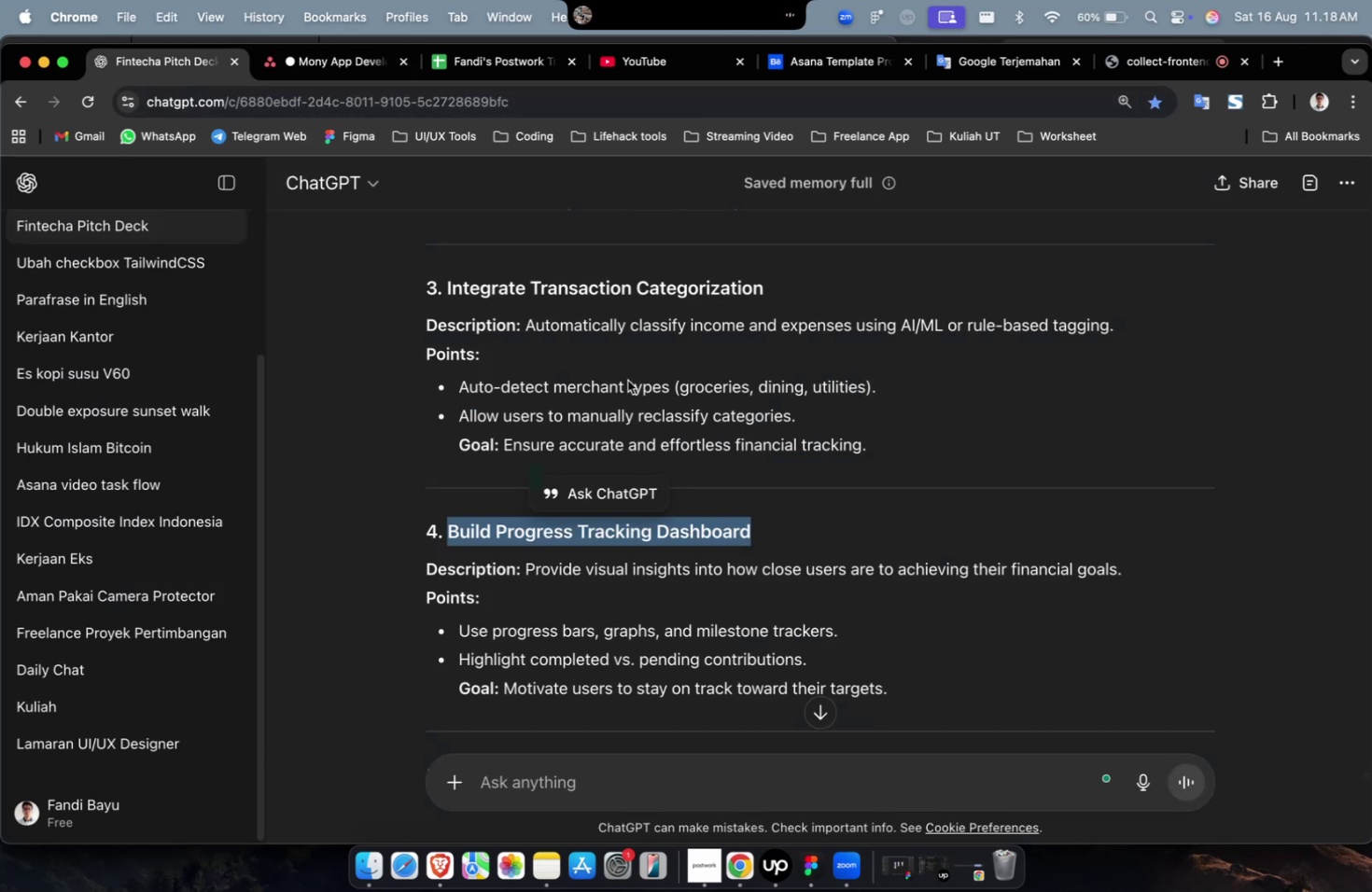 
scroll: coordinate [635, 390], scroll_direction: down, amount: 8.0
 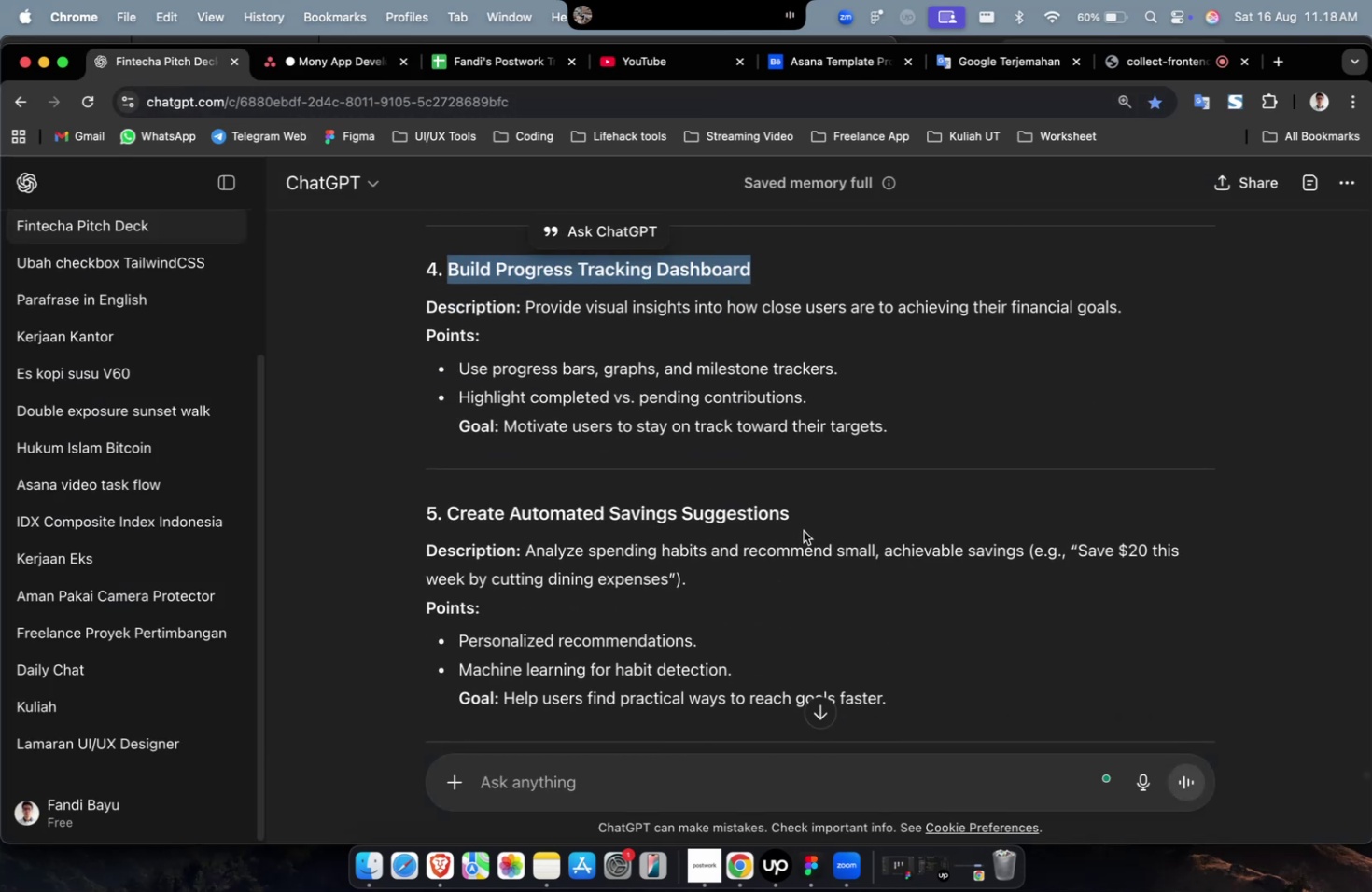 
left_click_drag(start_coordinate=[799, 516], to_coordinate=[453, 518])
 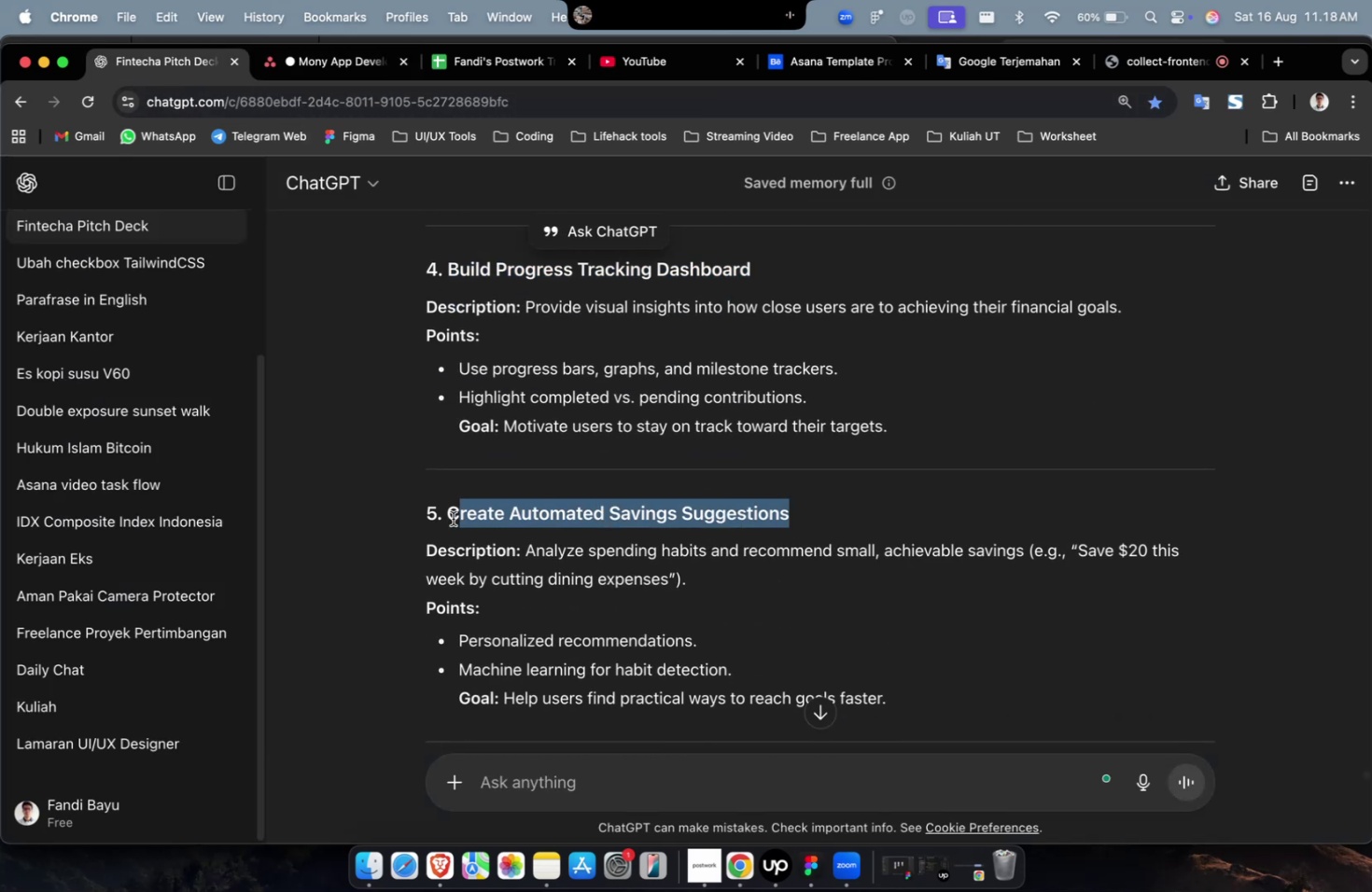 
key(Meta+CommandLeft)
 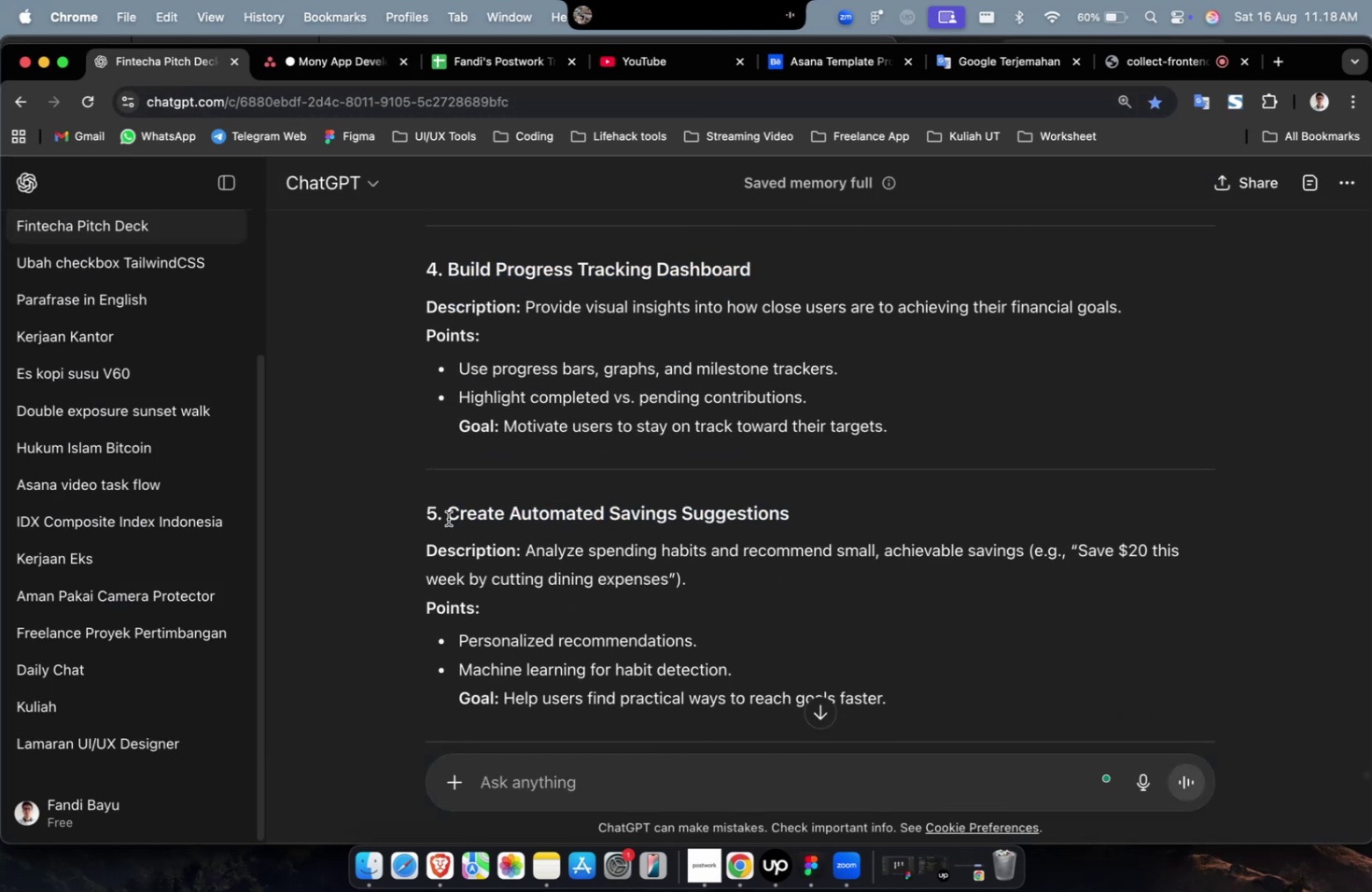 
left_click_drag(start_coordinate=[448, 518], to_coordinate=[888, 538])
 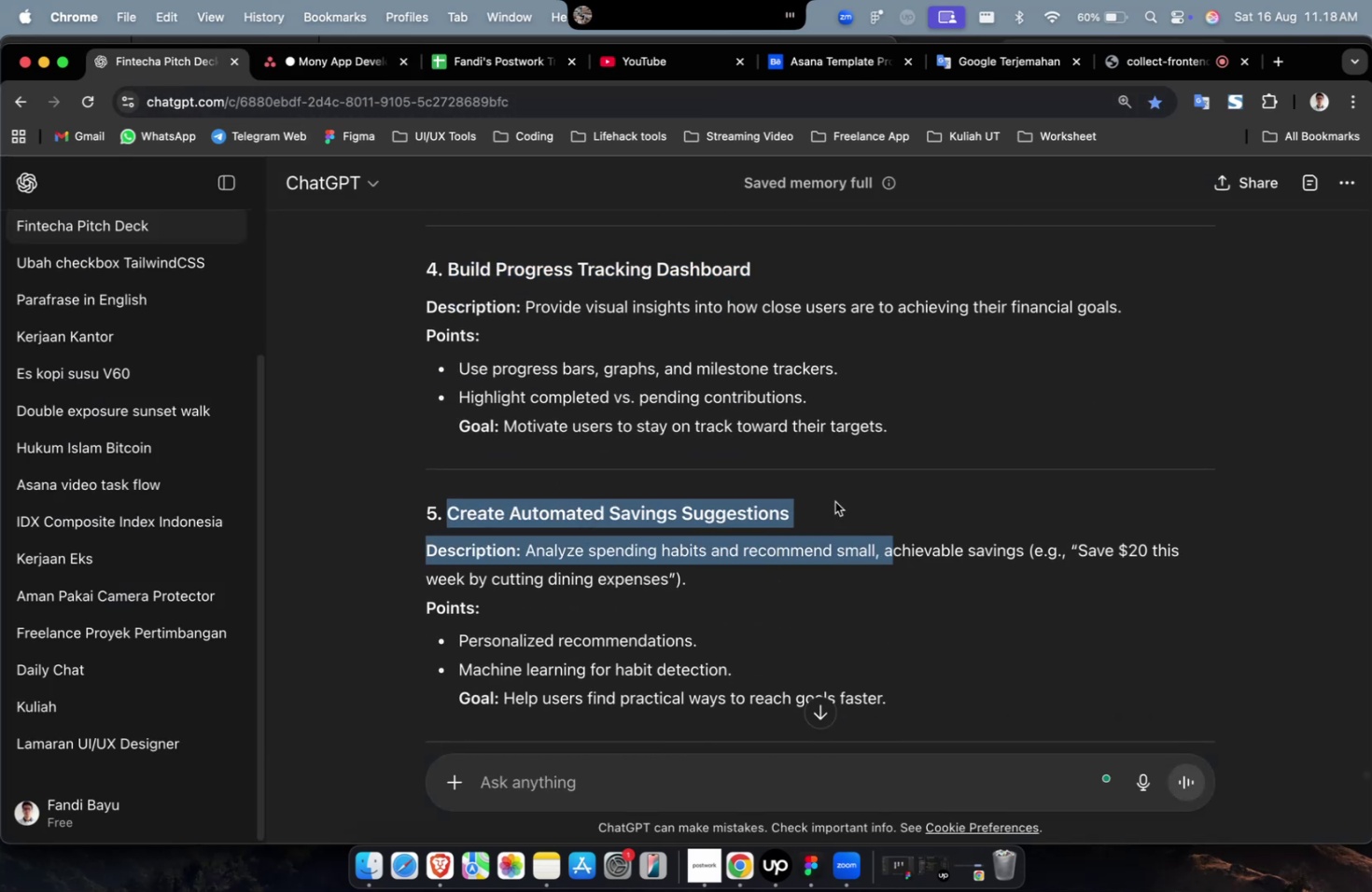 
key(Meta+CommandLeft)
 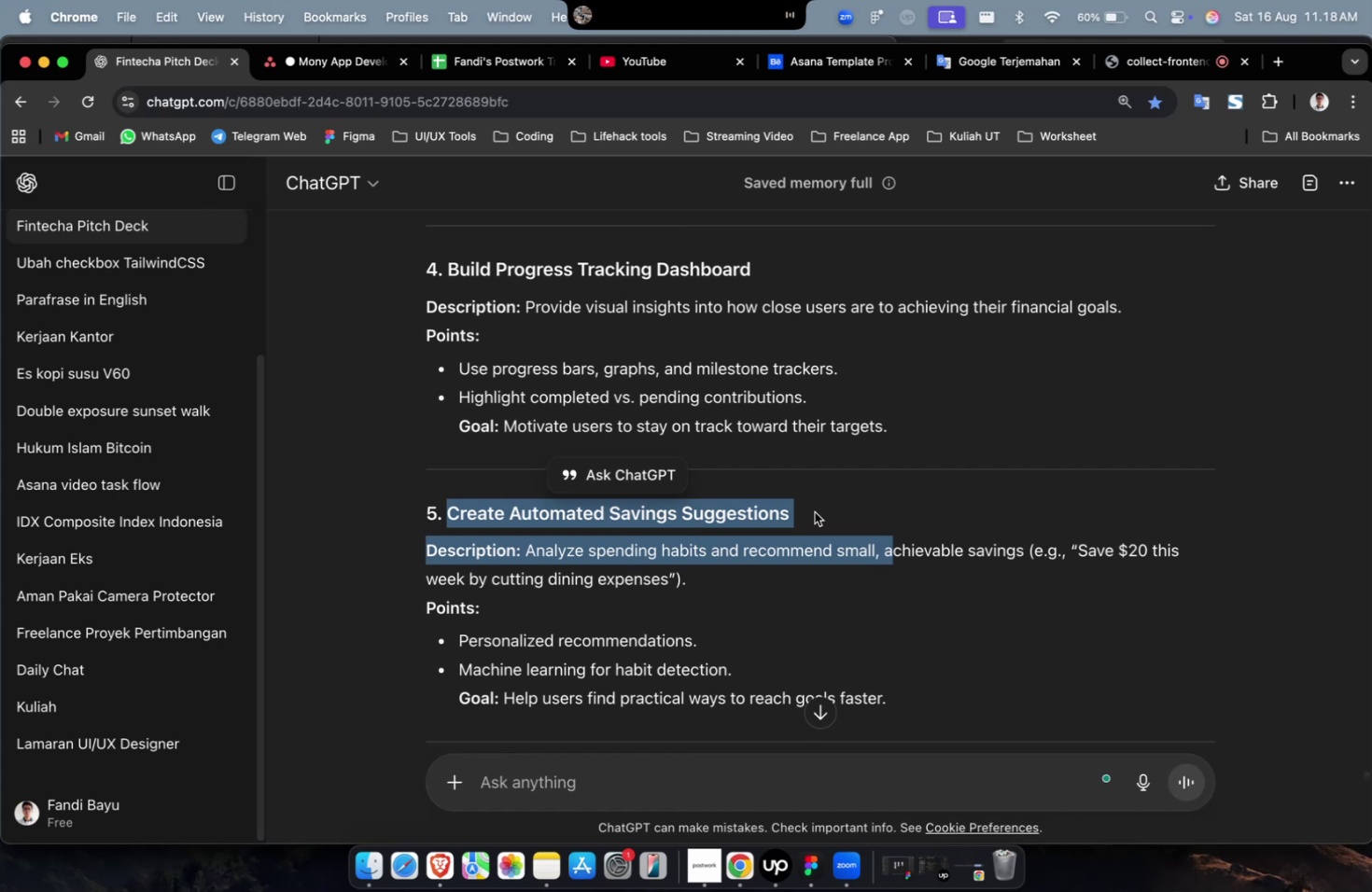 
left_click([814, 511])
 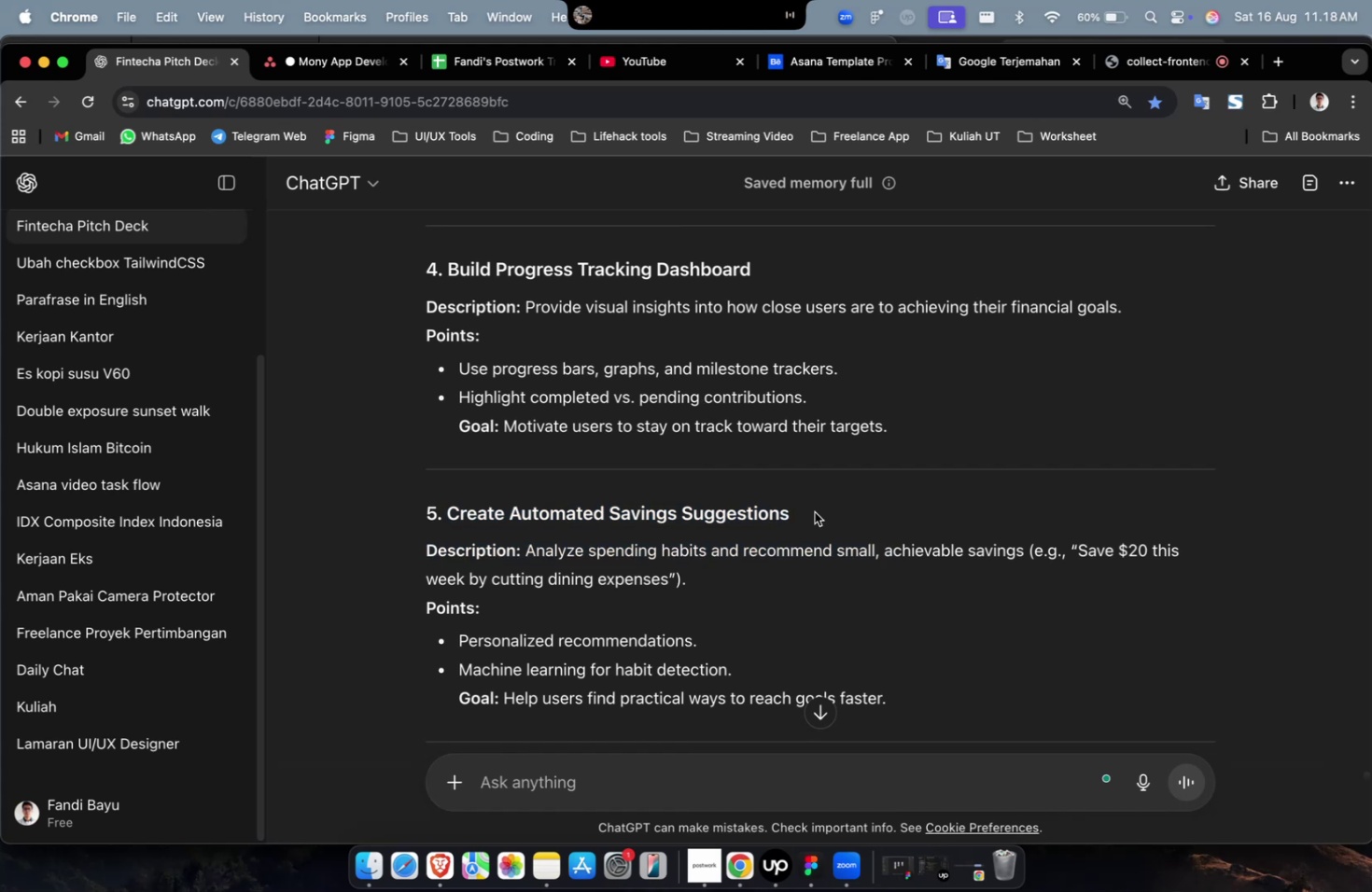 
left_click_drag(start_coordinate=[813, 511], to_coordinate=[450, 515])
 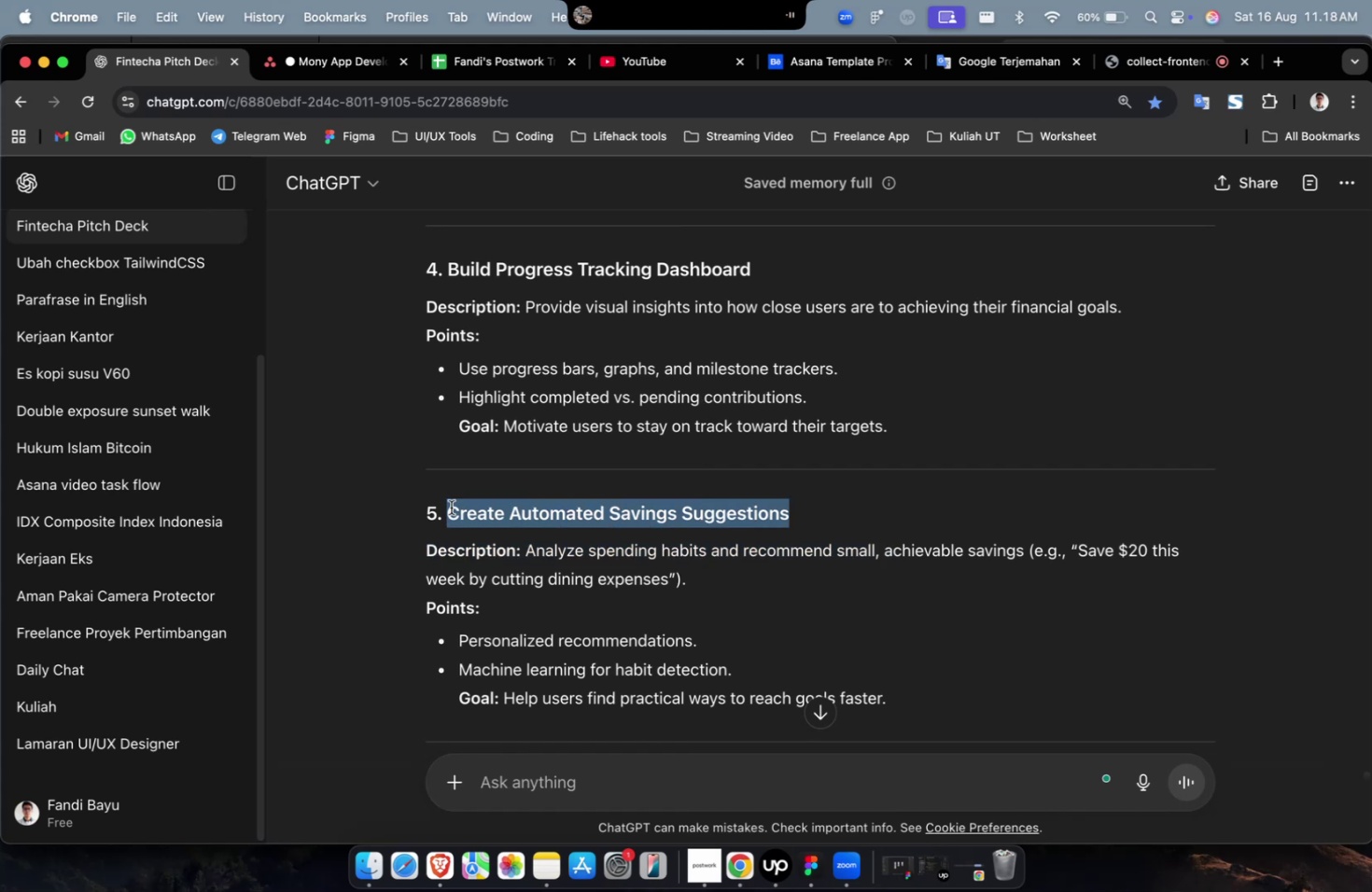 
key(Meta+C)
 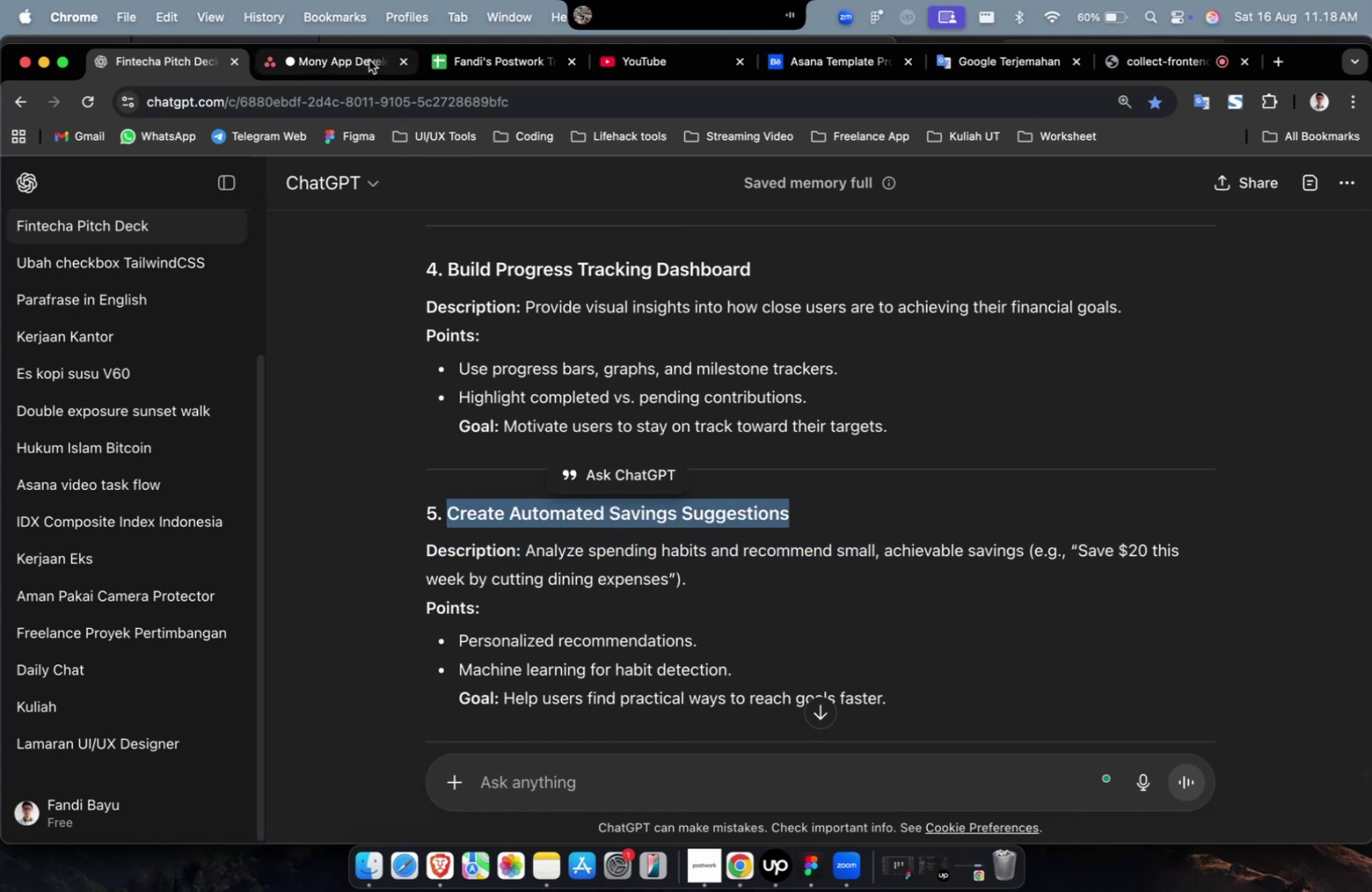 
left_click([368, 59])
 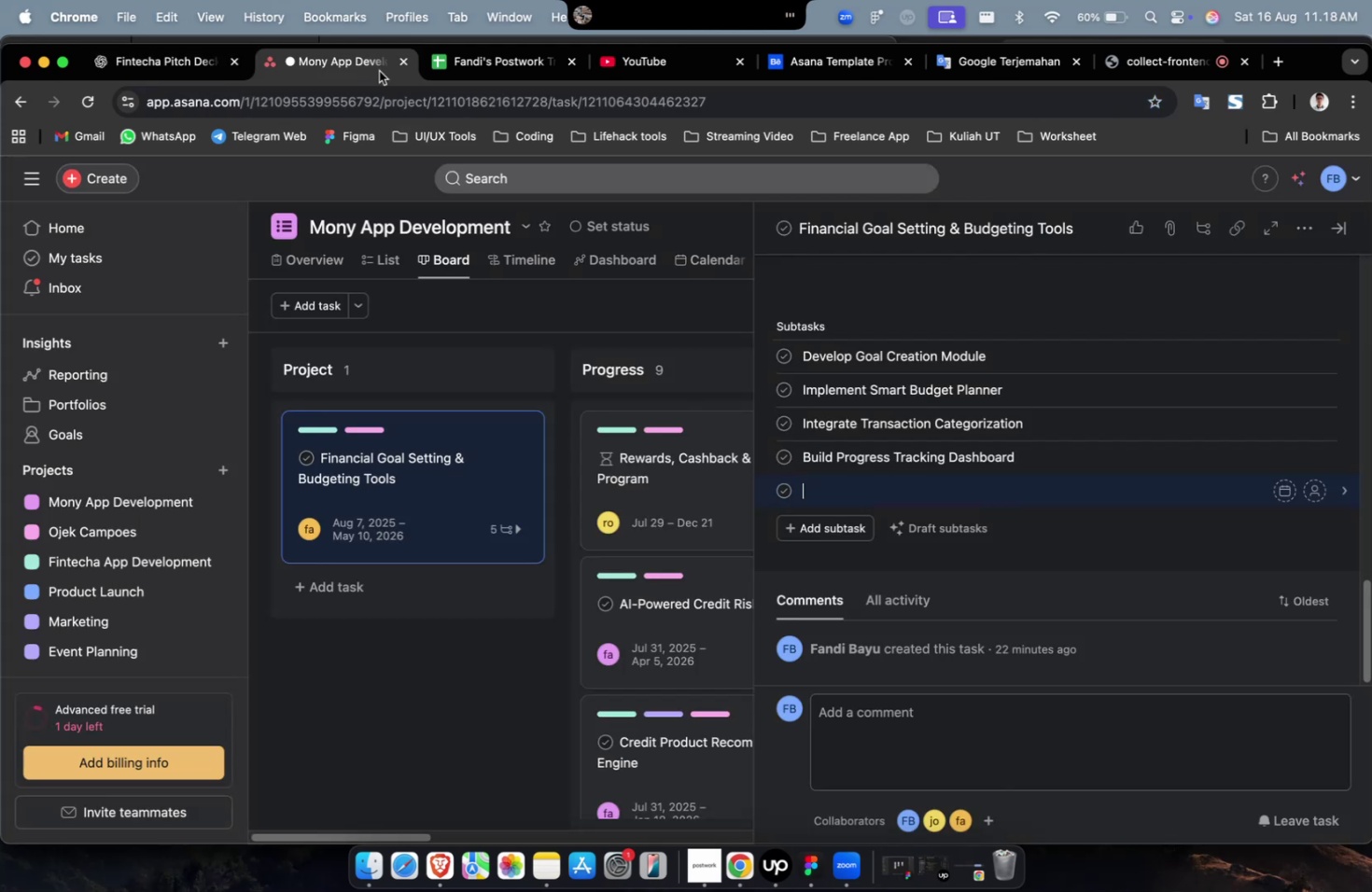 
key(Meta+V)
 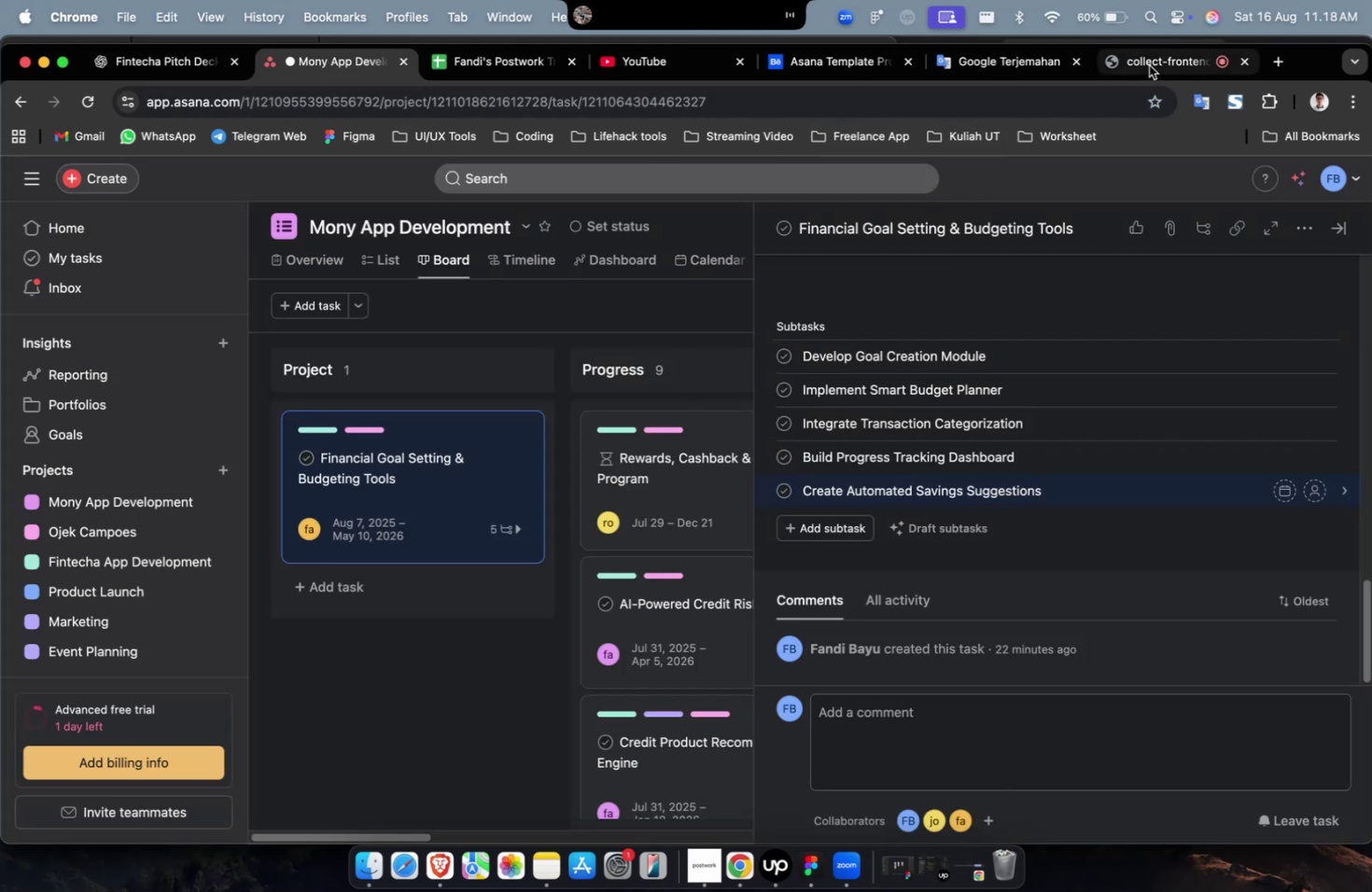 
left_click([1148, 65])
 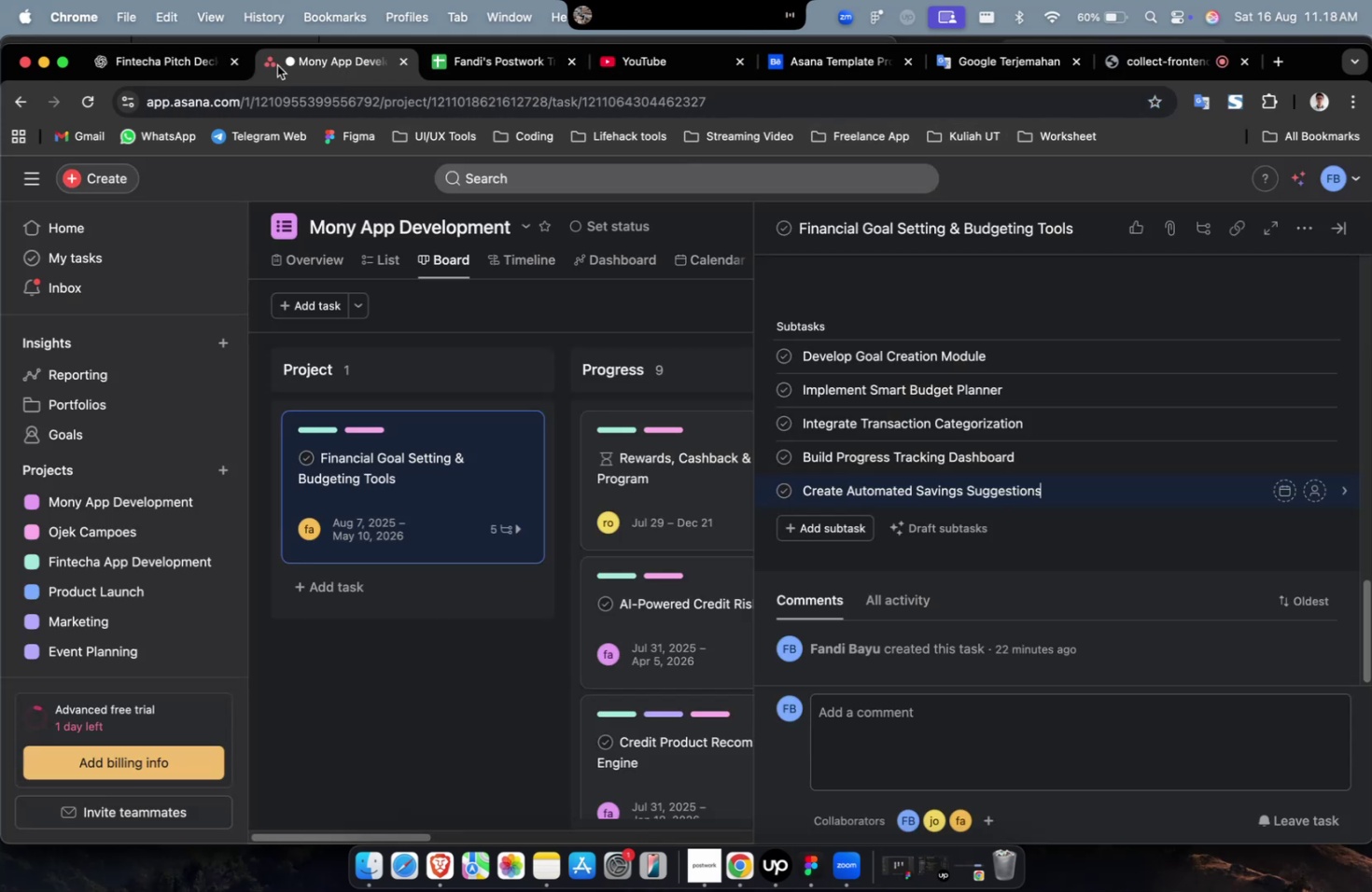 
double_click([185, 70])
 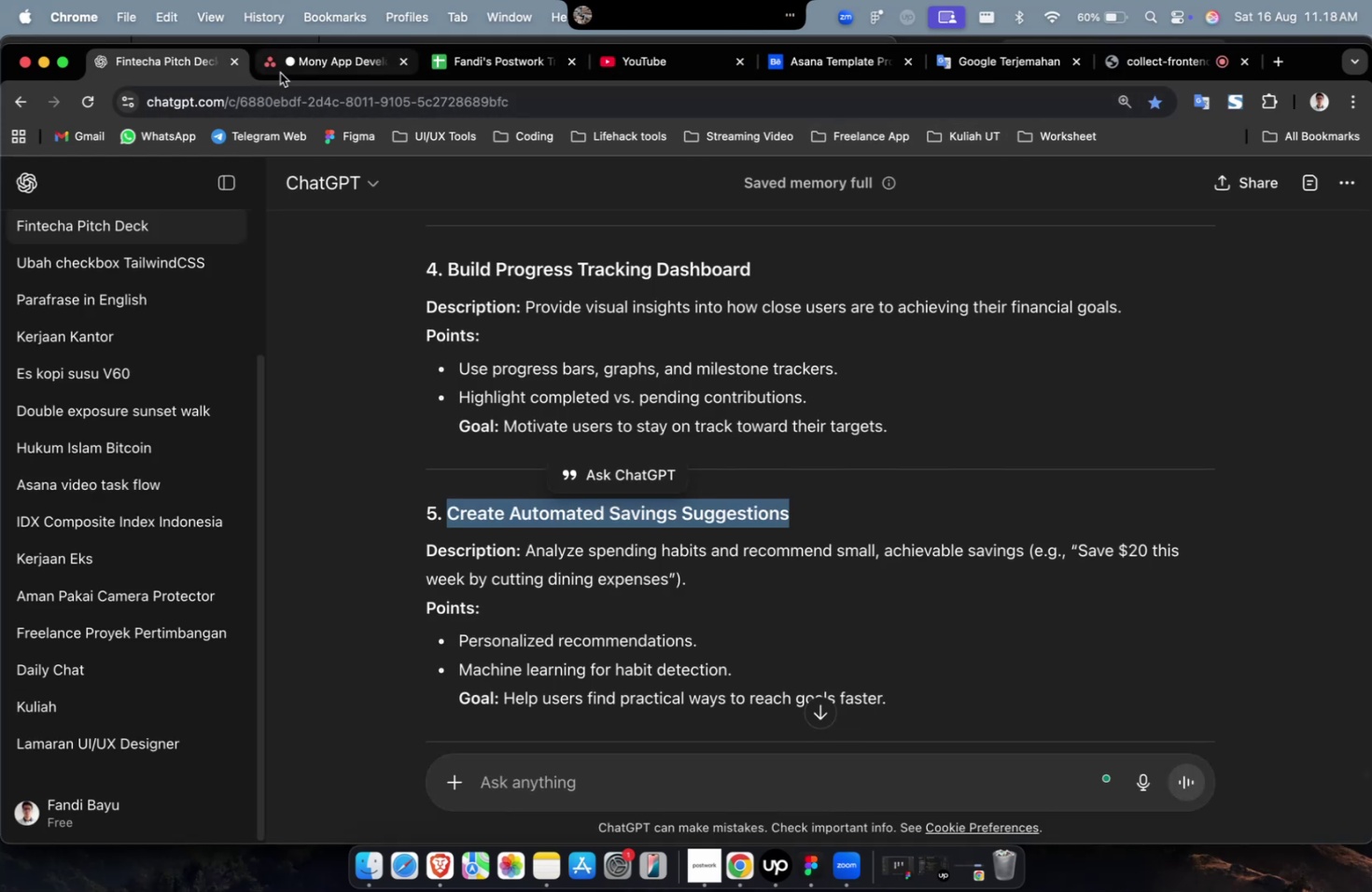 
scroll: coordinate [718, 469], scroll_direction: down, amount: 8.0
 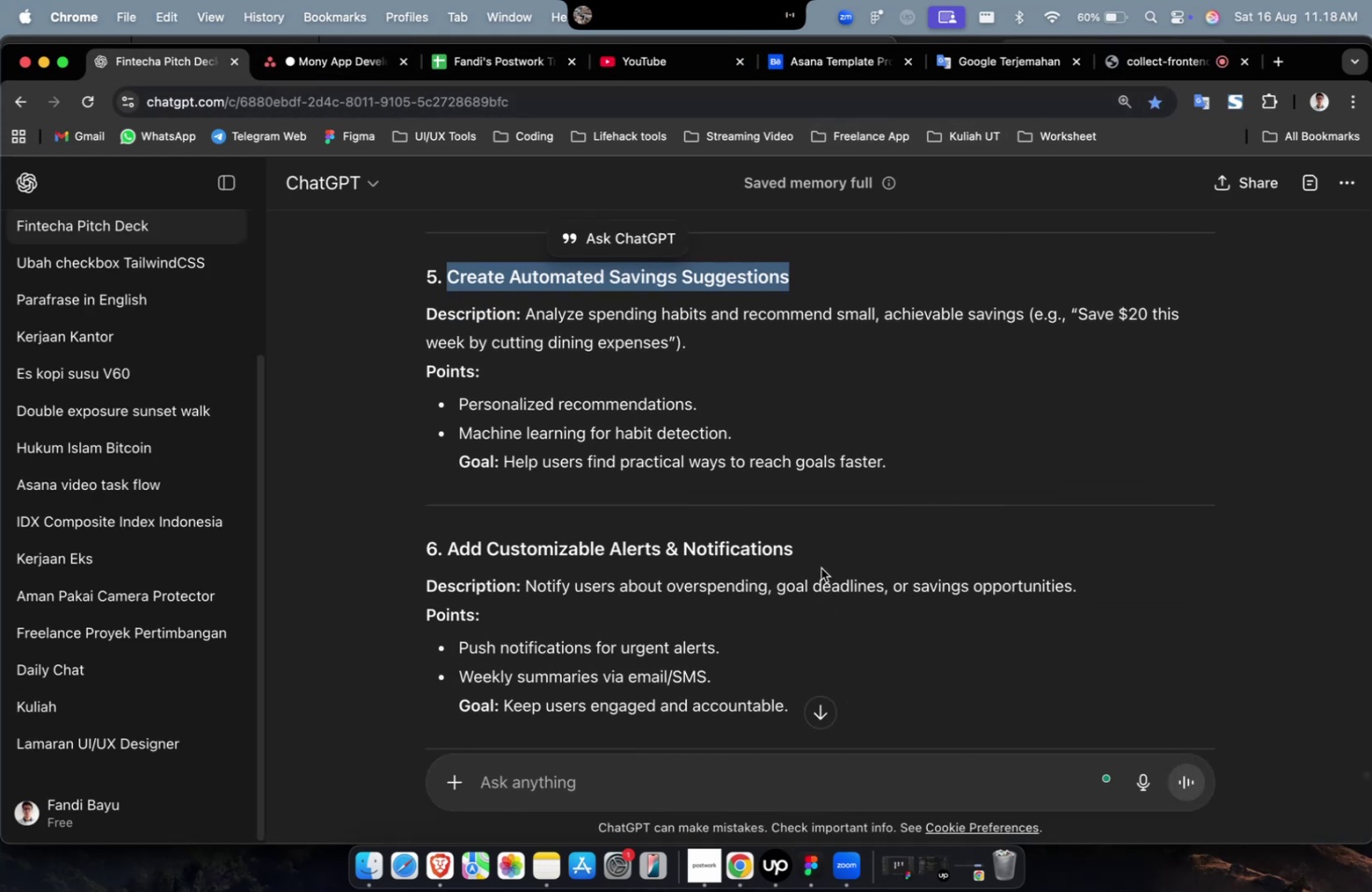 
left_click_drag(start_coordinate=[810, 557], to_coordinate=[446, 543])
 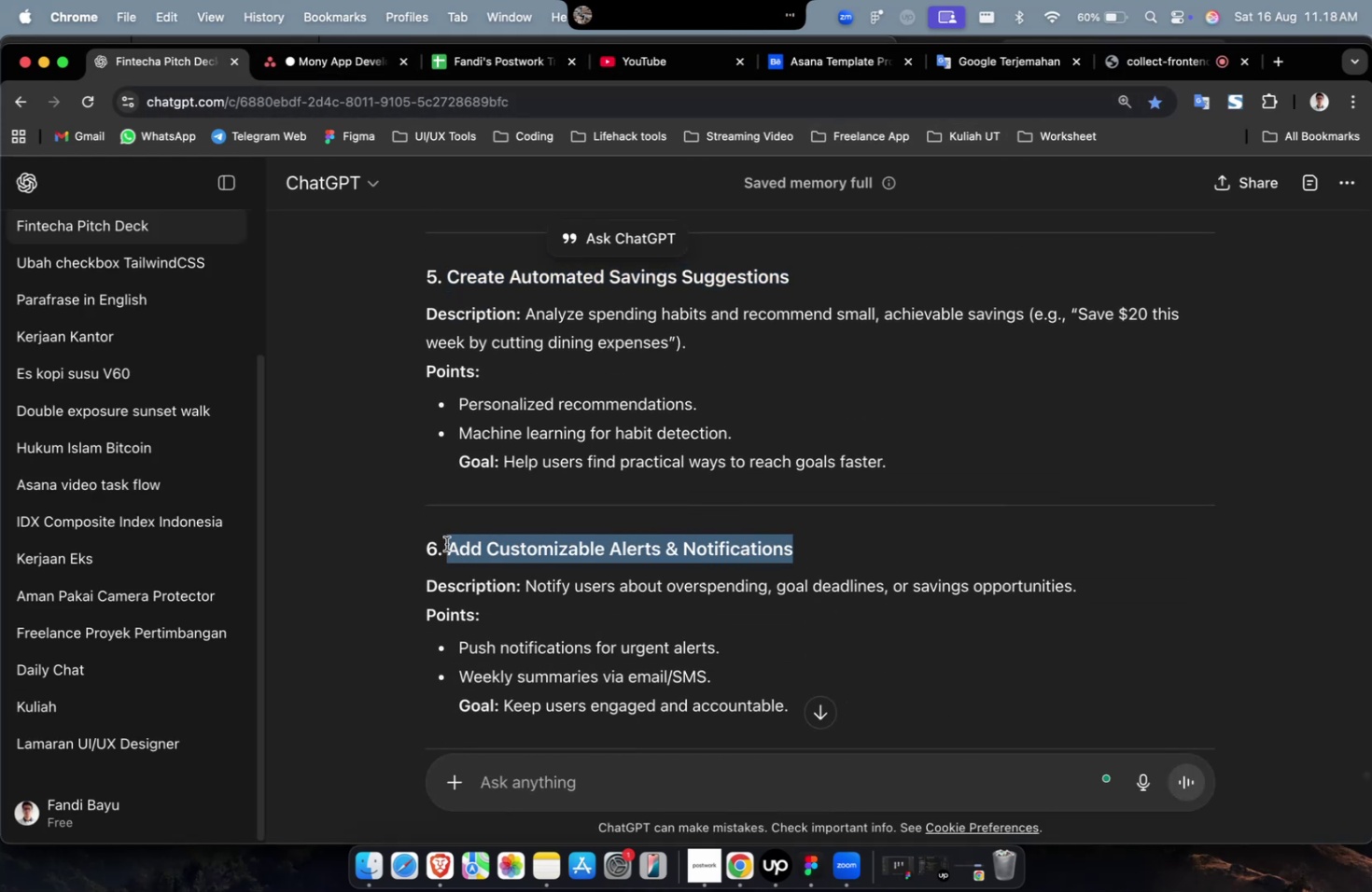 
key(Meta+C)
 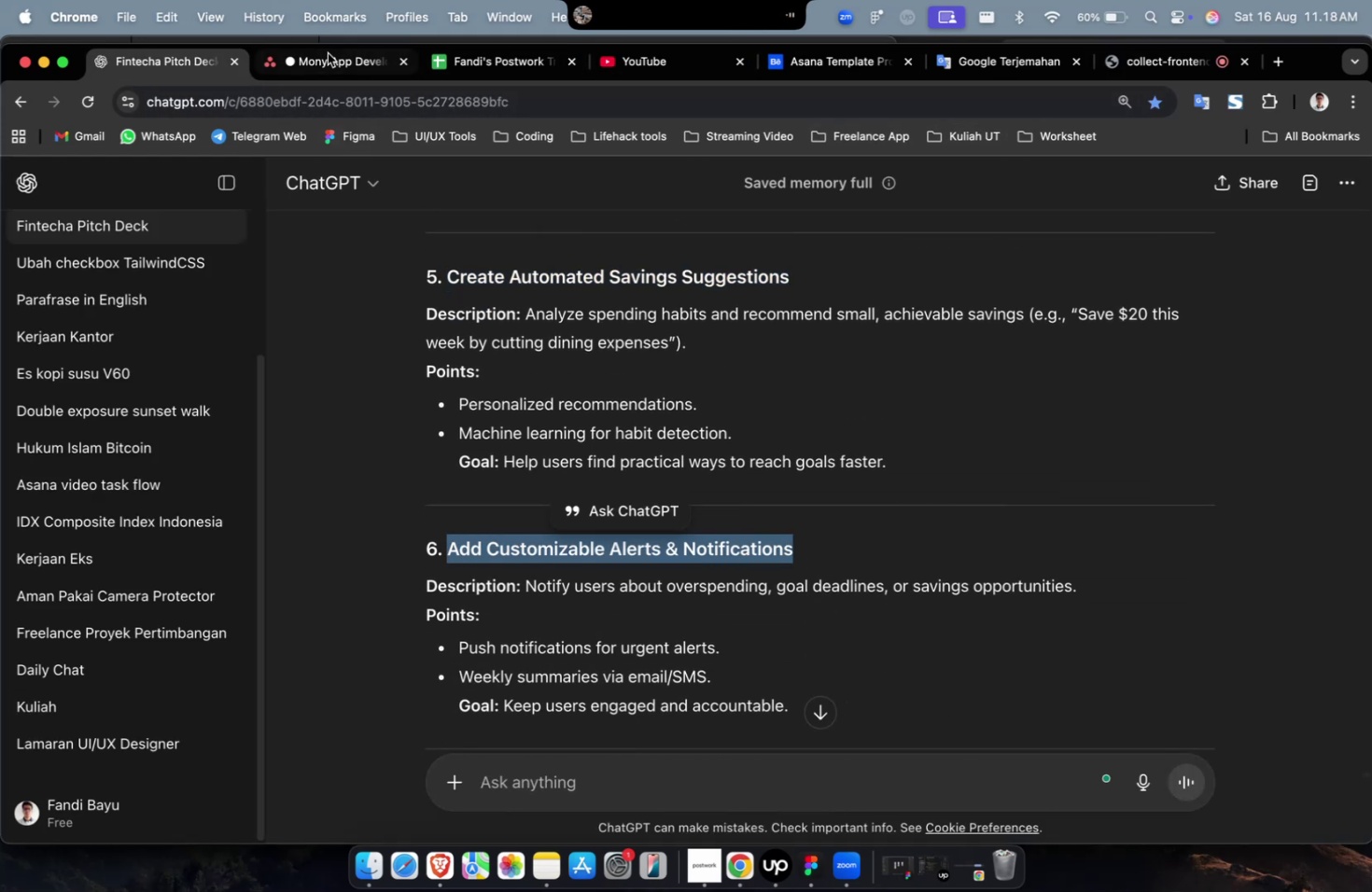 
left_click([328, 52])
 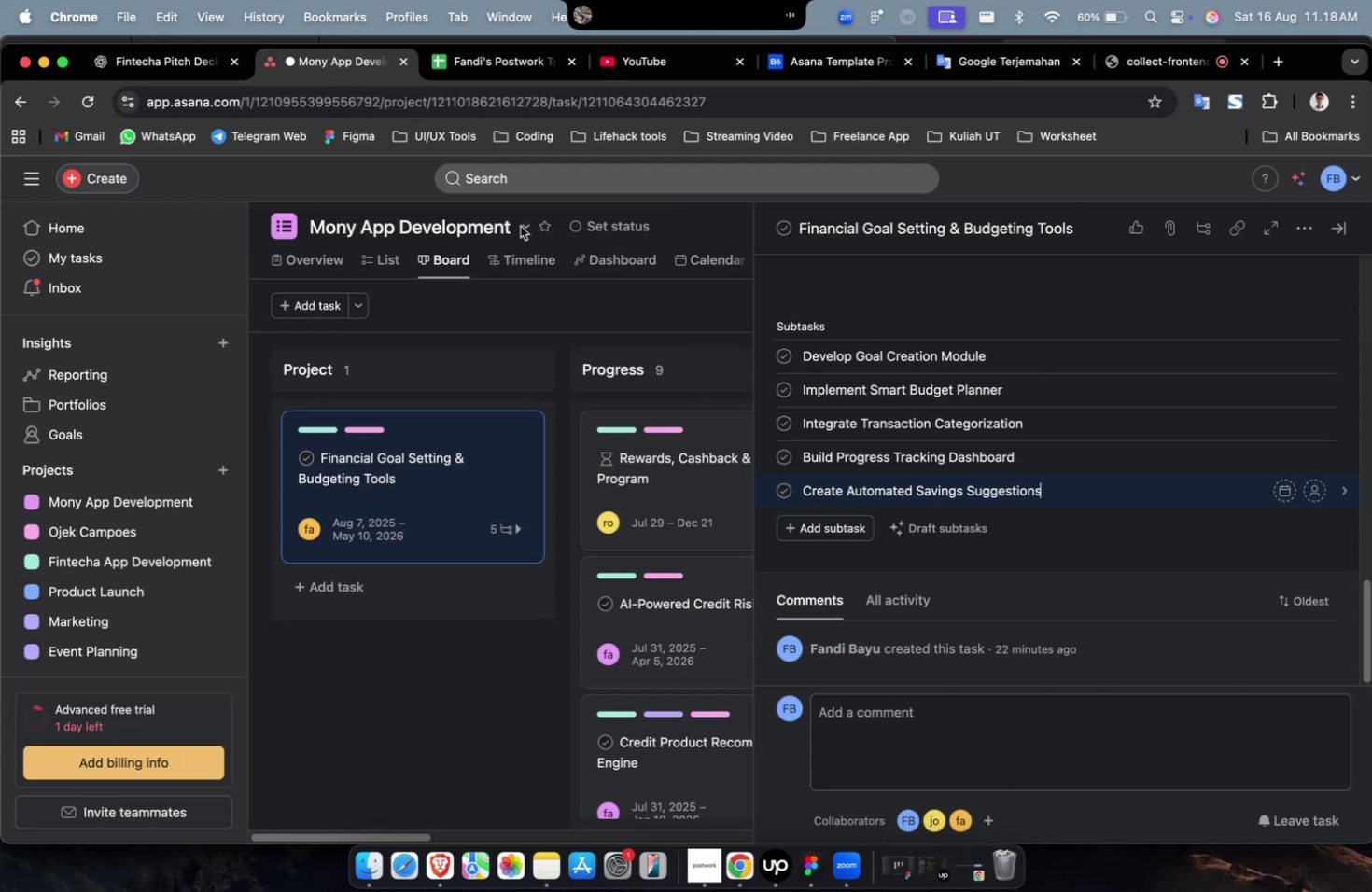 
key(Meta+CommandLeft)
 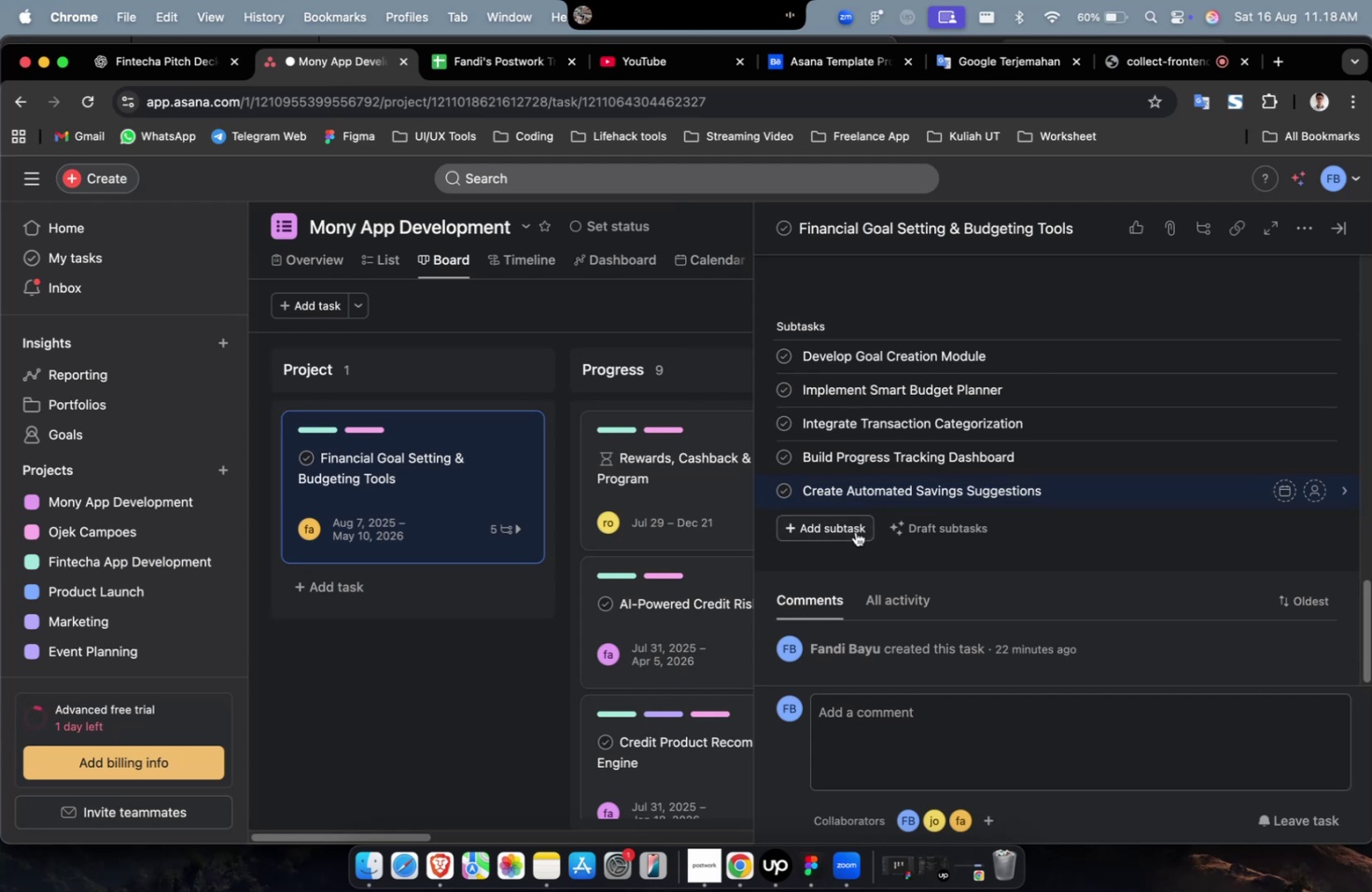 
left_click([853, 532])
 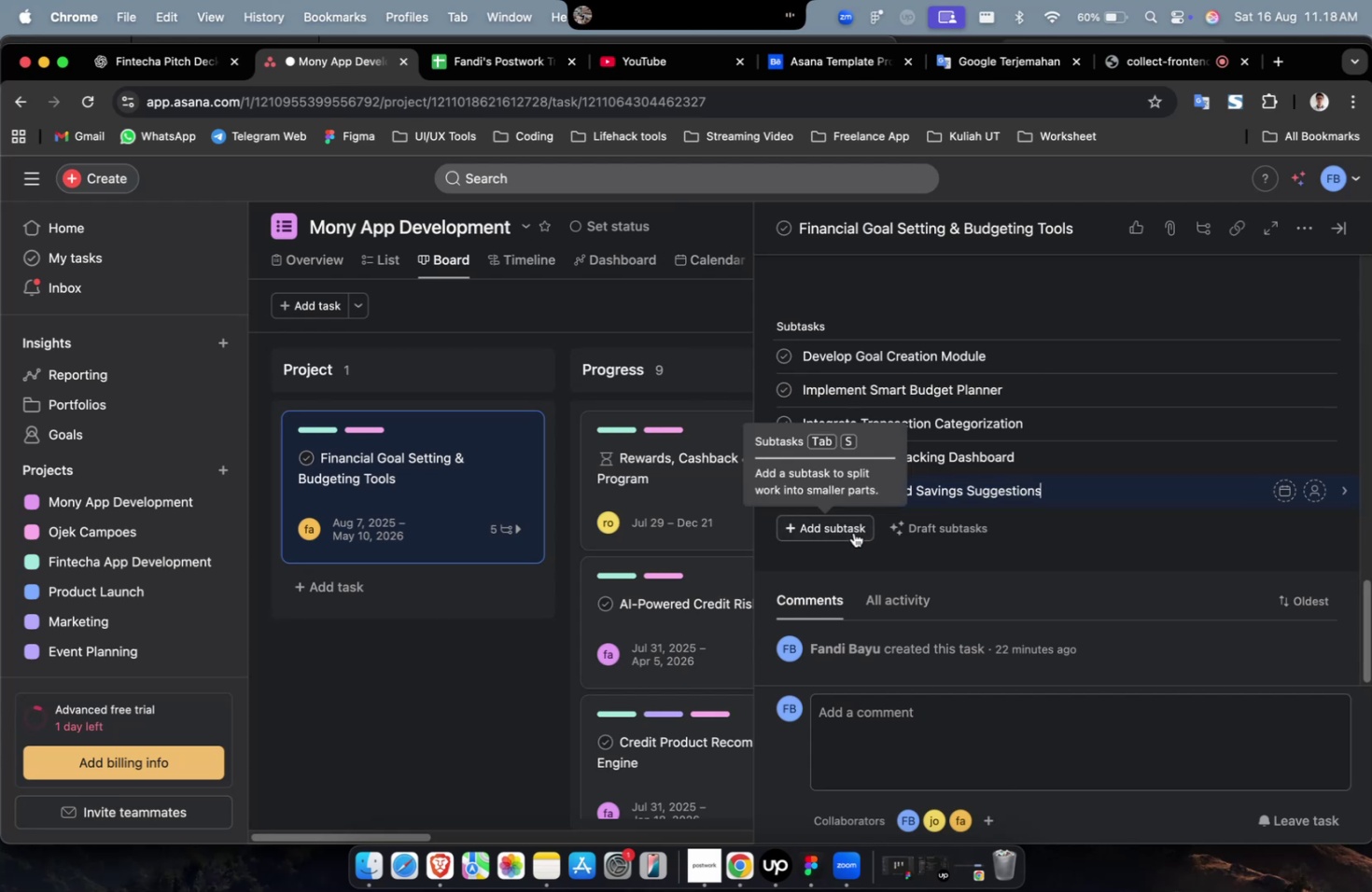 
key(Meta+CommandLeft)
 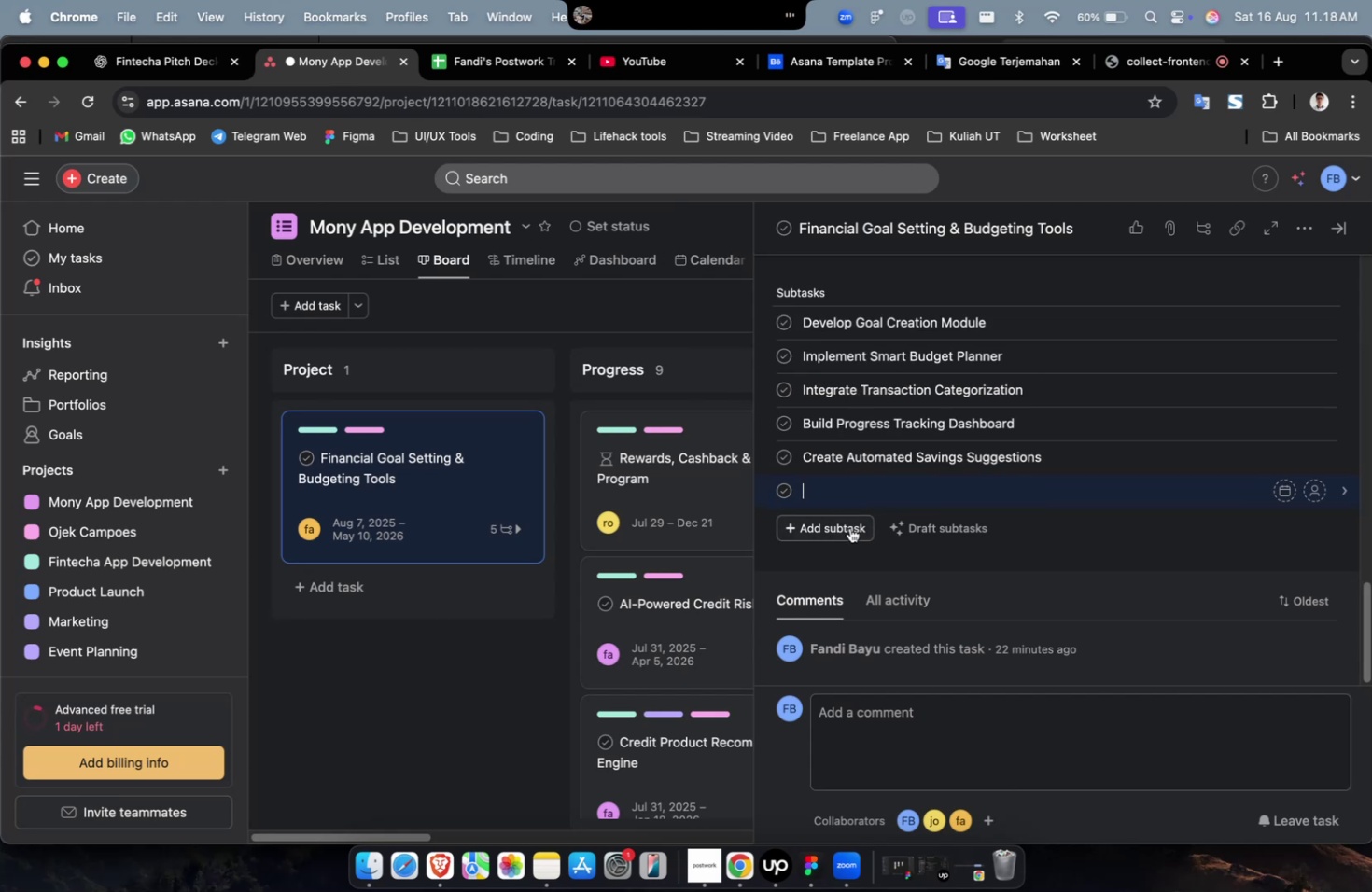 
key(Meta+V)
 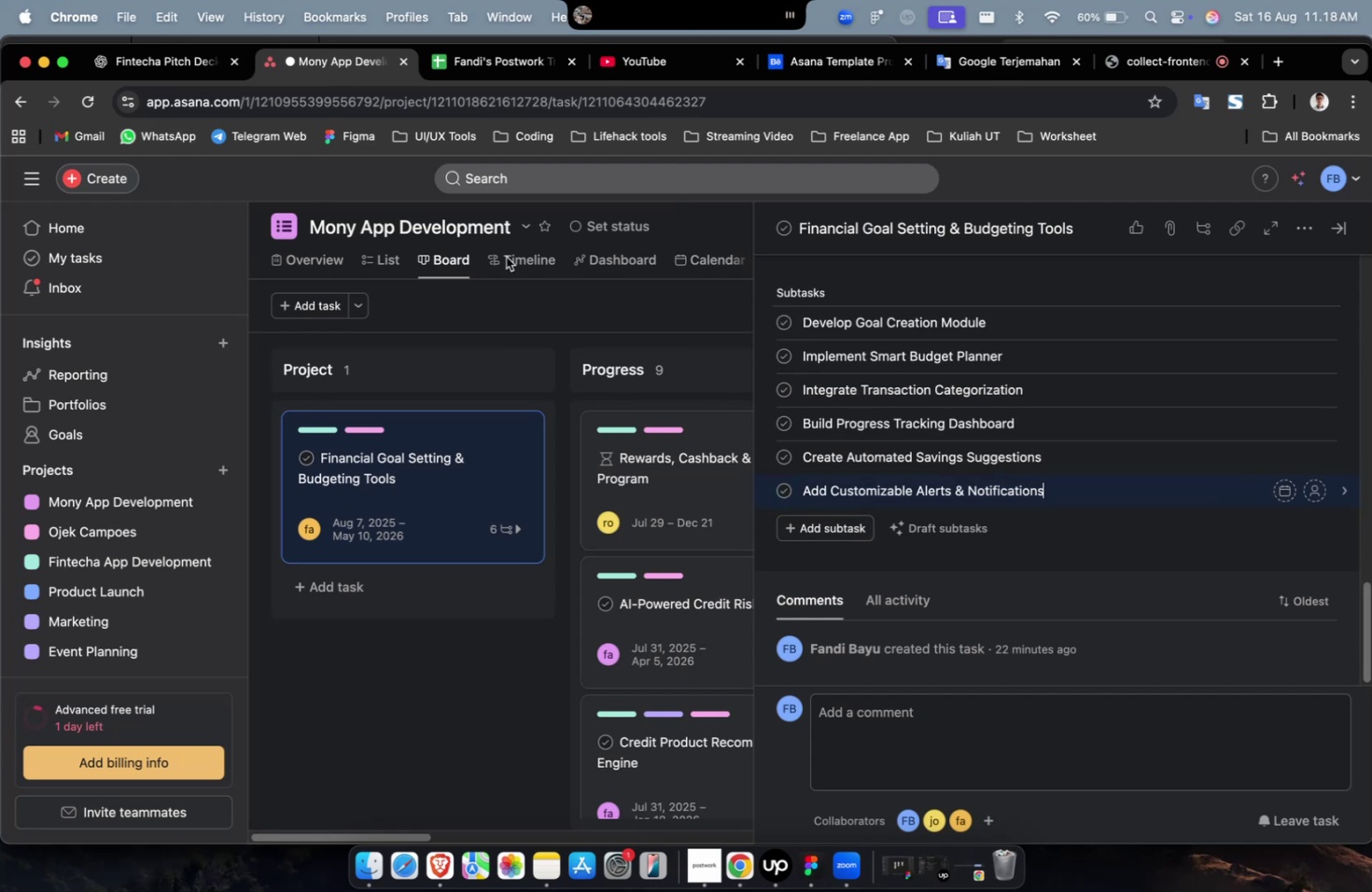 
left_click([844, 523])
 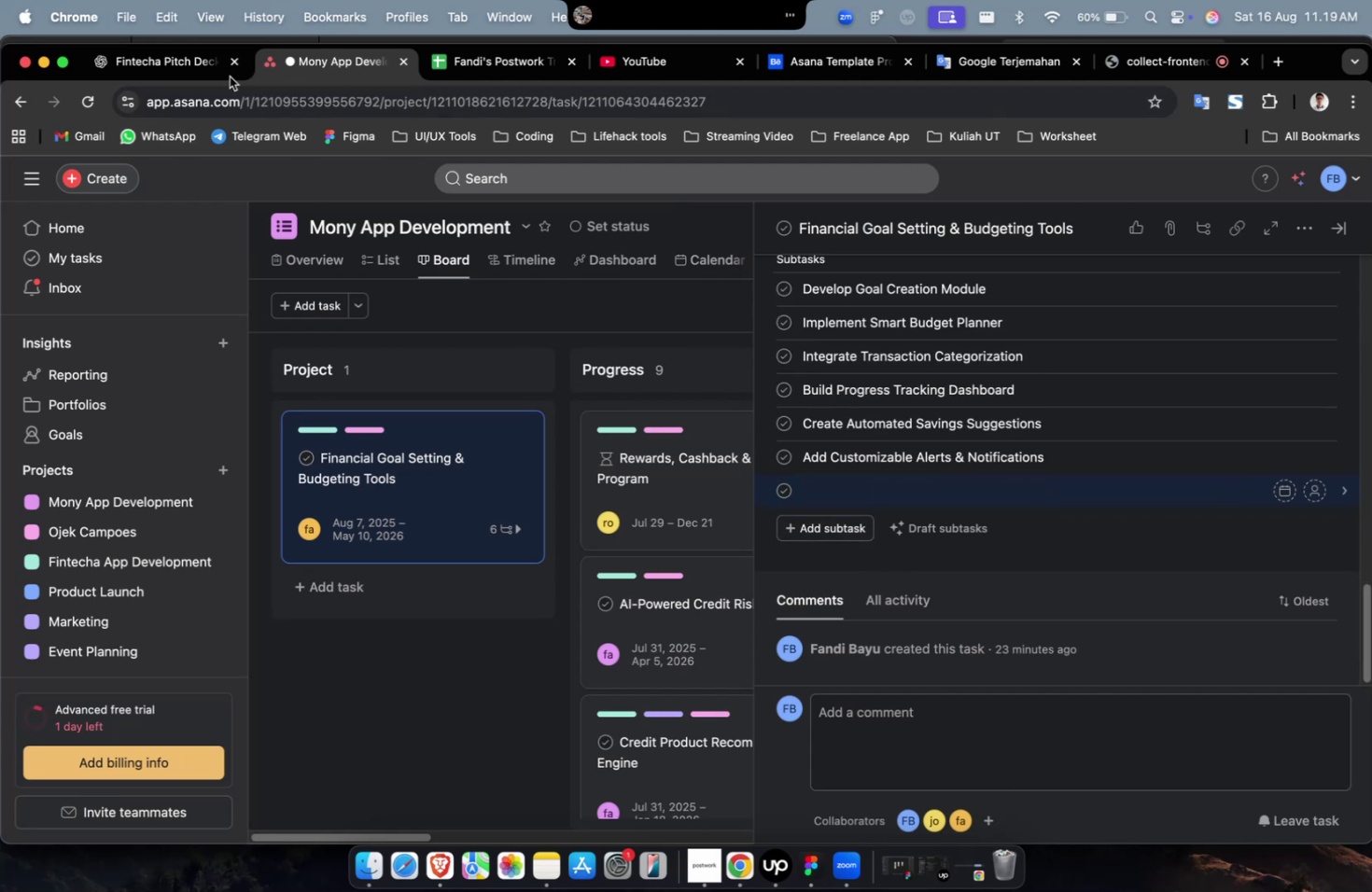 
left_click([180, 59])
 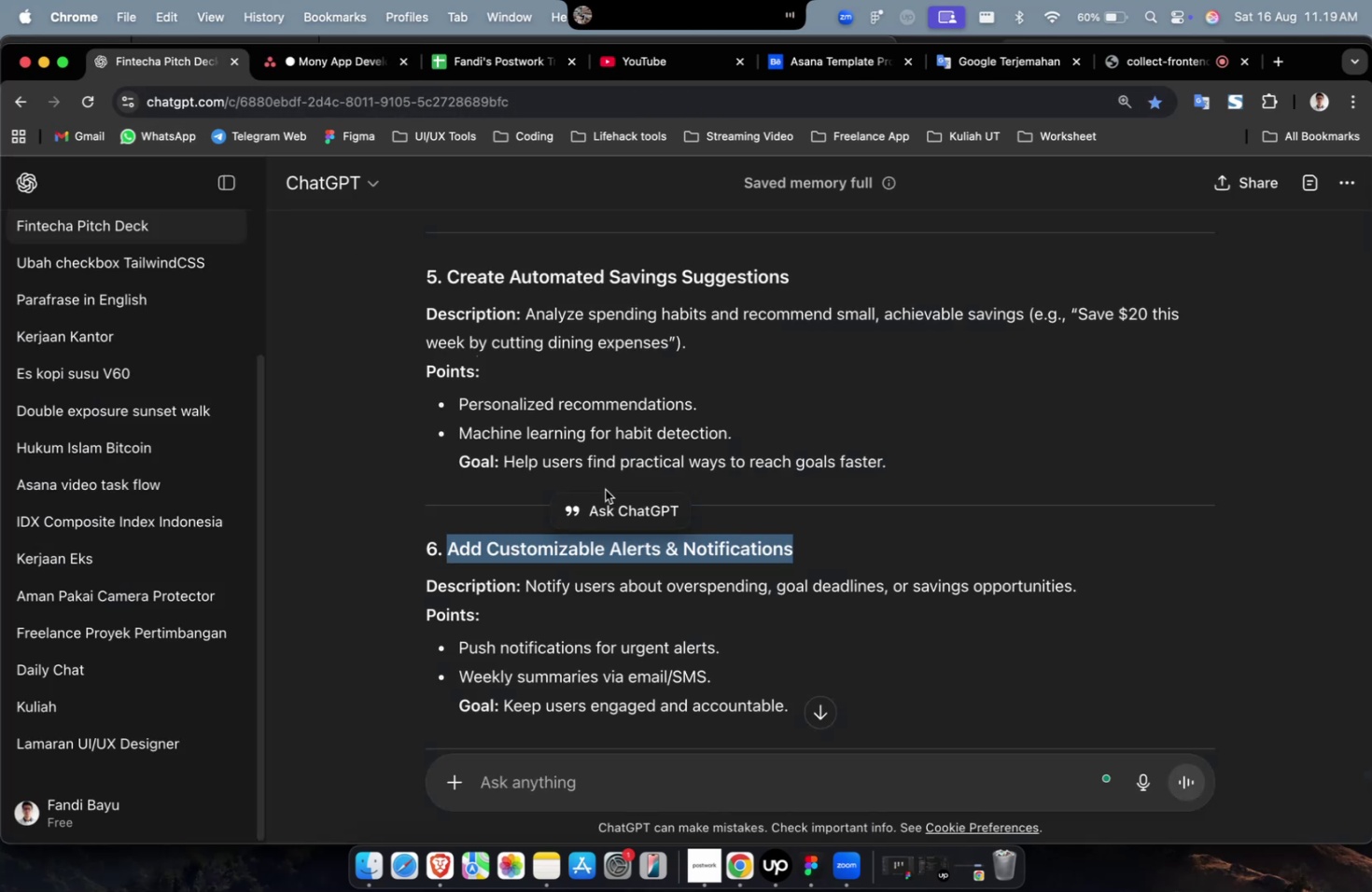 
scroll: coordinate [651, 501], scroll_direction: down, amount: 10.0
 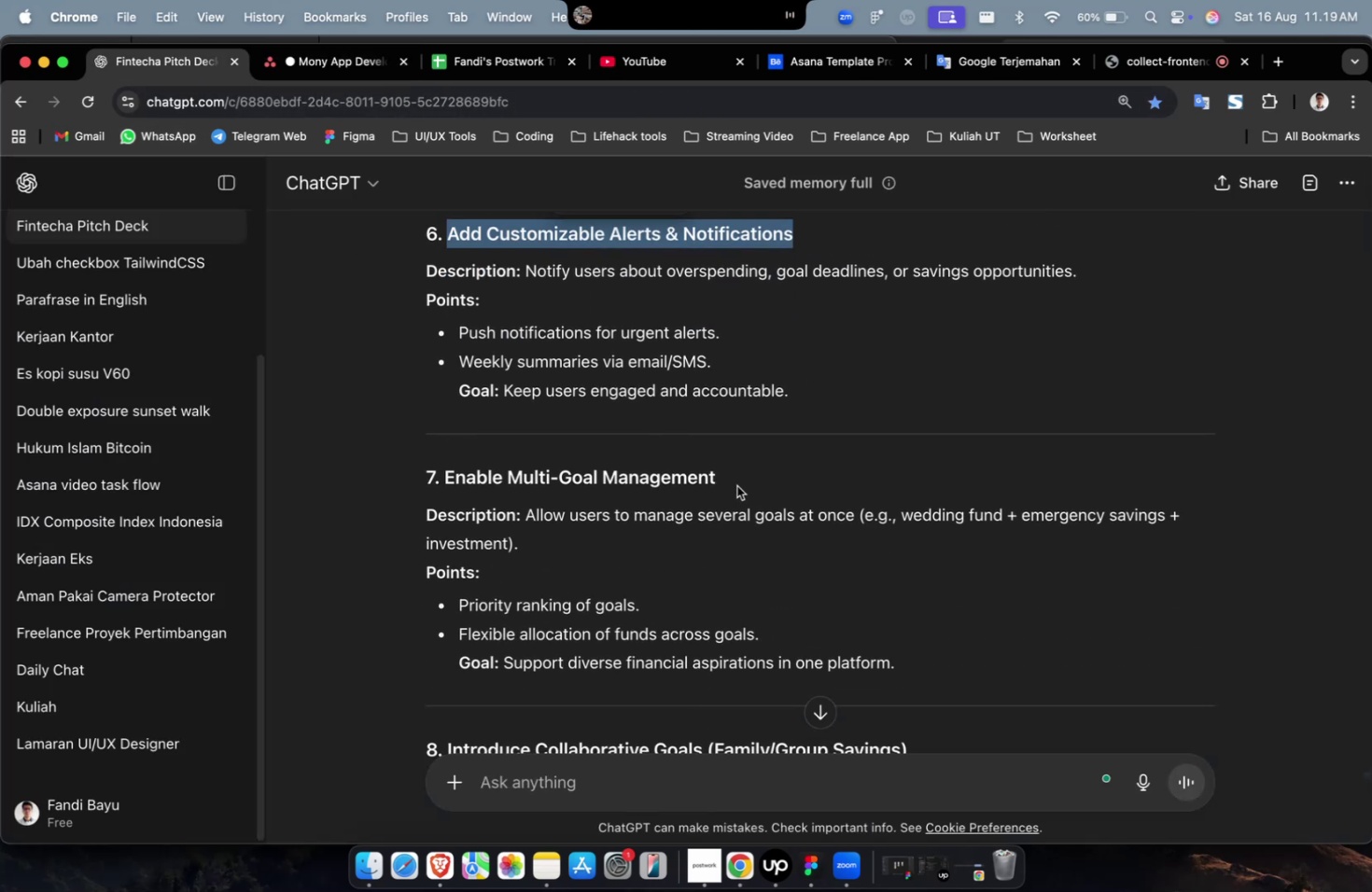 
left_click_drag(start_coordinate=[736, 484], to_coordinate=[446, 479])
 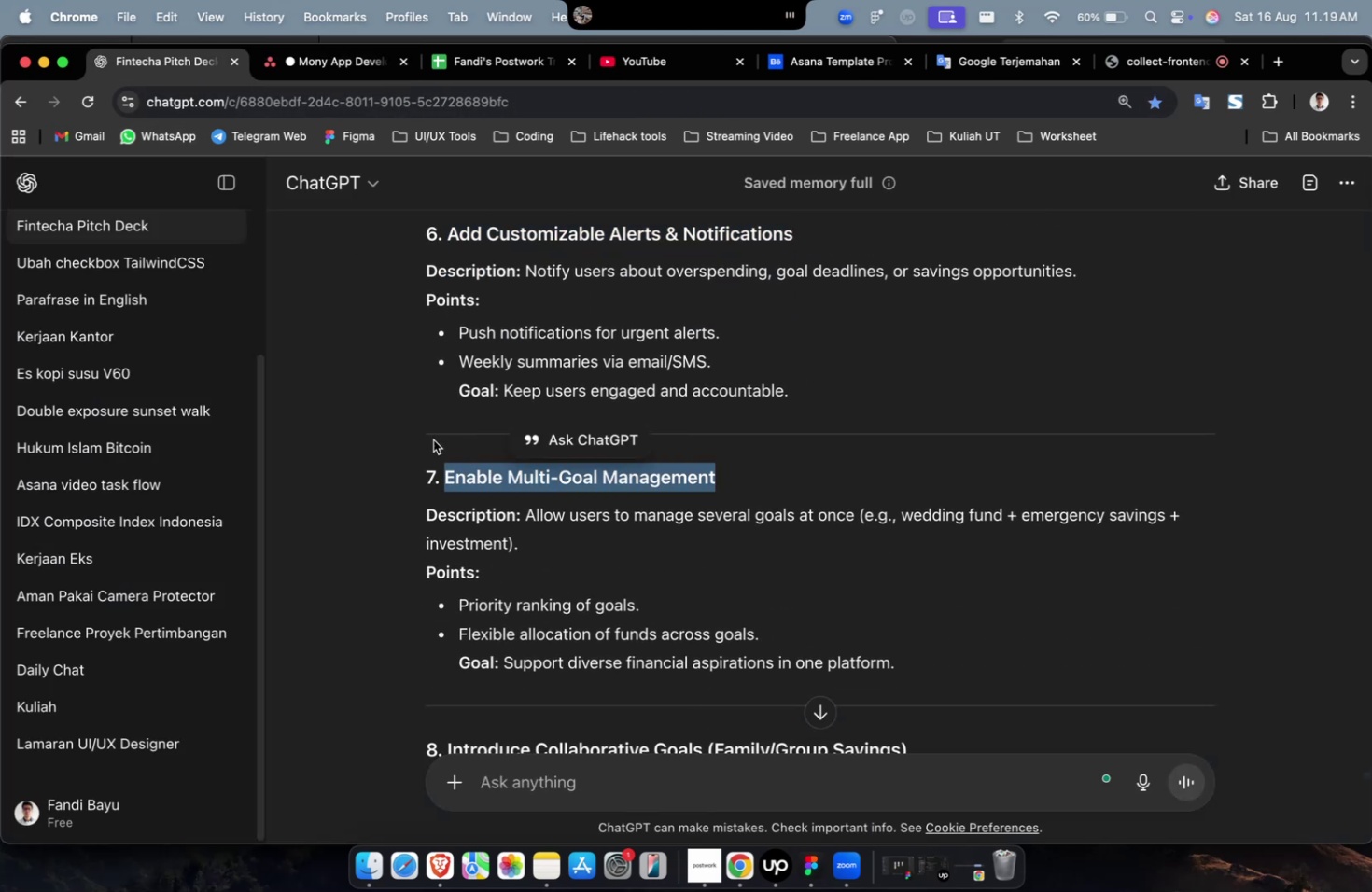 
key(Meta+C)
 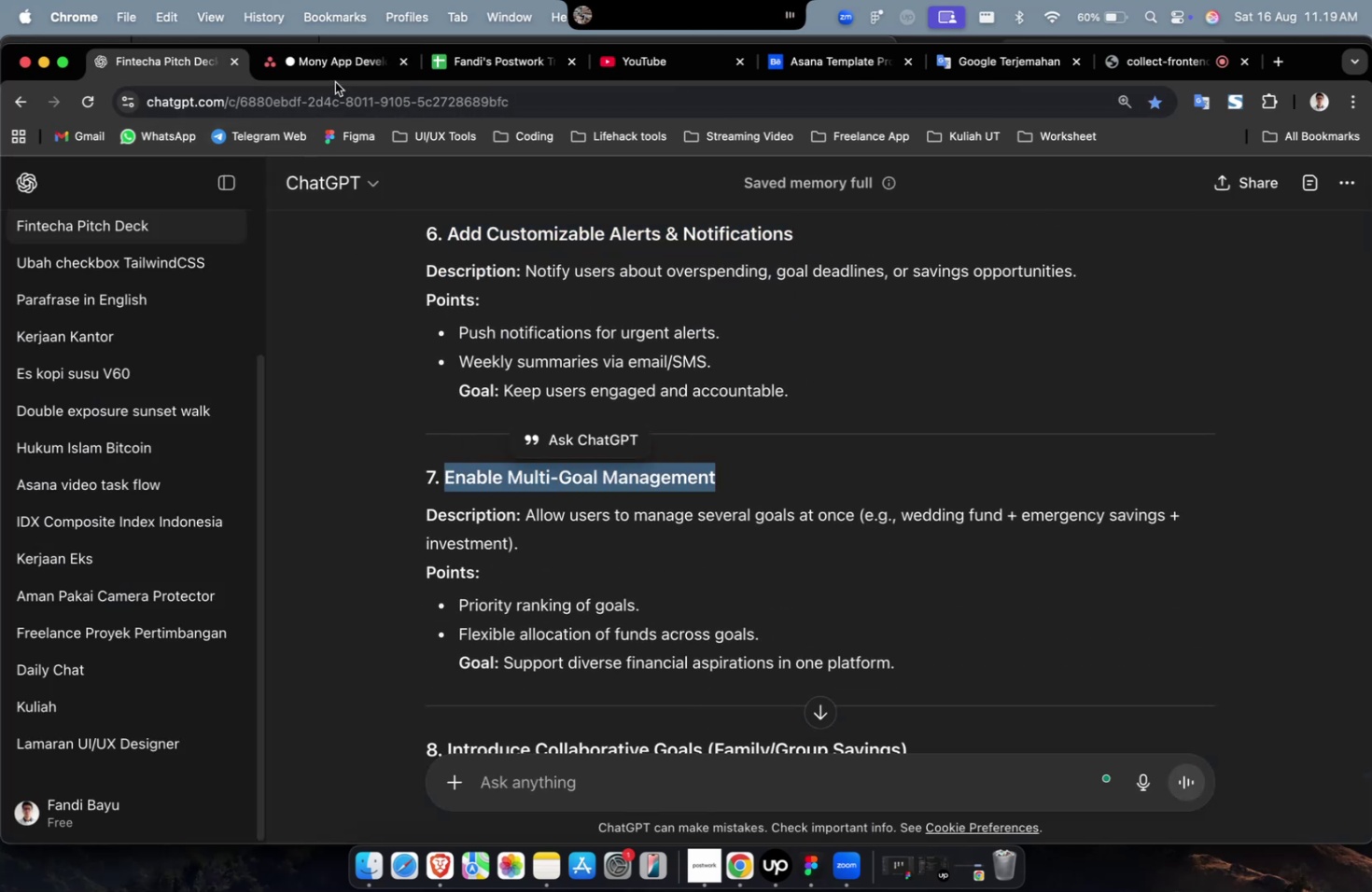 
left_click([335, 82])
 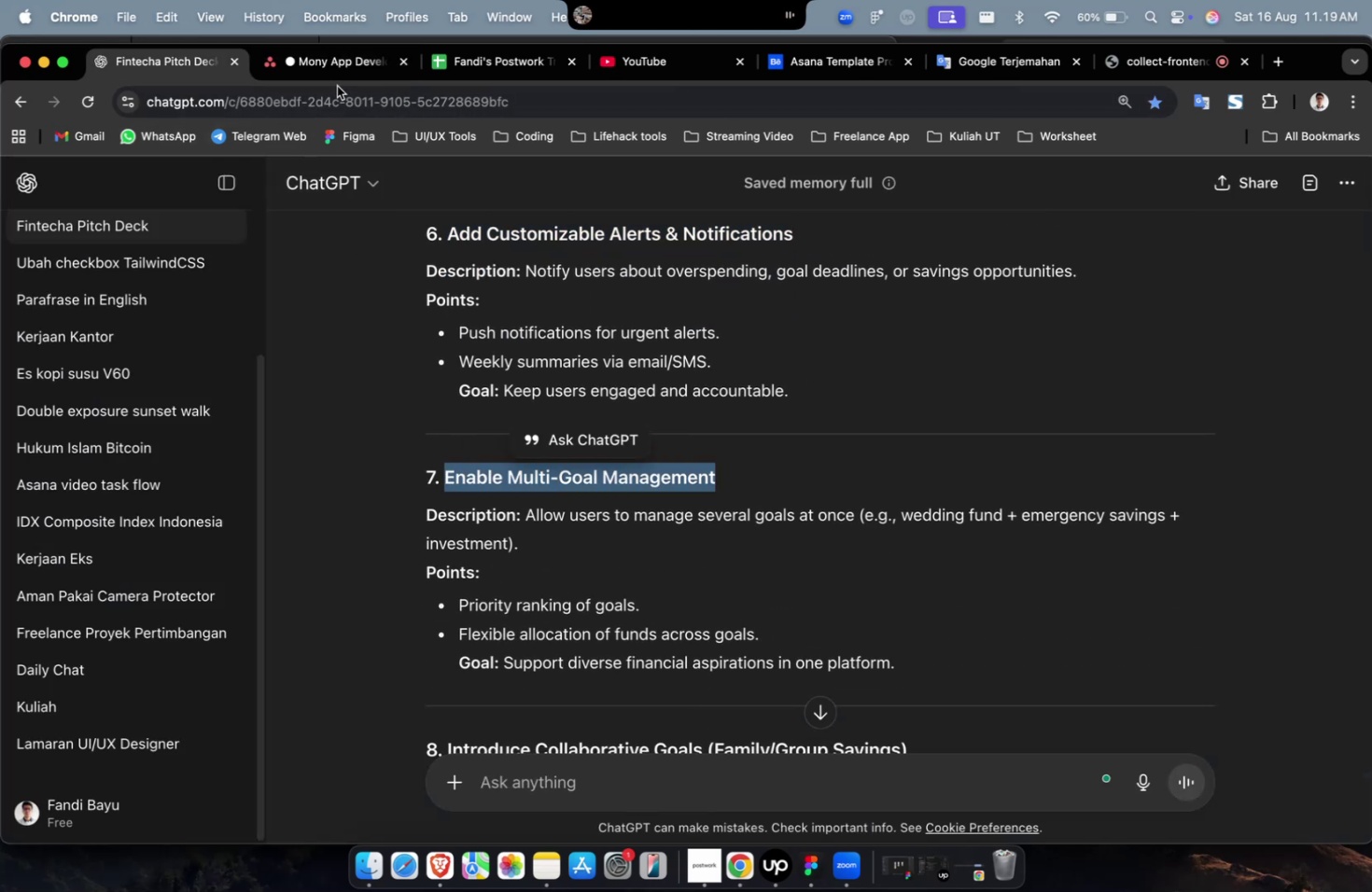 
key(Meta+CommandLeft)
 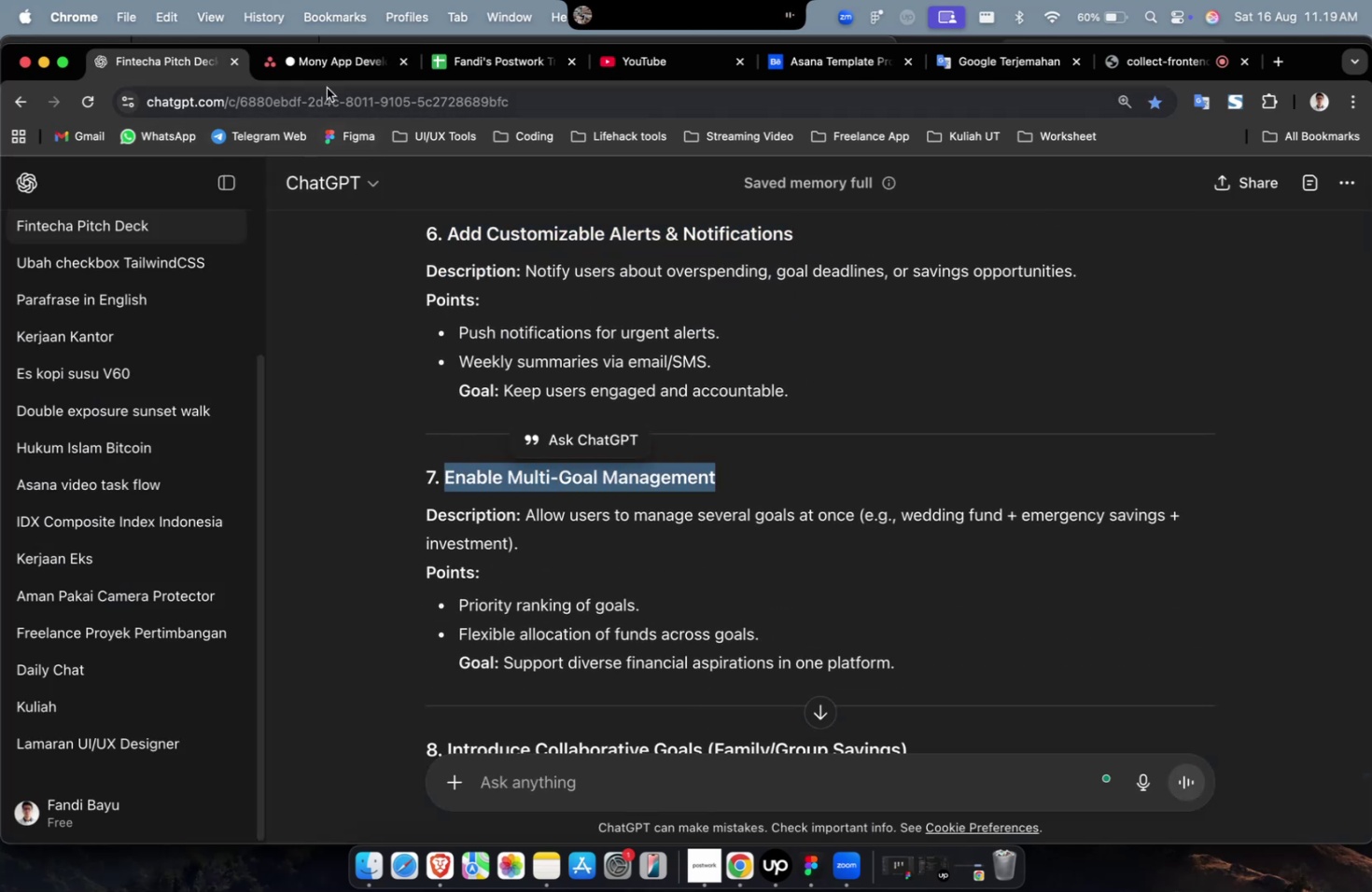 
left_click([326, 77])
 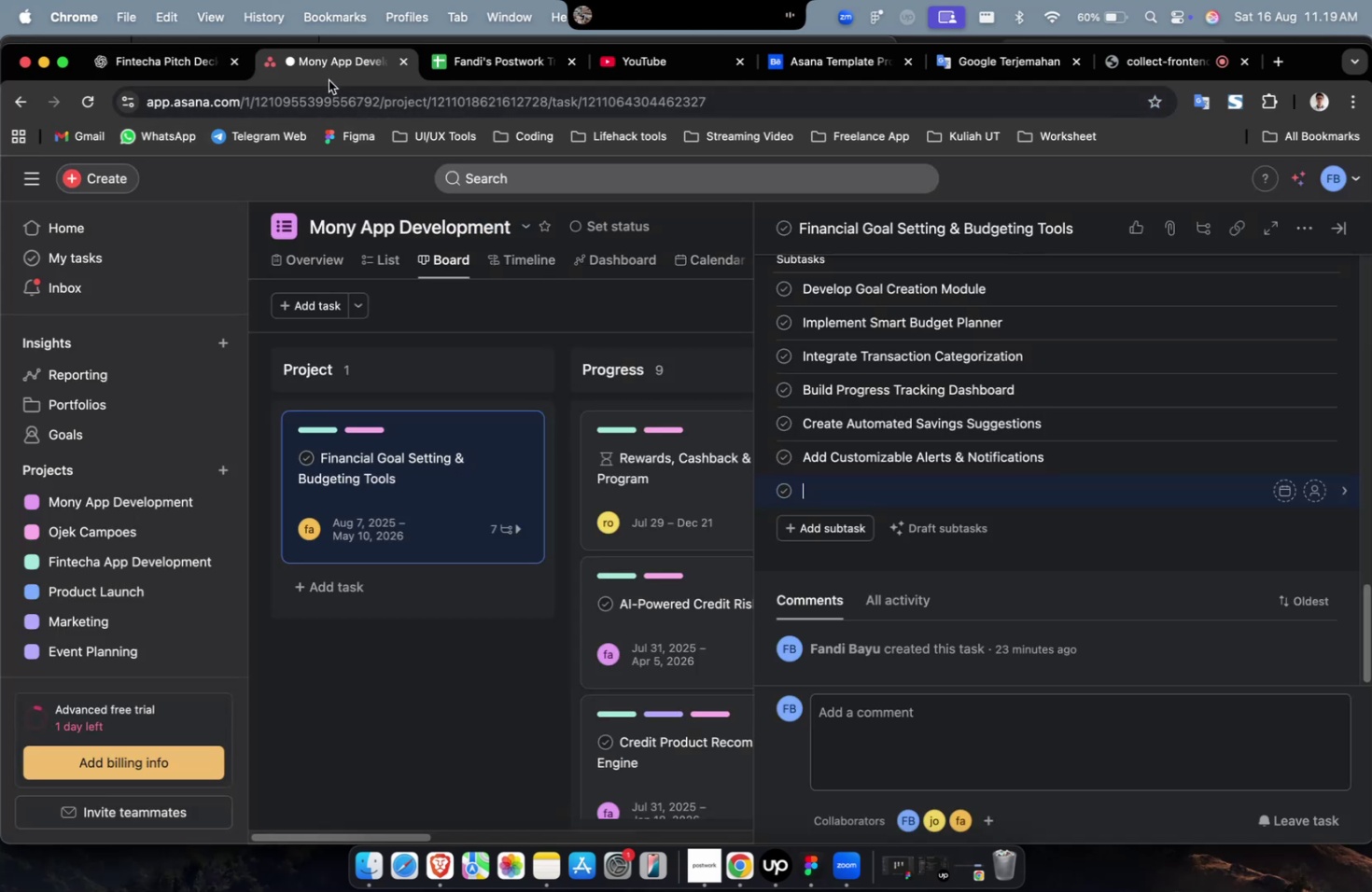 
key(Meta+V)
 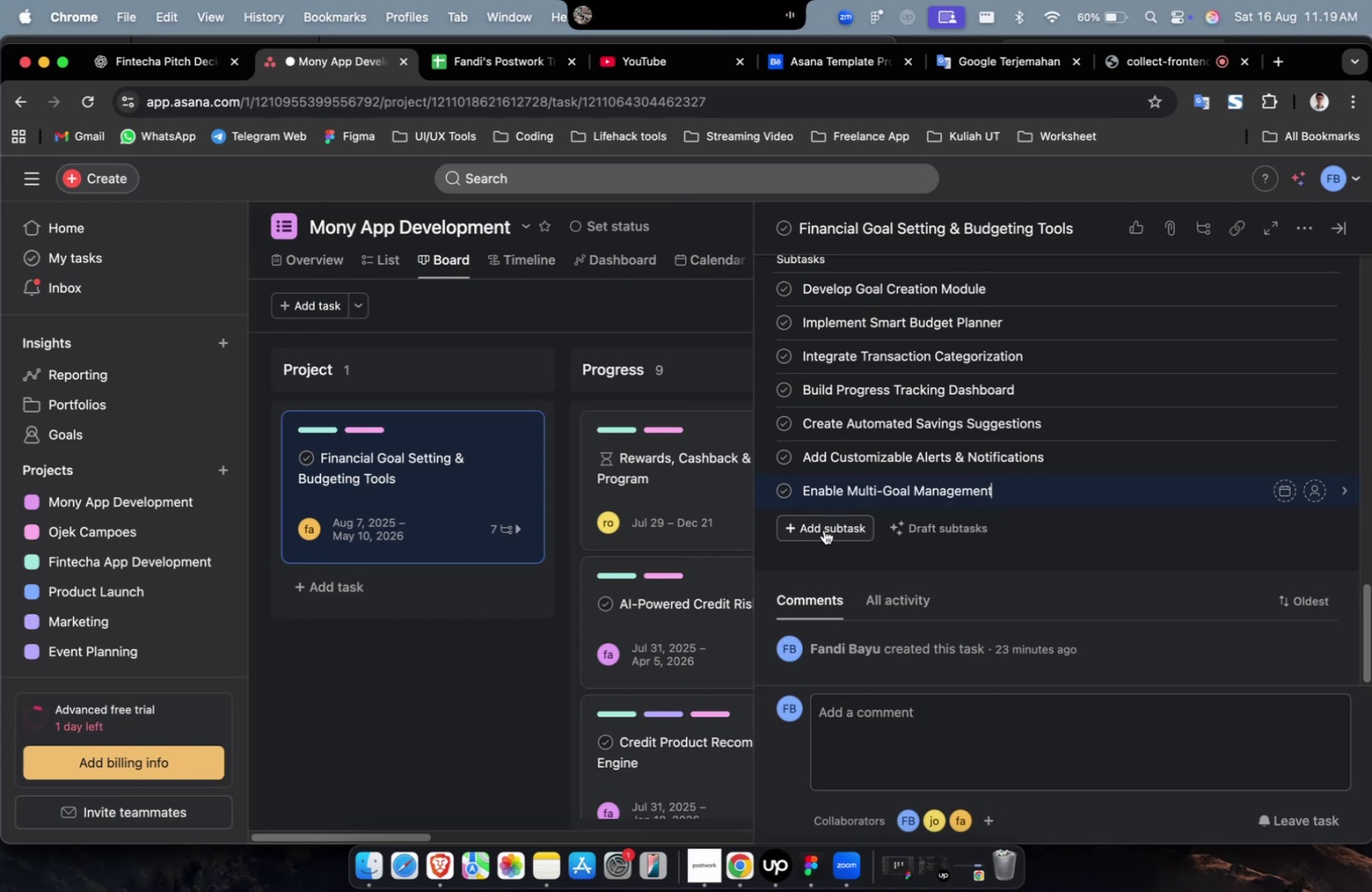 
left_click([819, 525])
 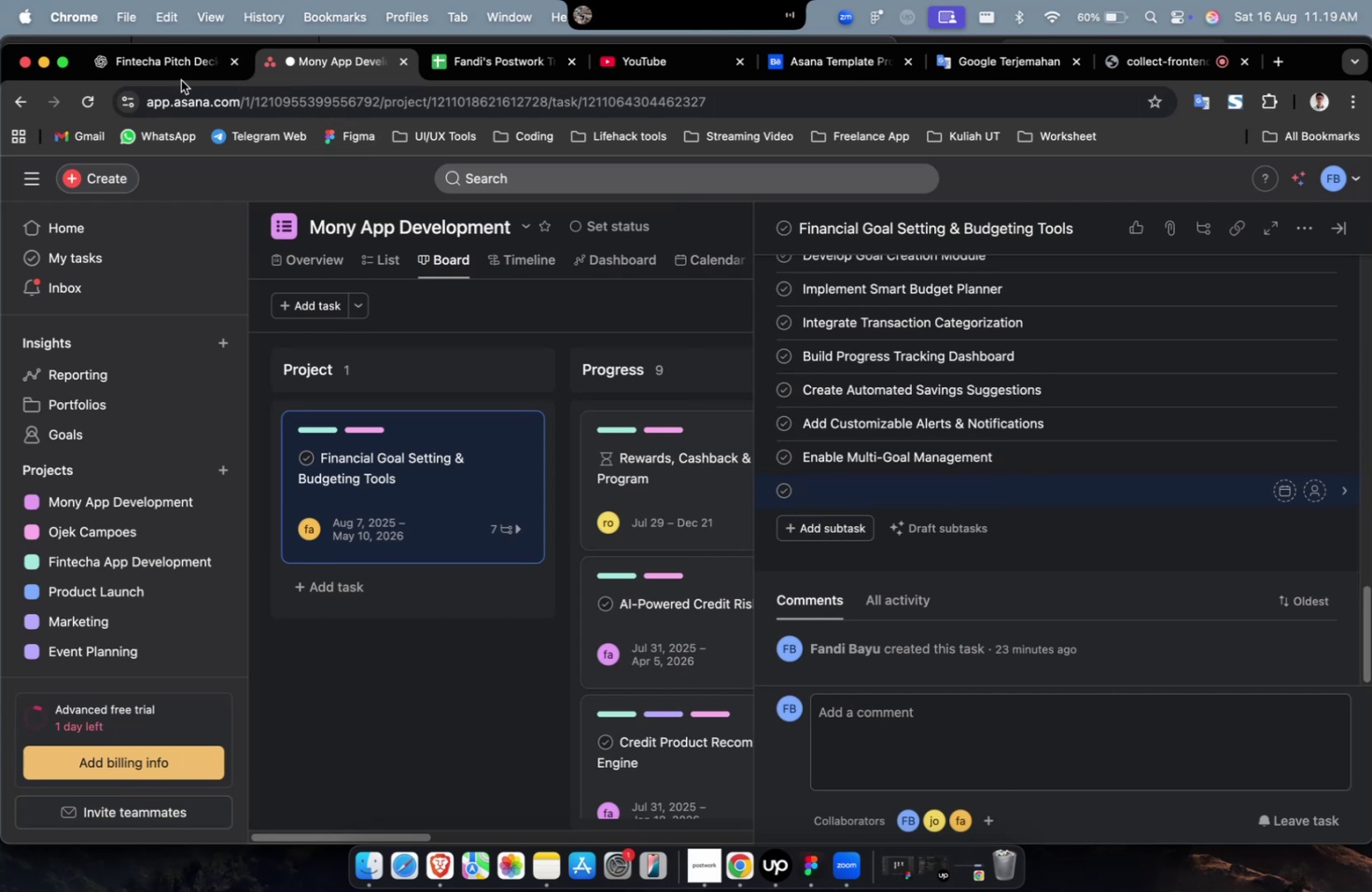 
left_click([178, 77])
 